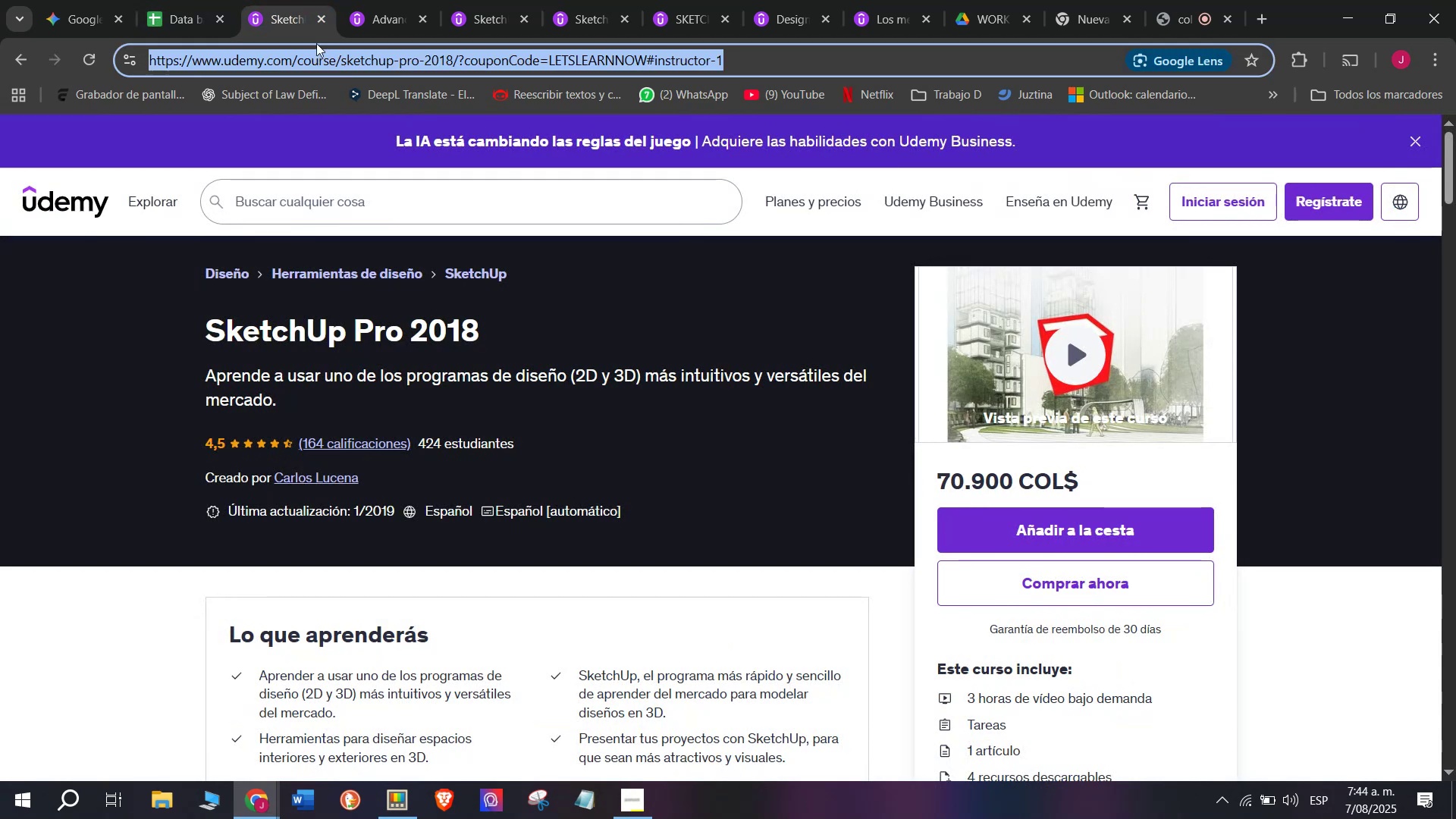 
key(Control+C)
 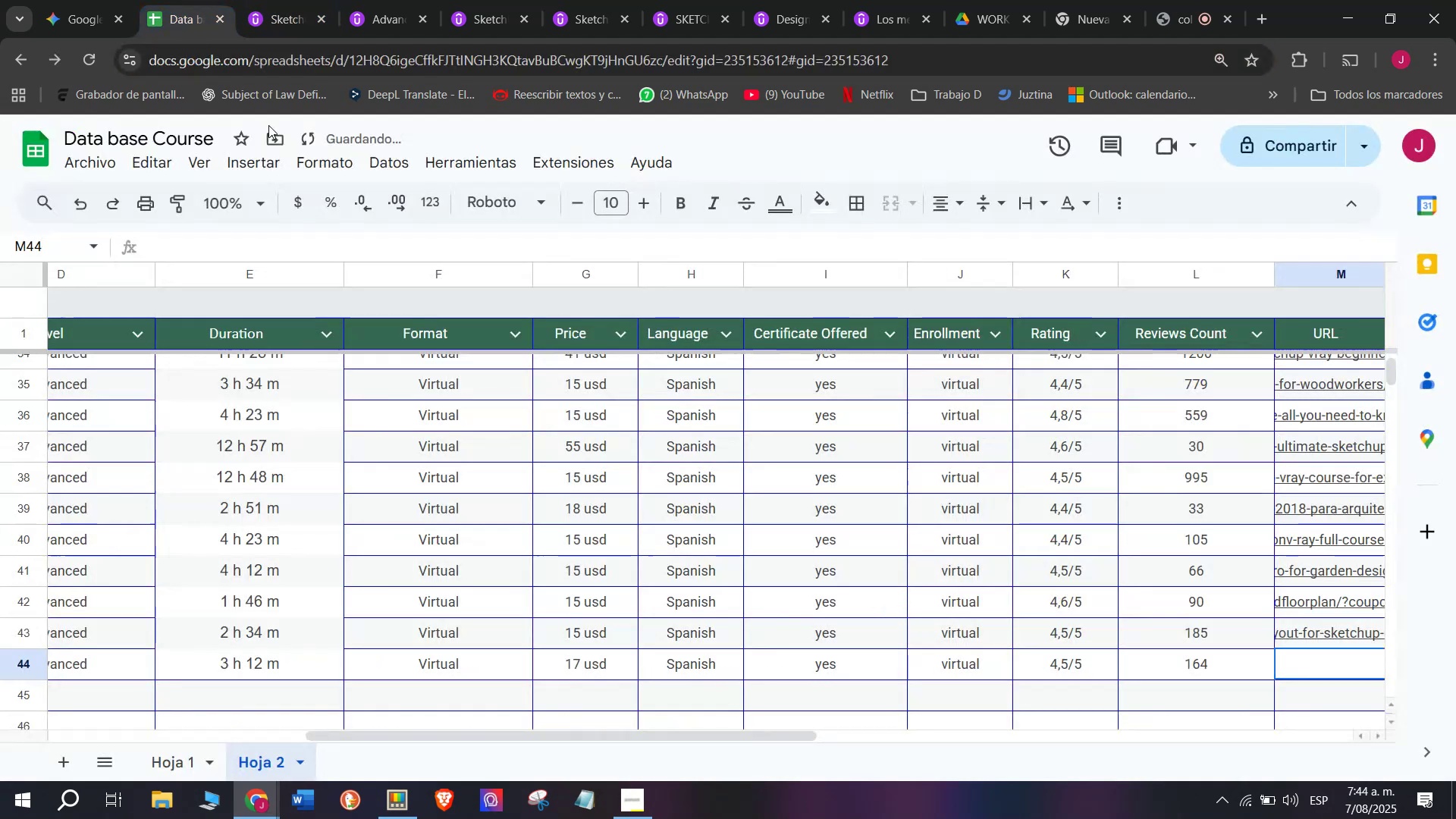 
key(Control+ControlLeft)
 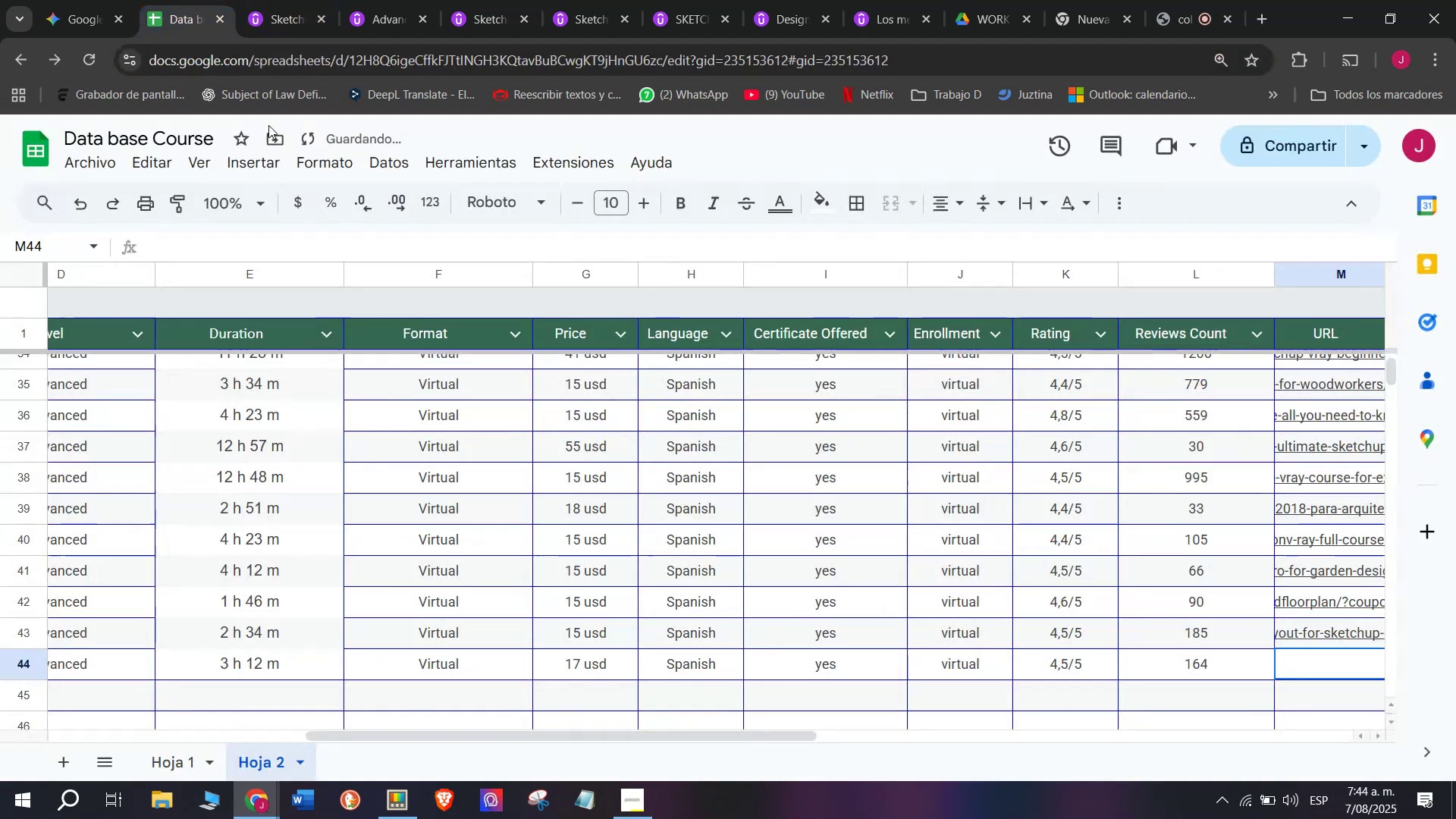 
key(Break)
 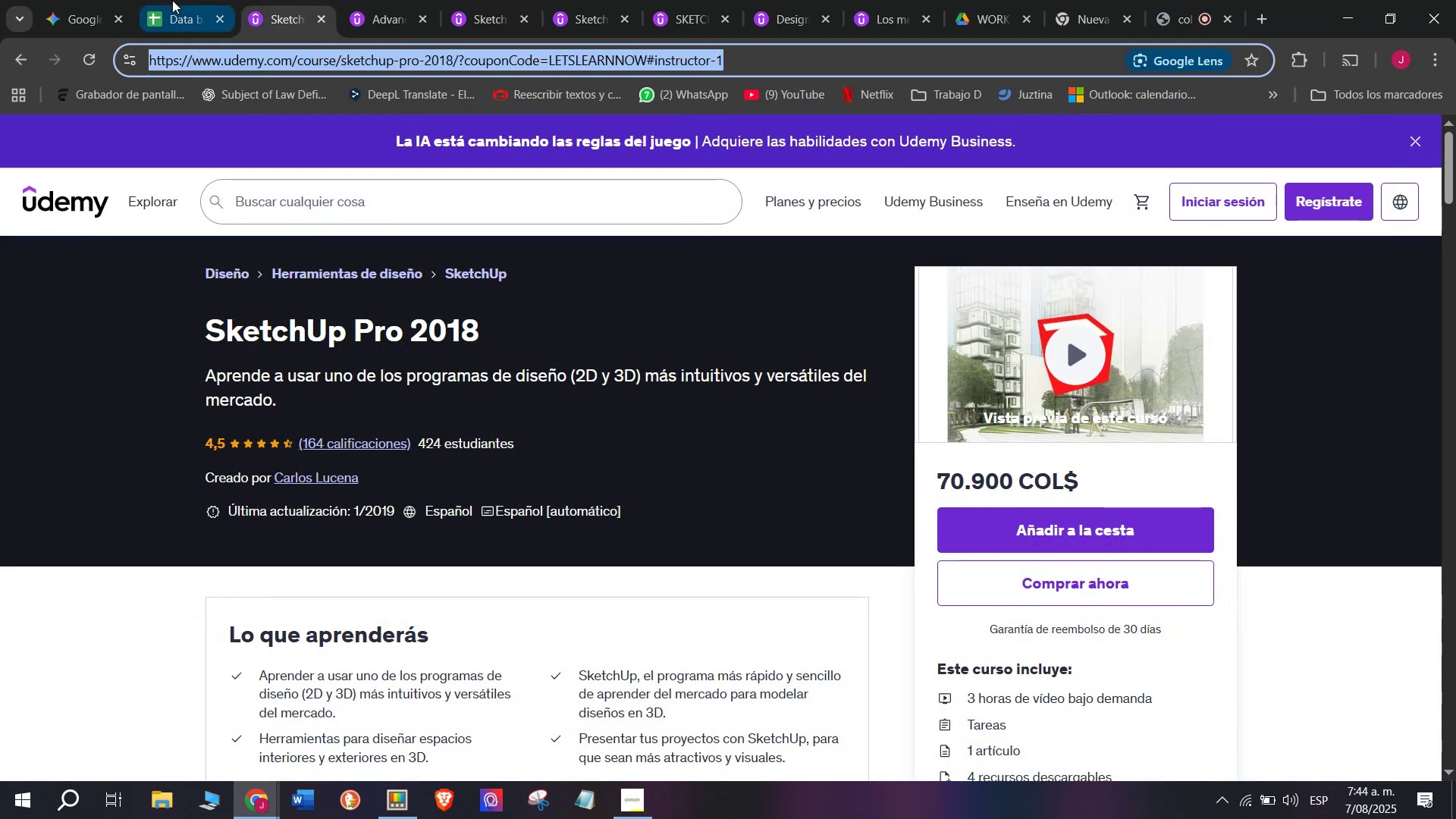 
triple_click([172, 0])
 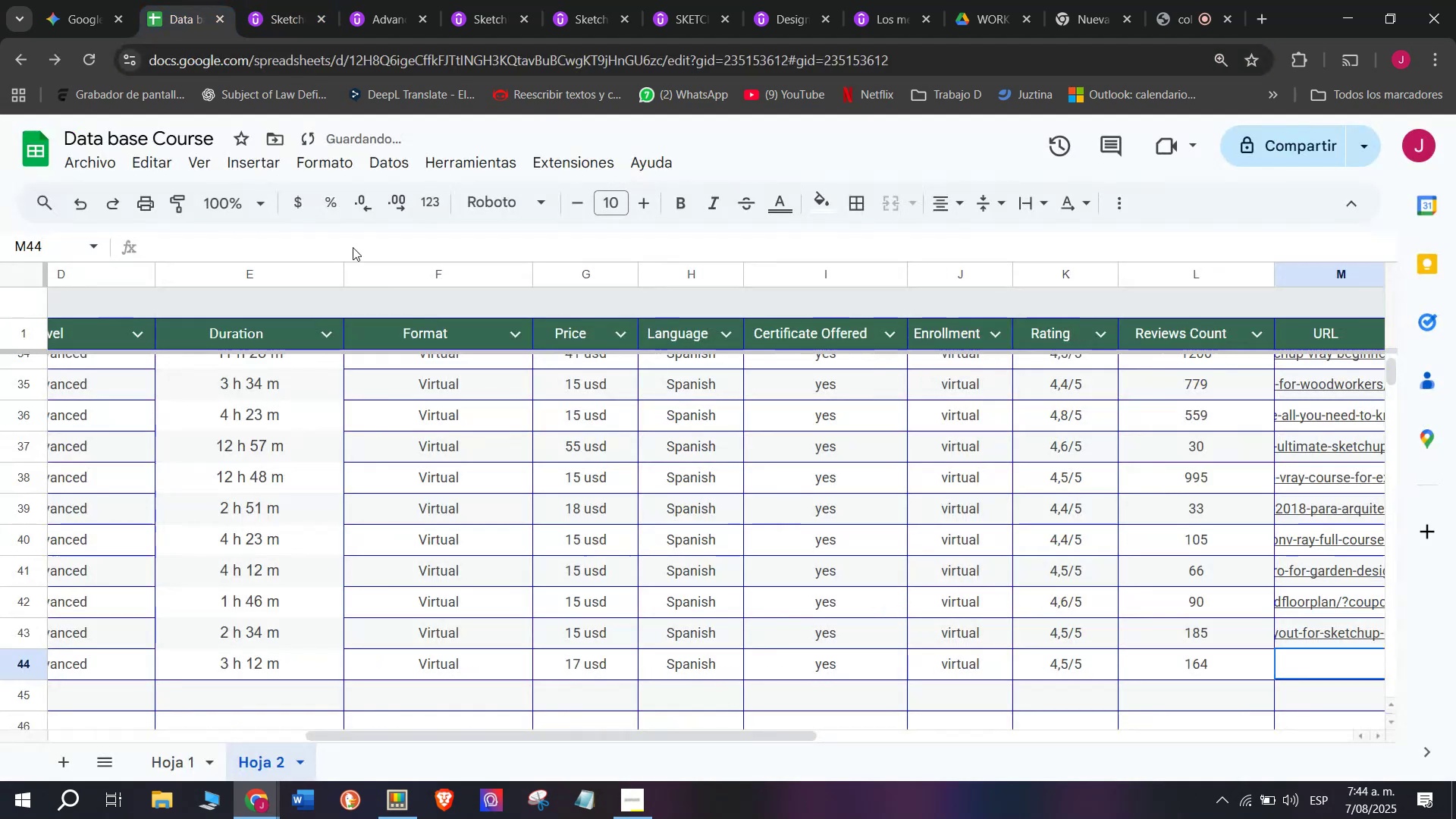 
key(Z)
 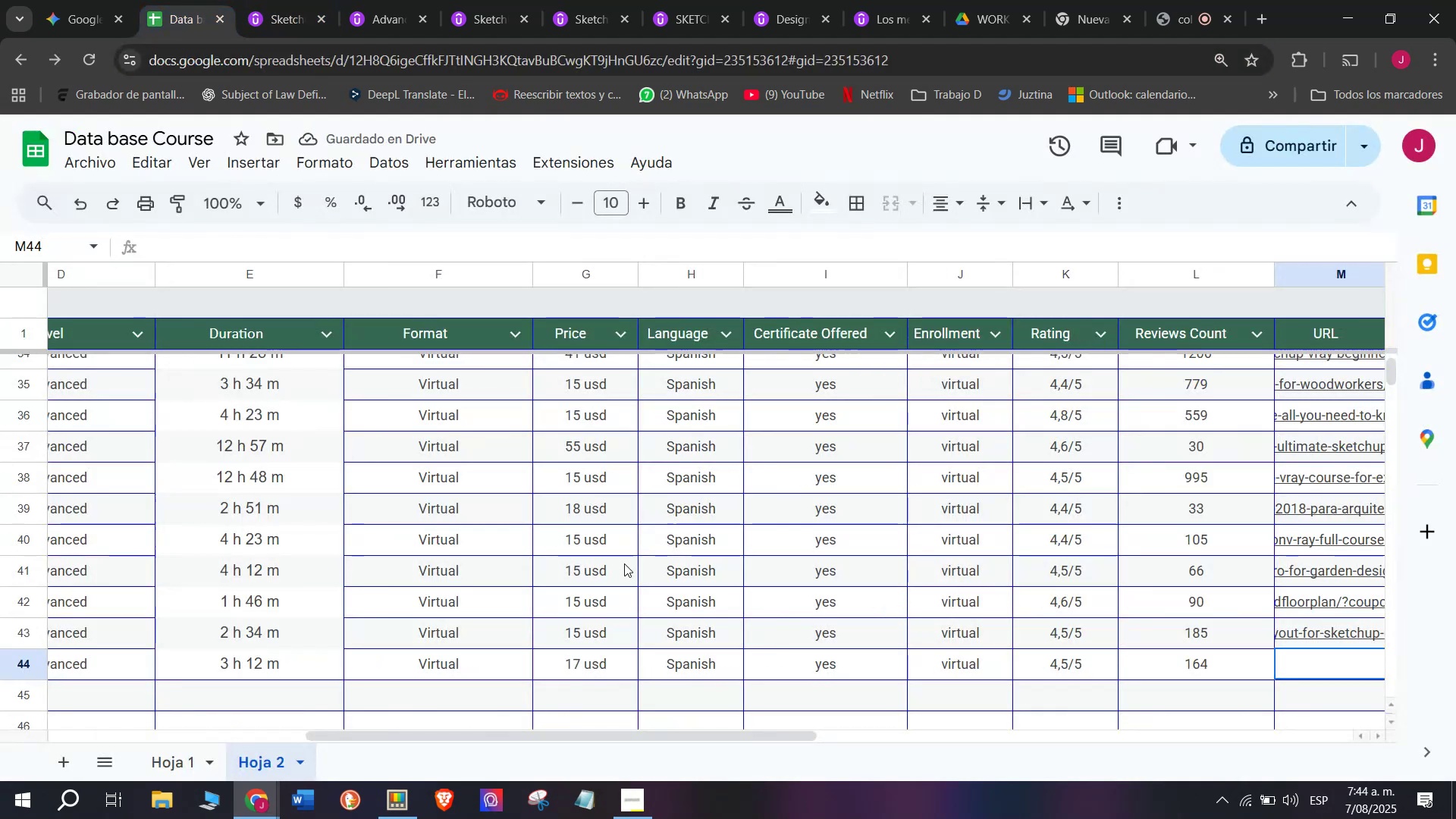 
key(Control+ControlLeft)
 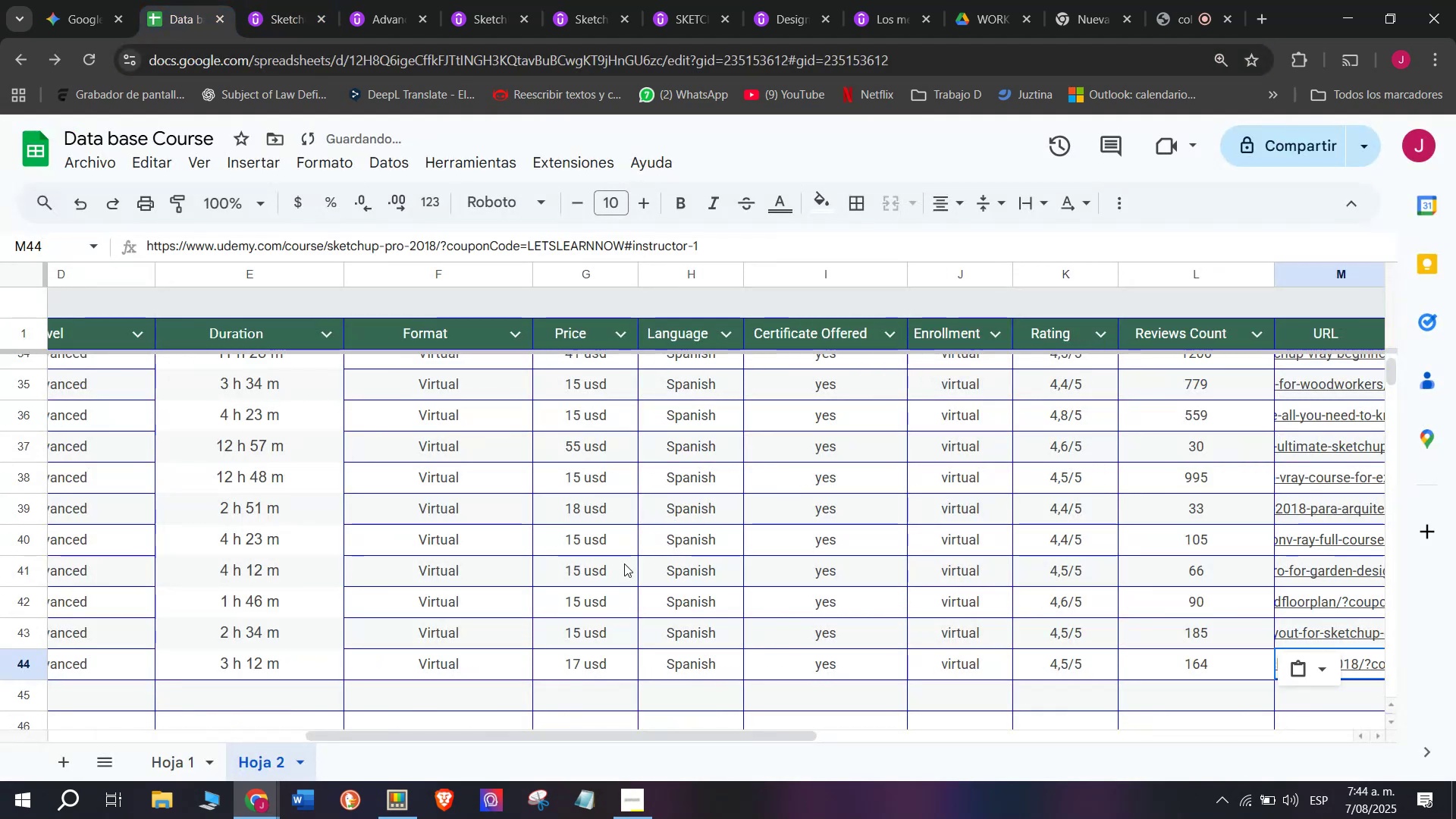 
key(Control+V)
 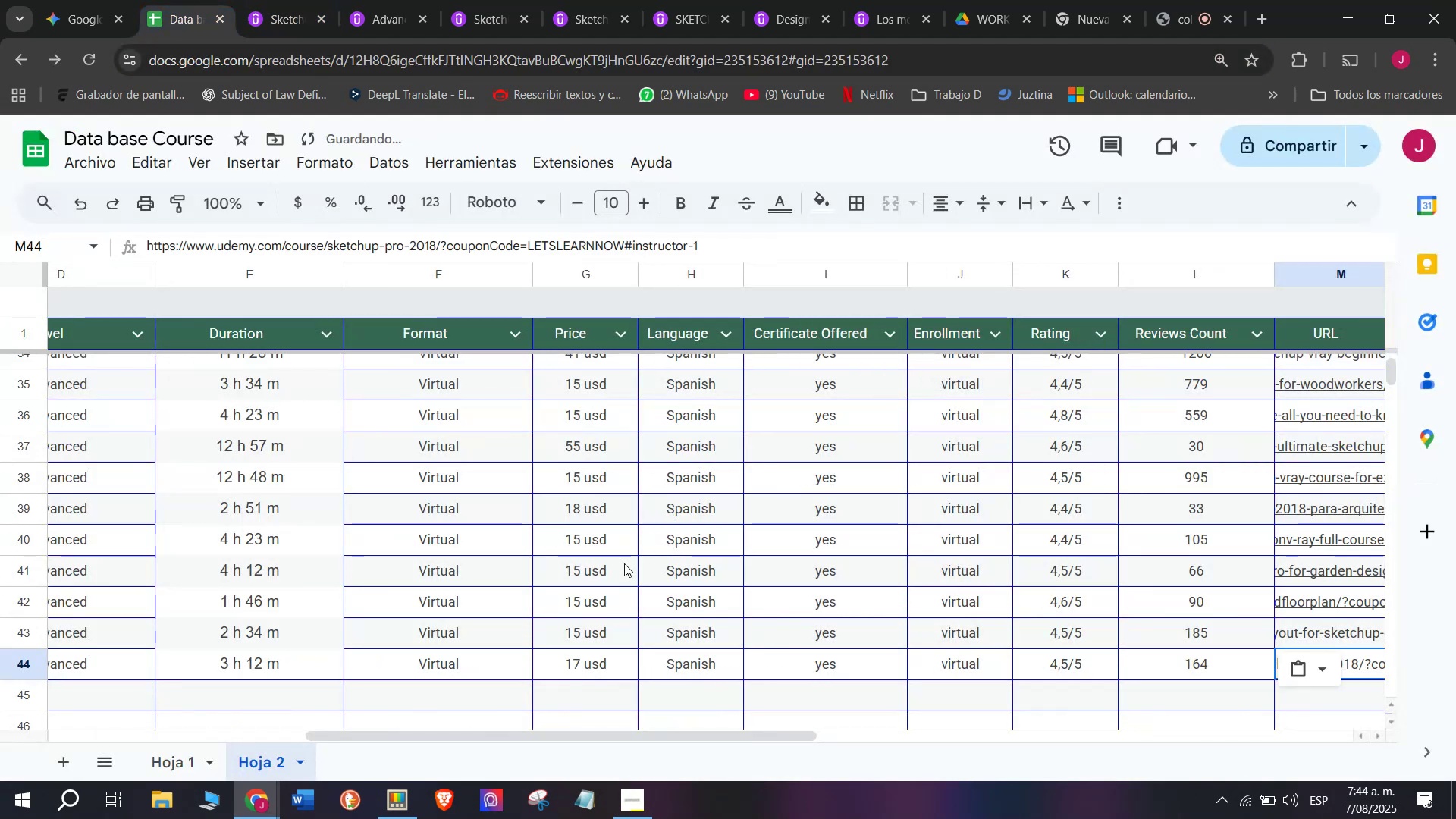 
scroll: coordinate [170, 600], scroll_direction: up, amount: 3.0
 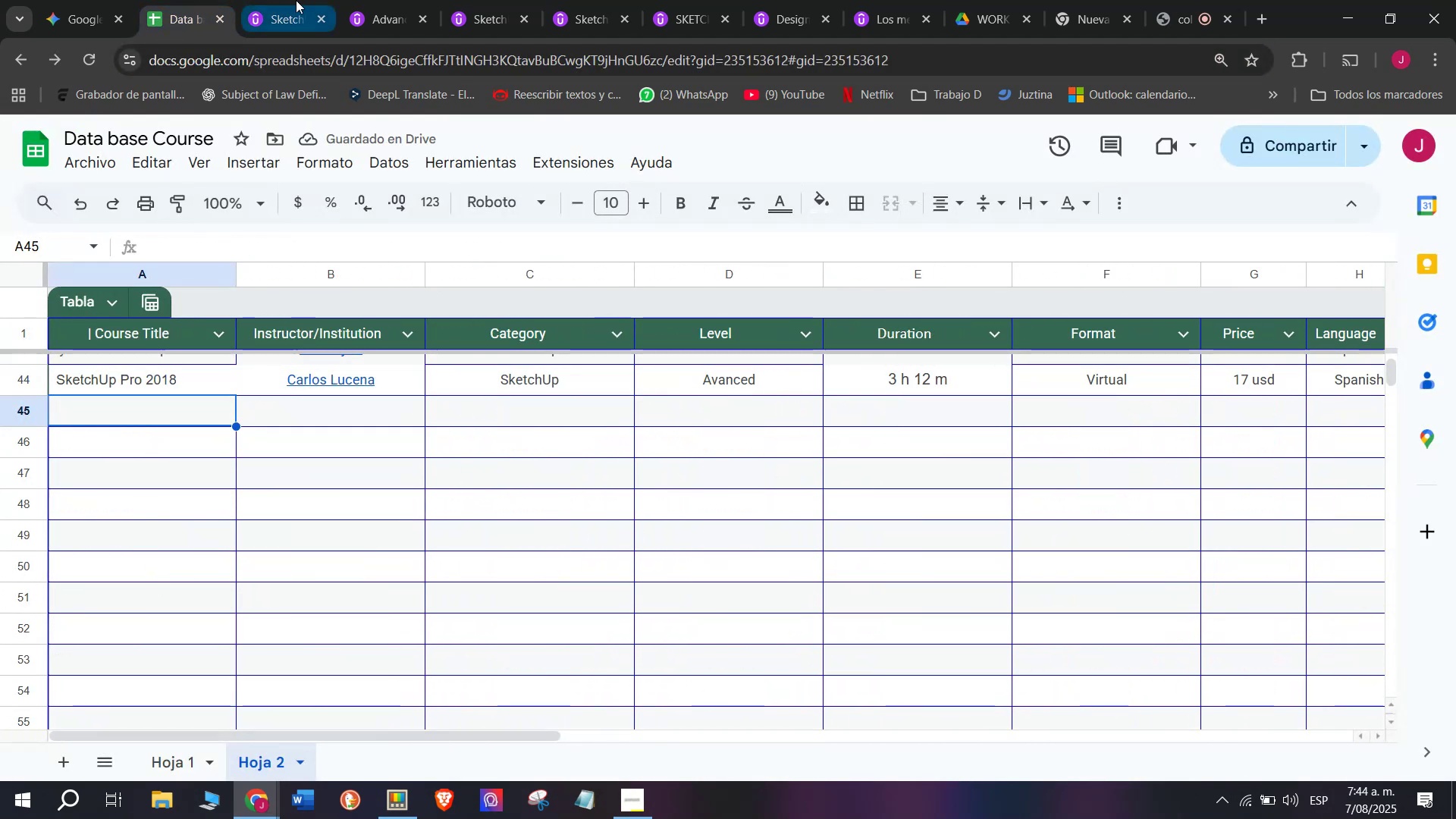 
double_click([322, 17])
 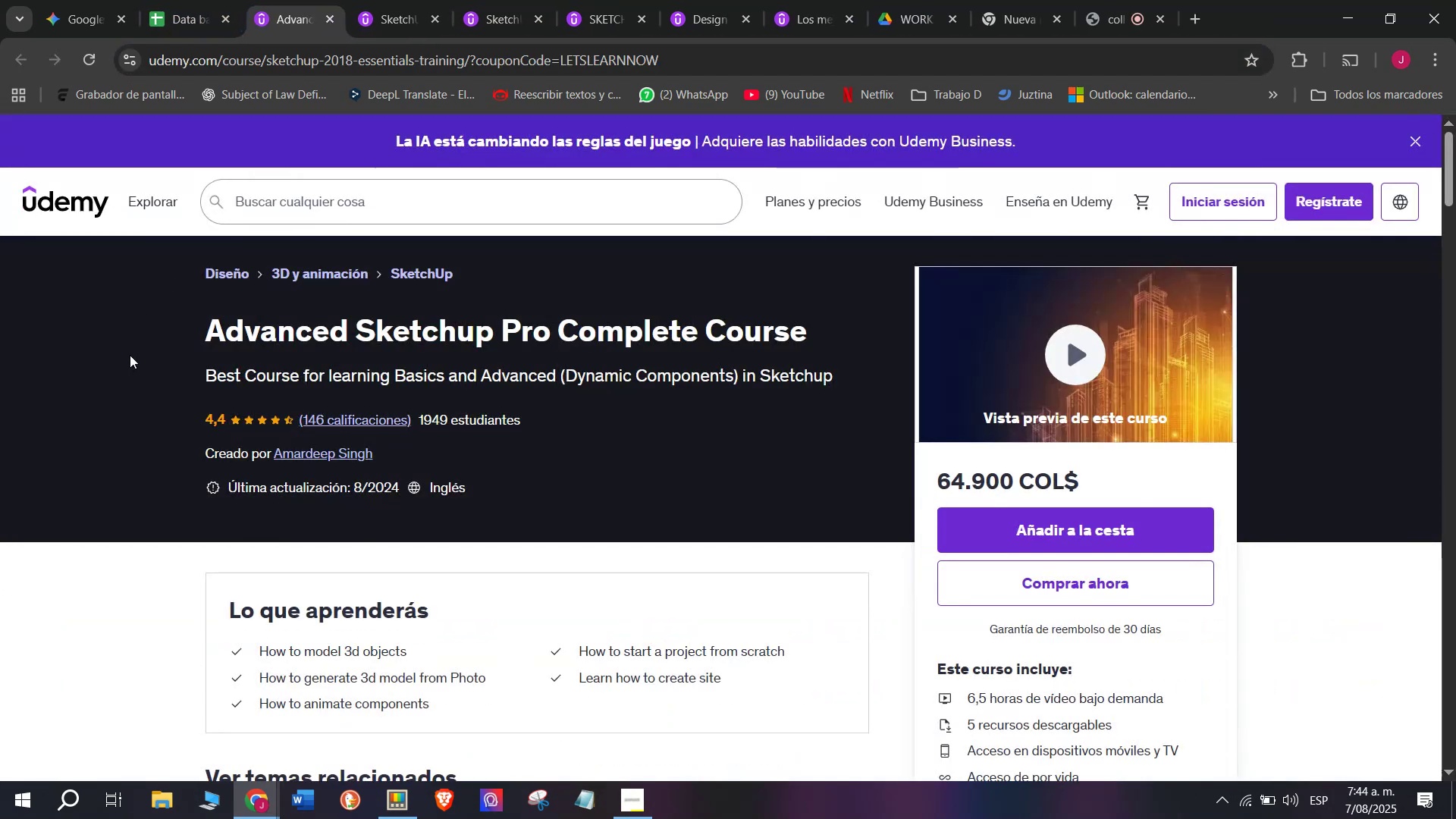 
left_click_drag(start_coordinate=[164, 332], to_coordinate=[824, 332])
 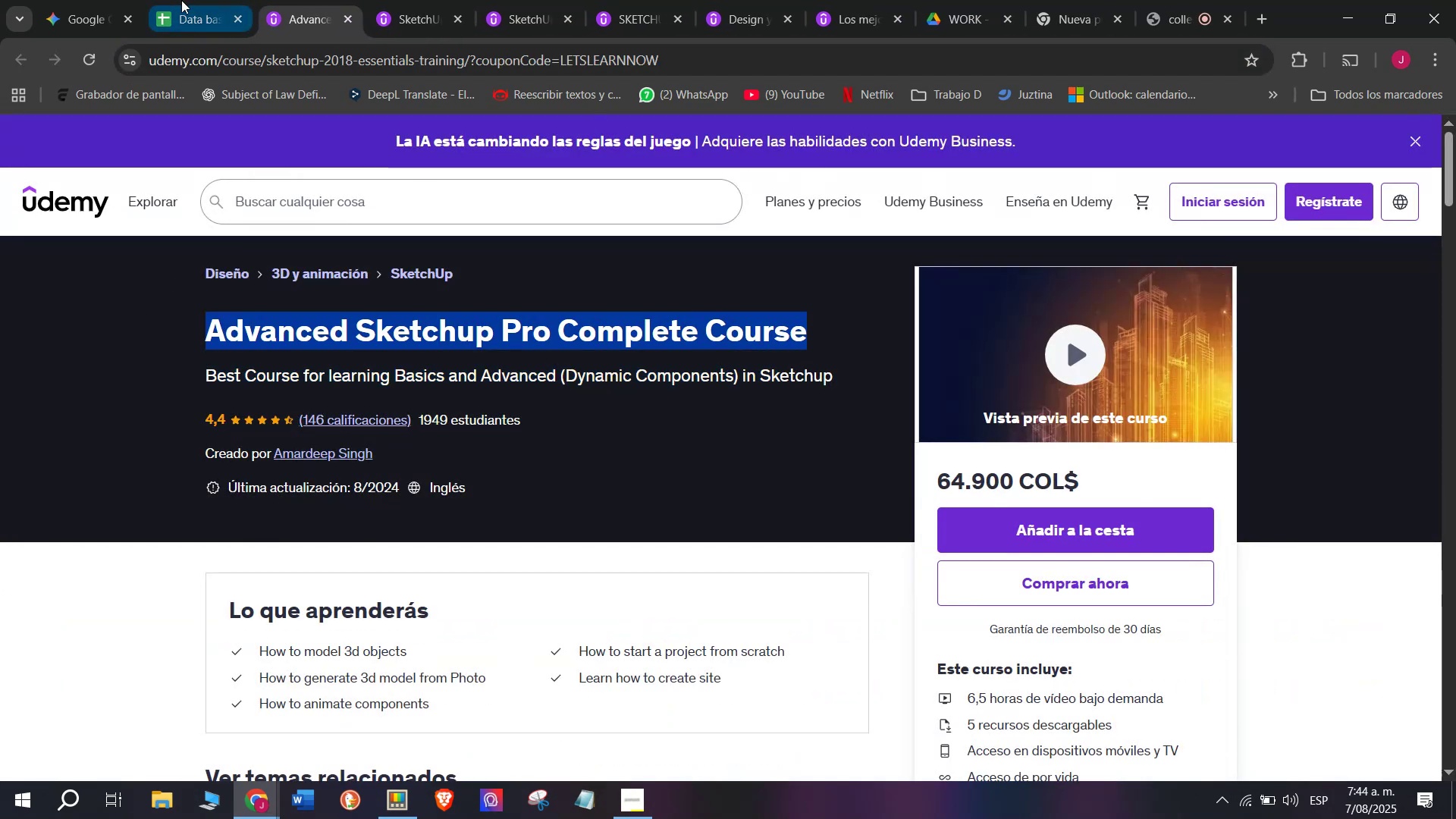 
key(Control+ControlLeft)
 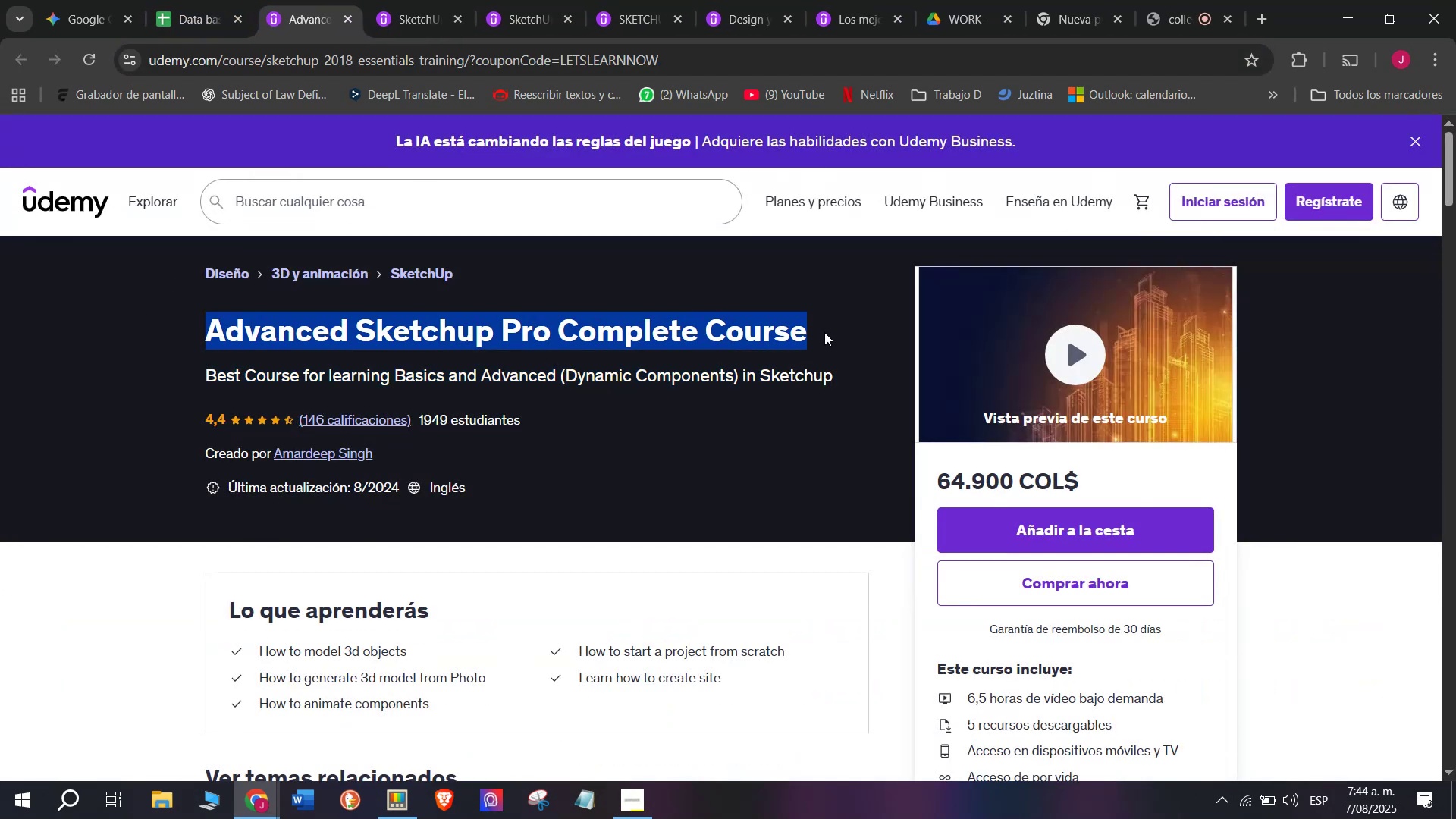 
key(Break)
 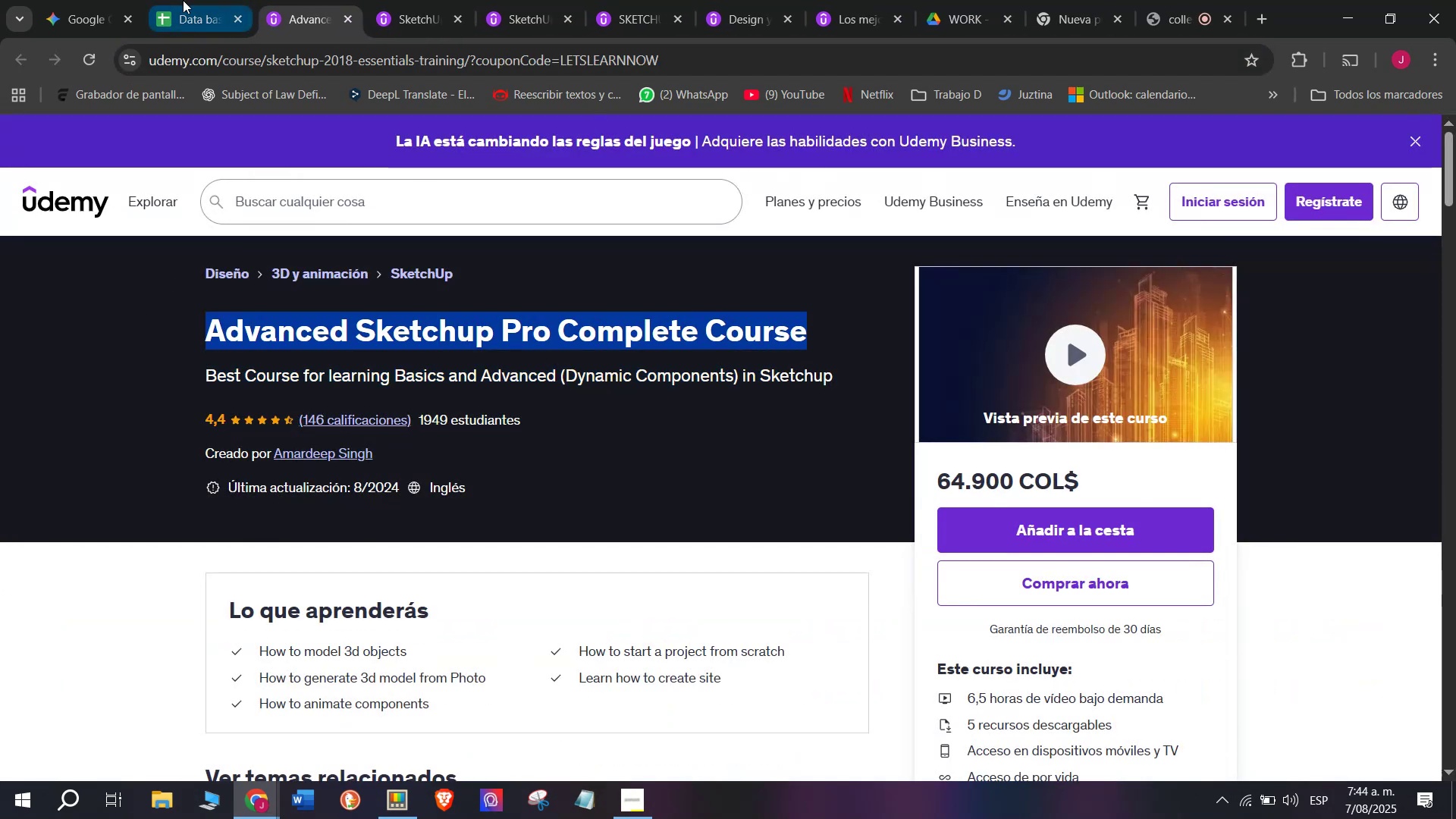 
key(Control+C)
 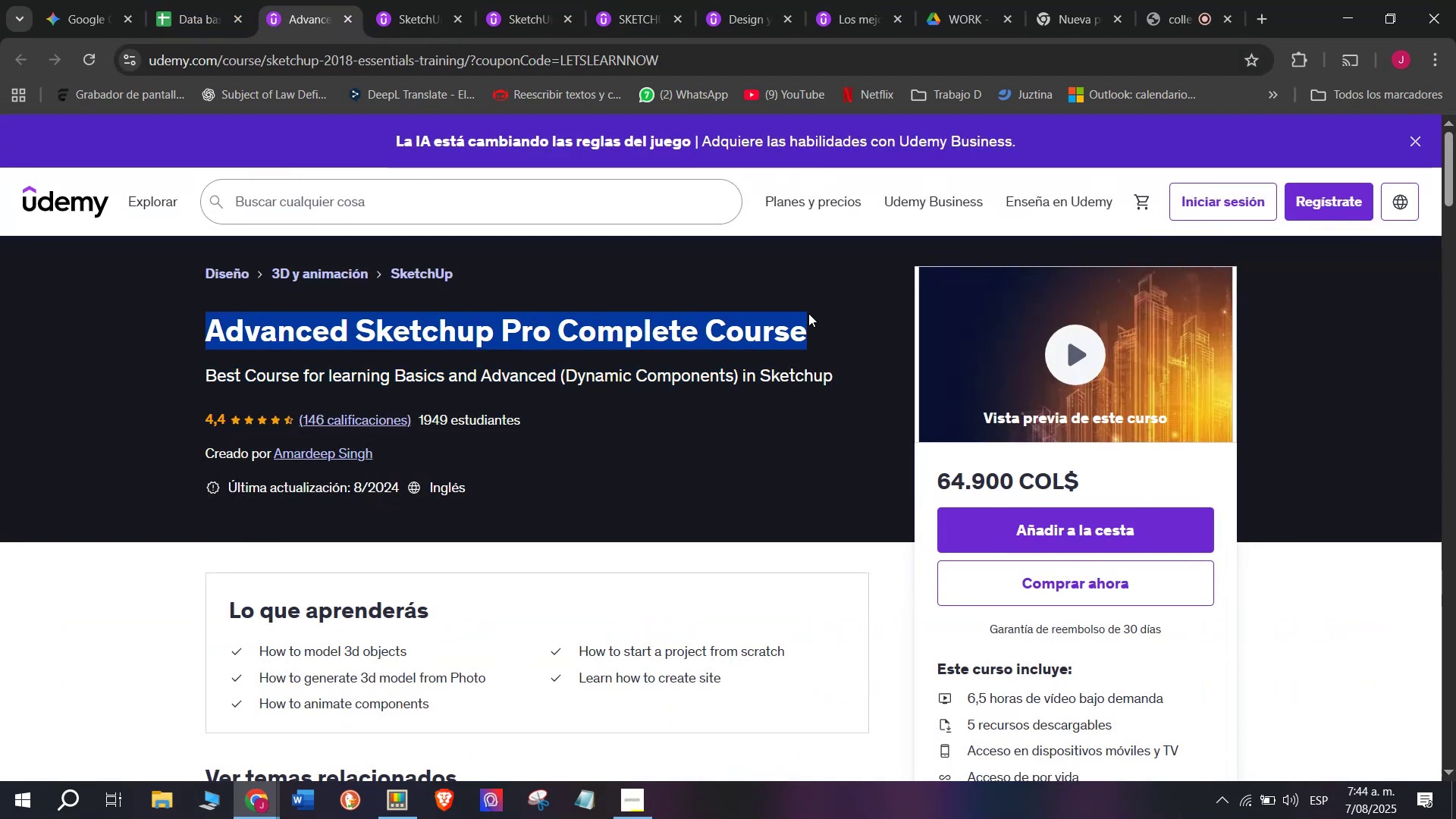 
key(Break)
 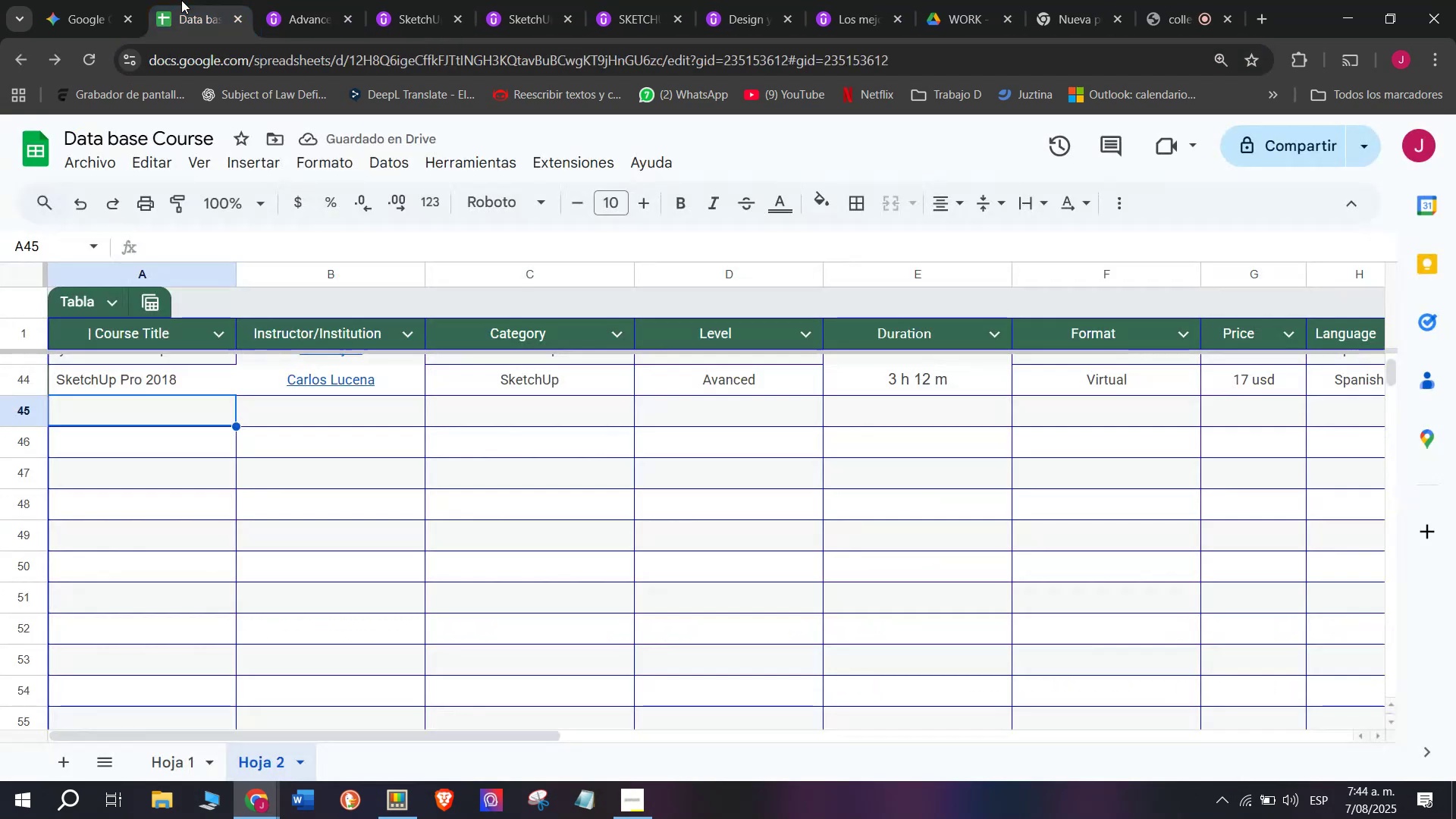 
key(Control+ControlLeft)
 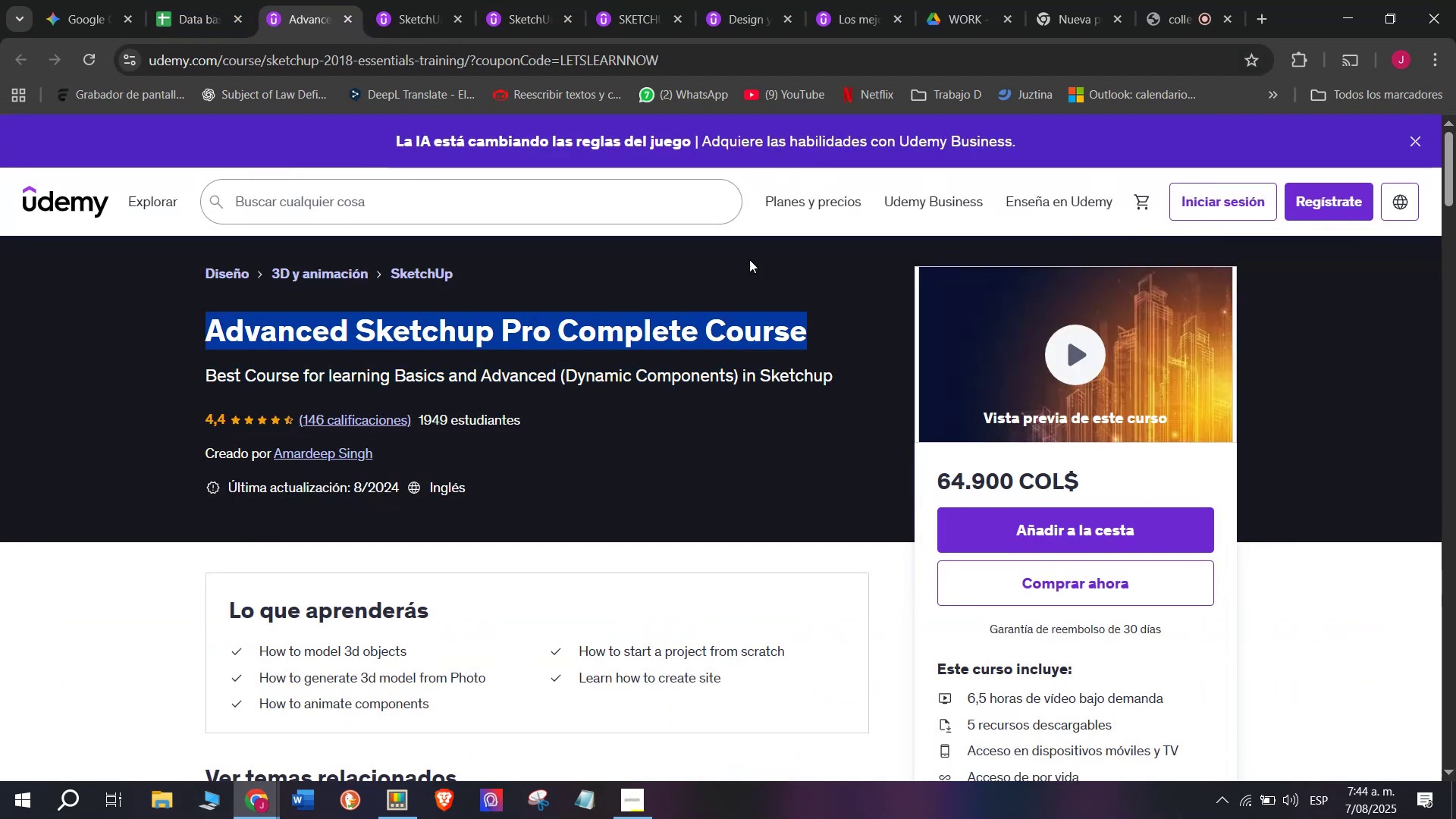 
key(Control+C)
 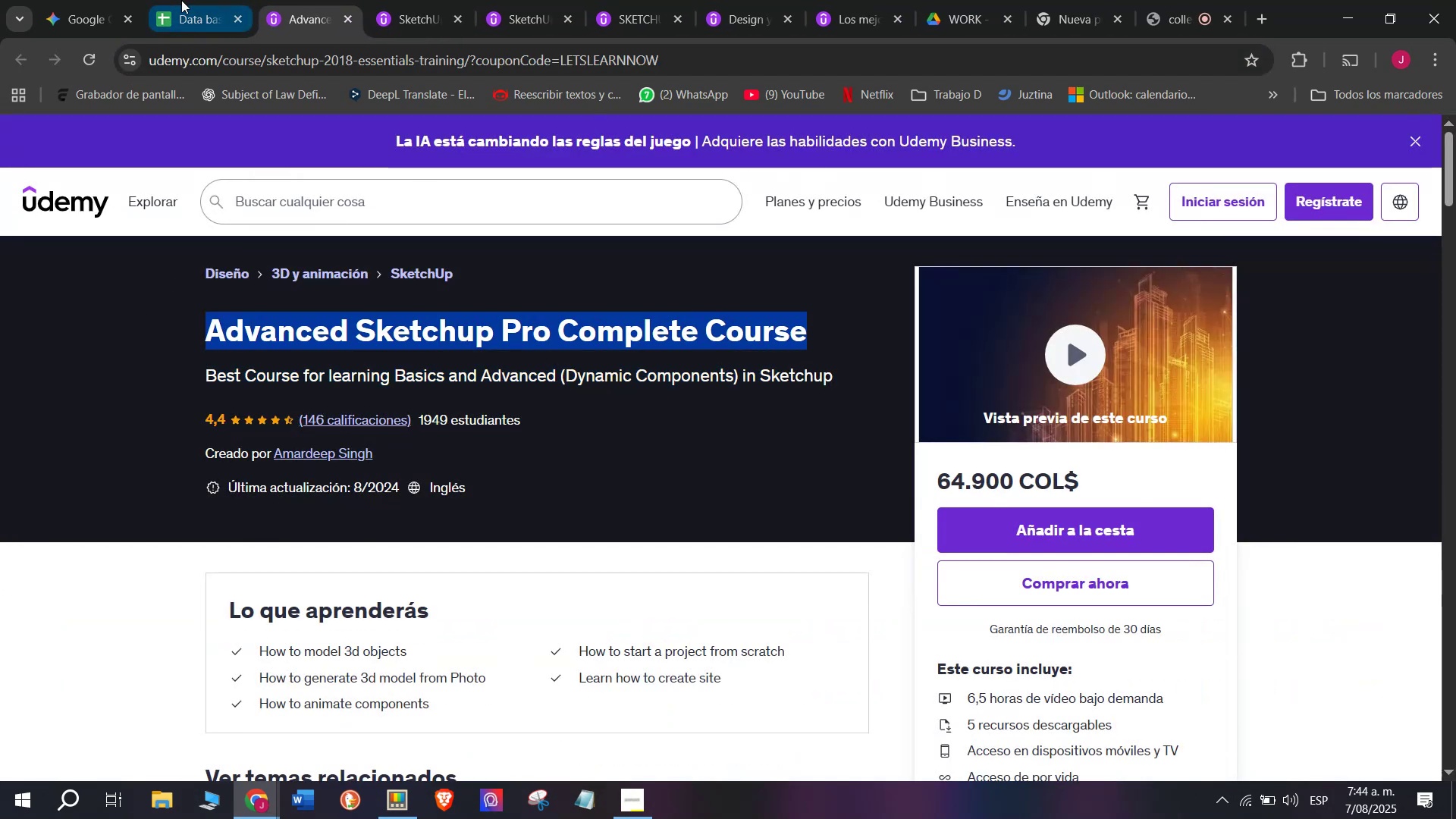 
left_click([181, 0])
 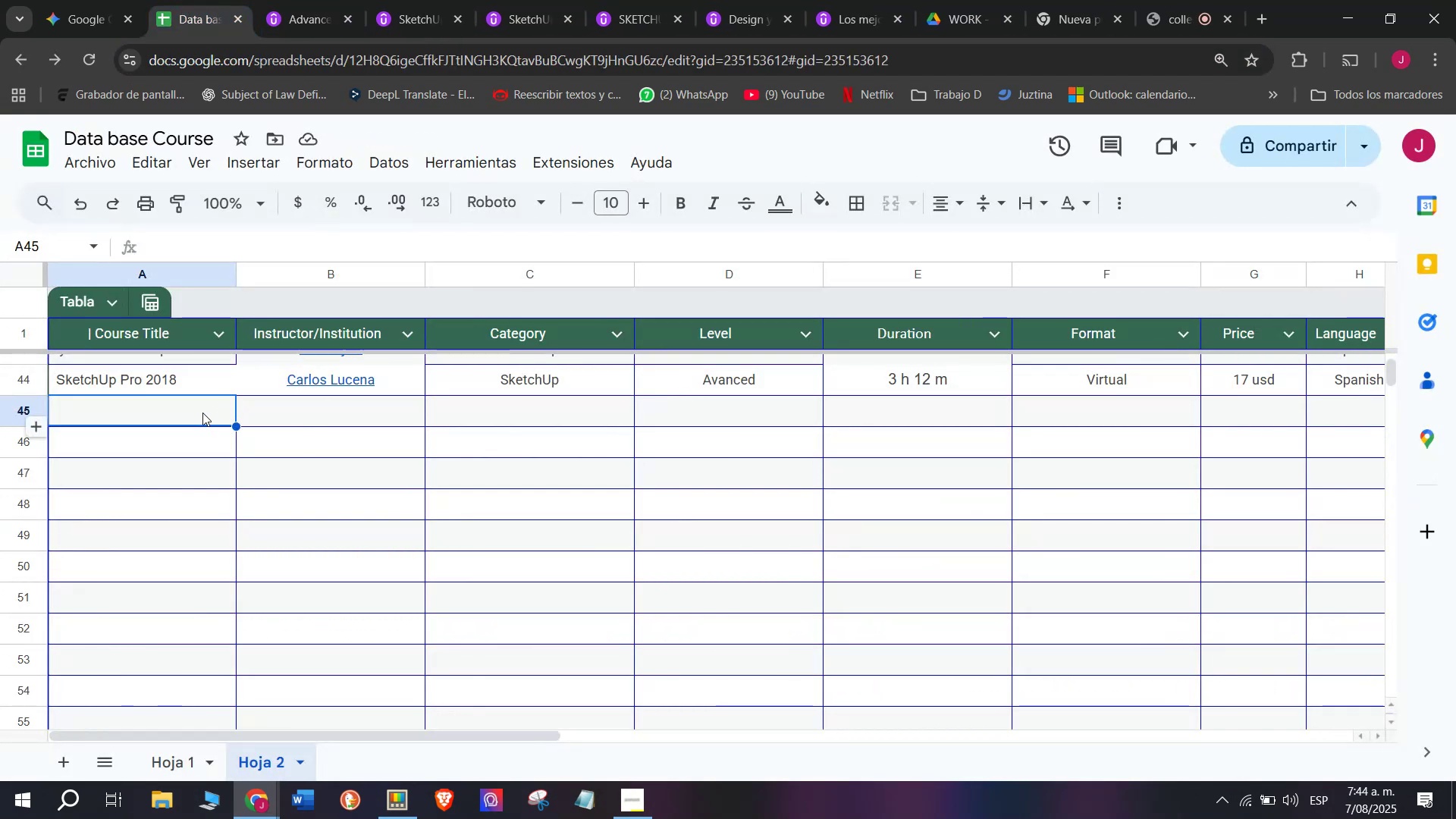 
double_click([202, 413])
 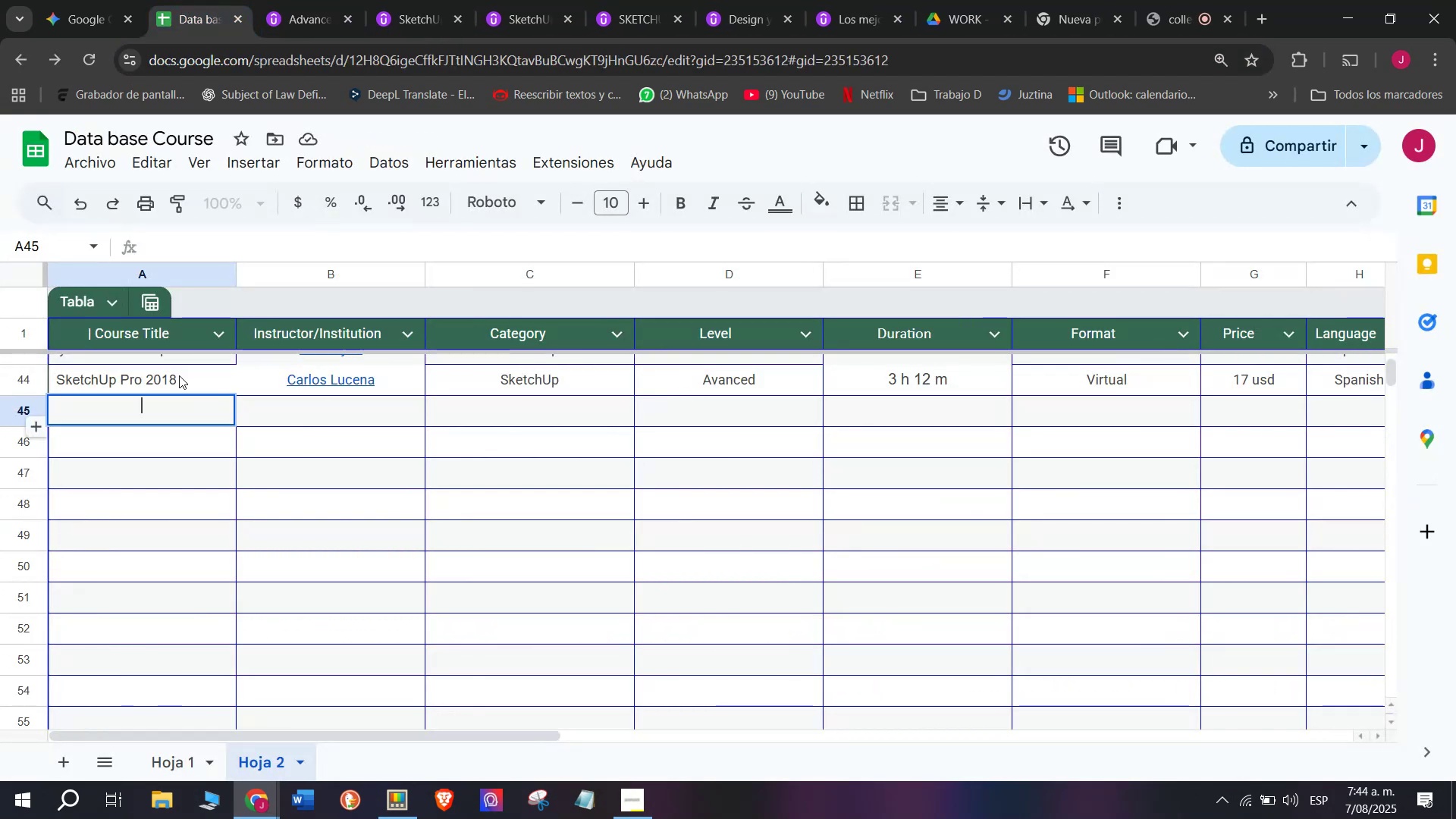 
key(Z)
 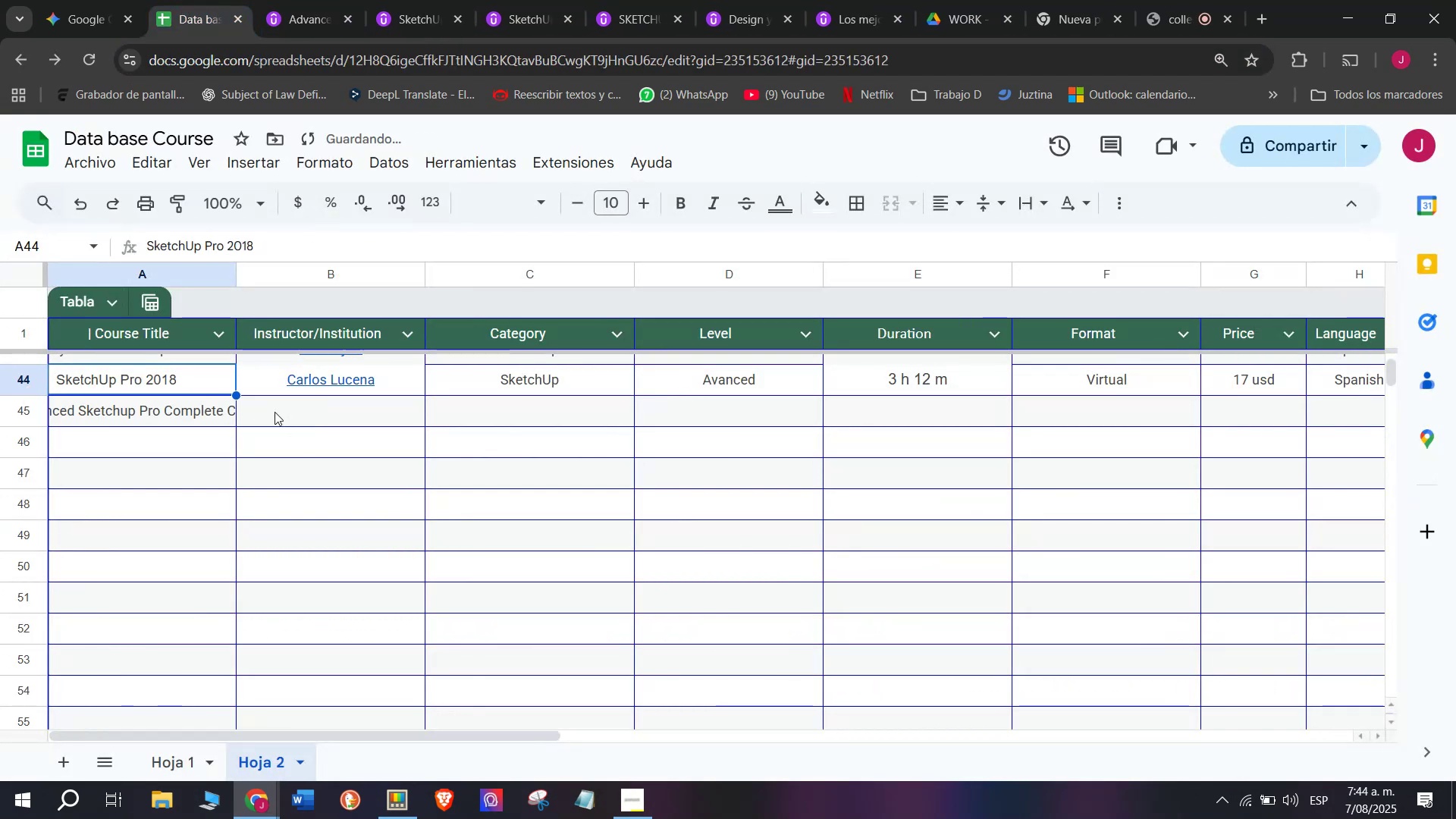 
key(Control+ControlLeft)
 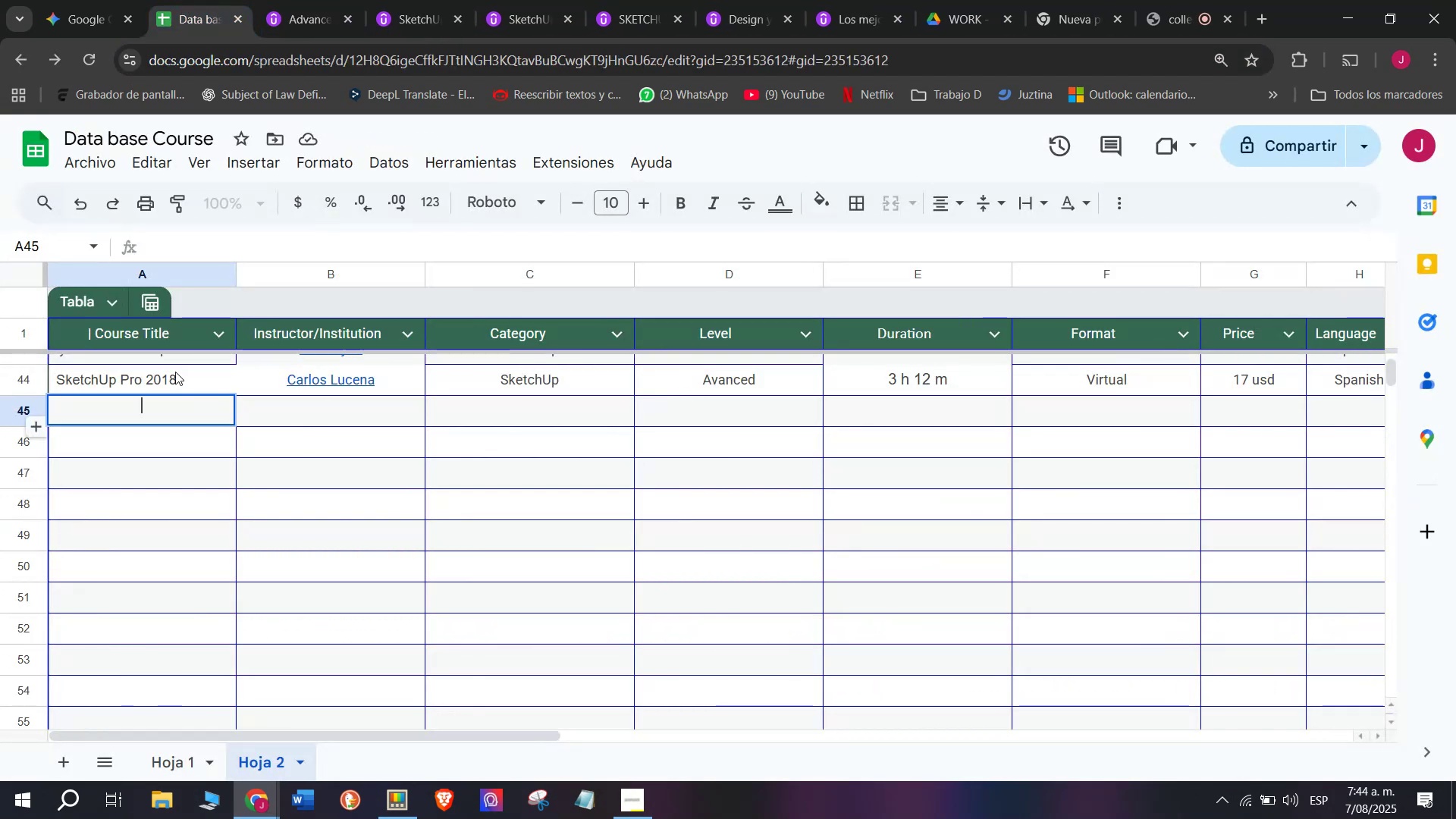 
key(Control+V)
 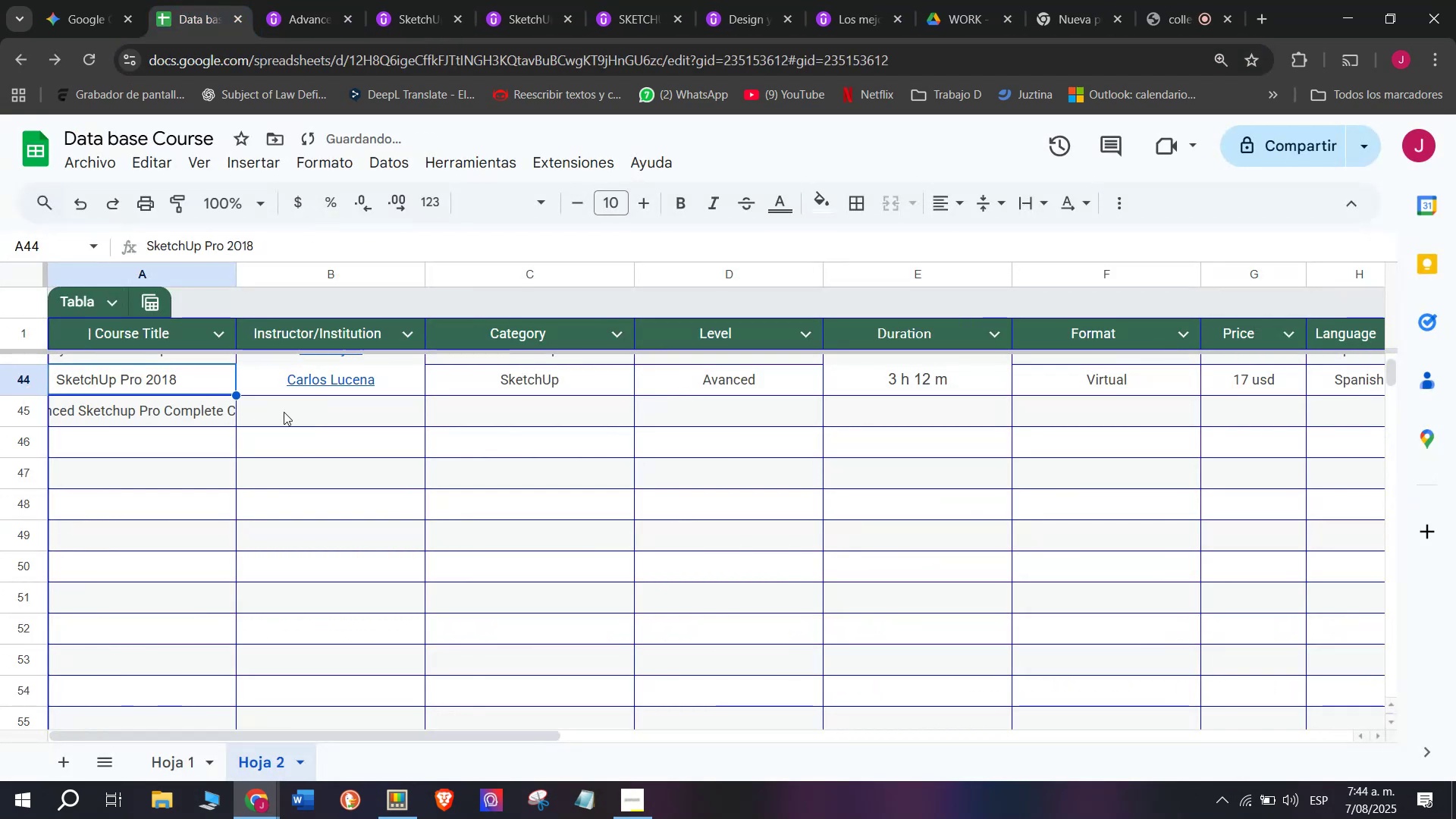 
triple_click([290, 412])
 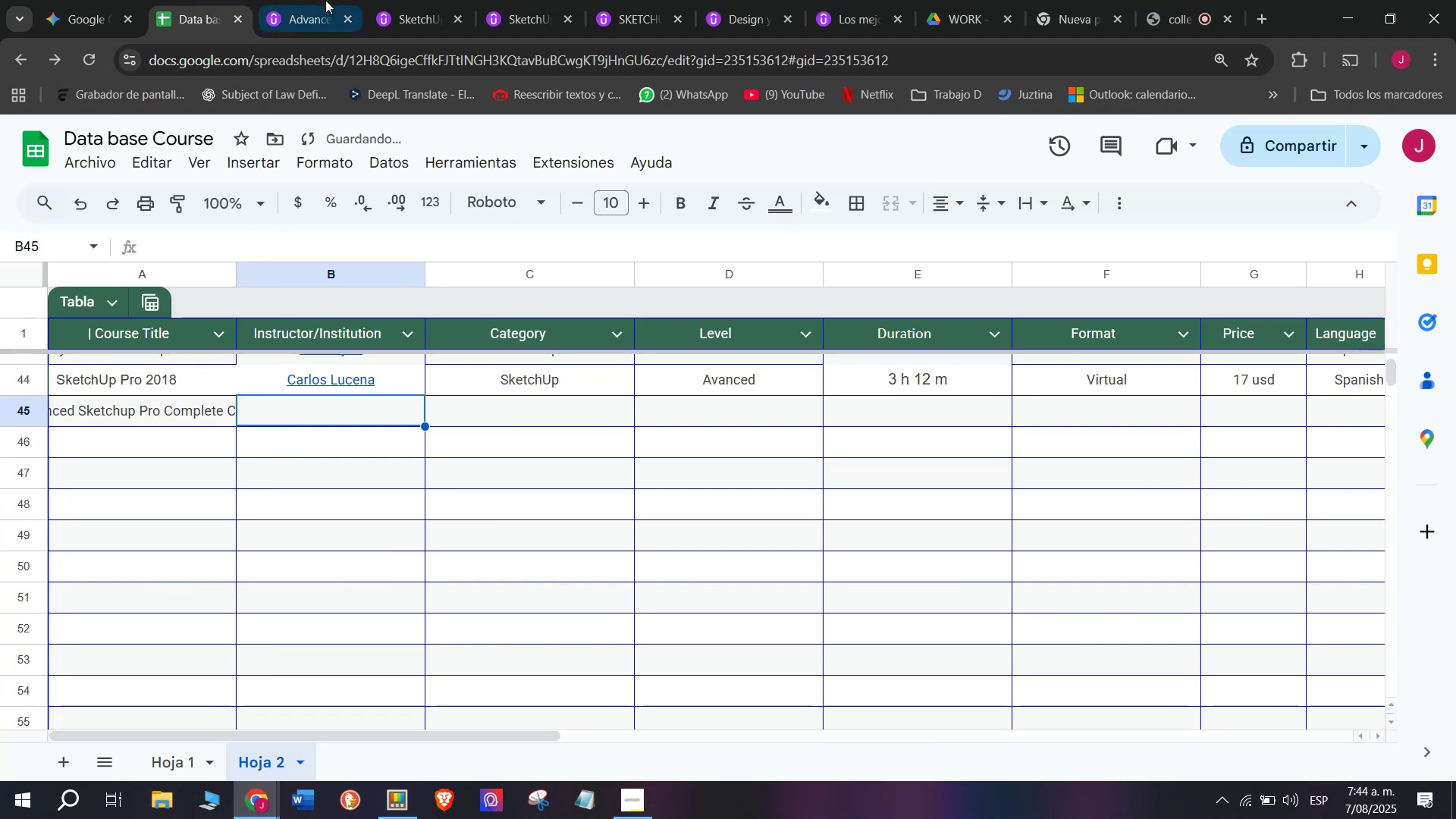 
left_click([325, 0])
 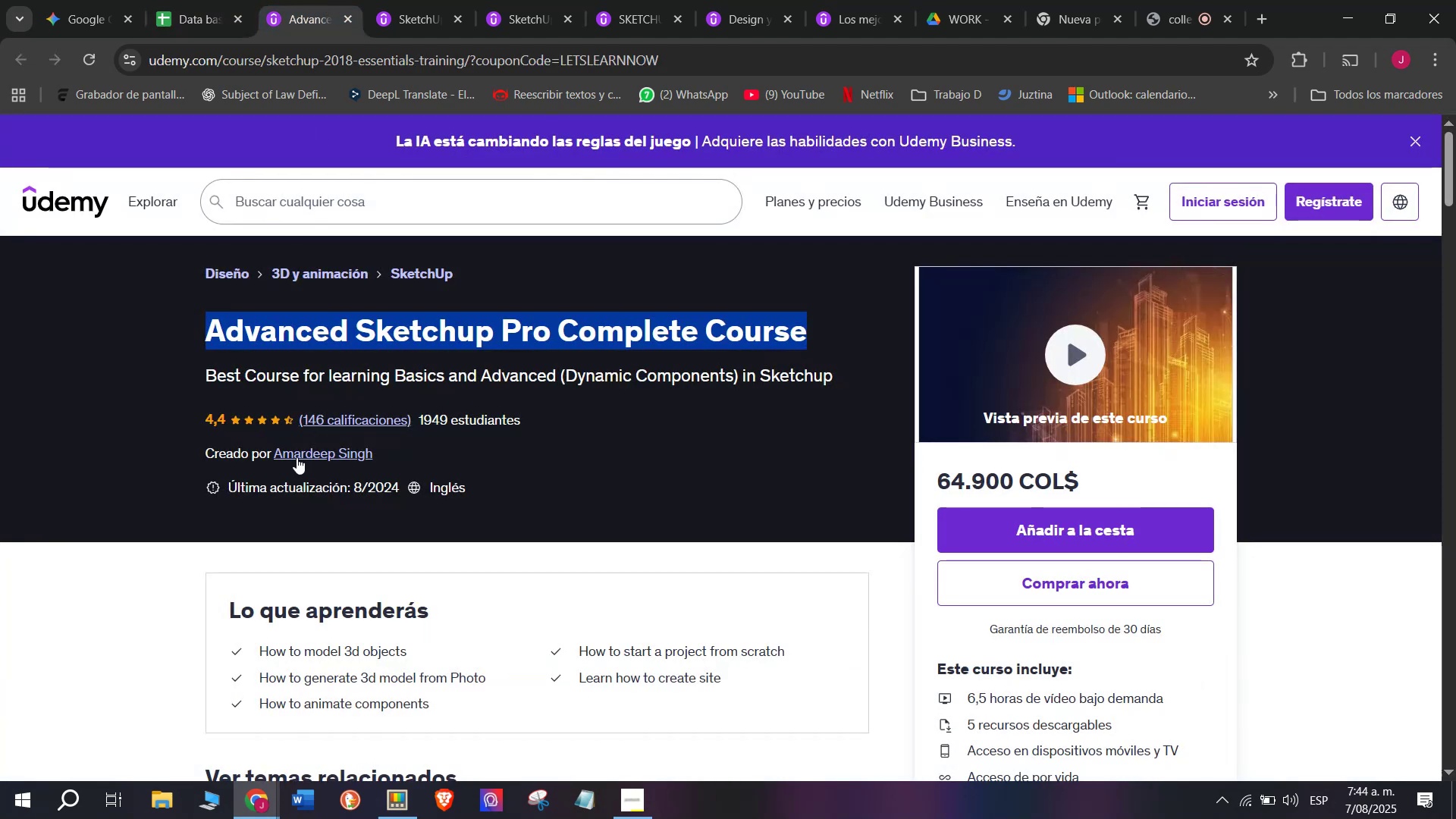 
left_click([297, 457])
 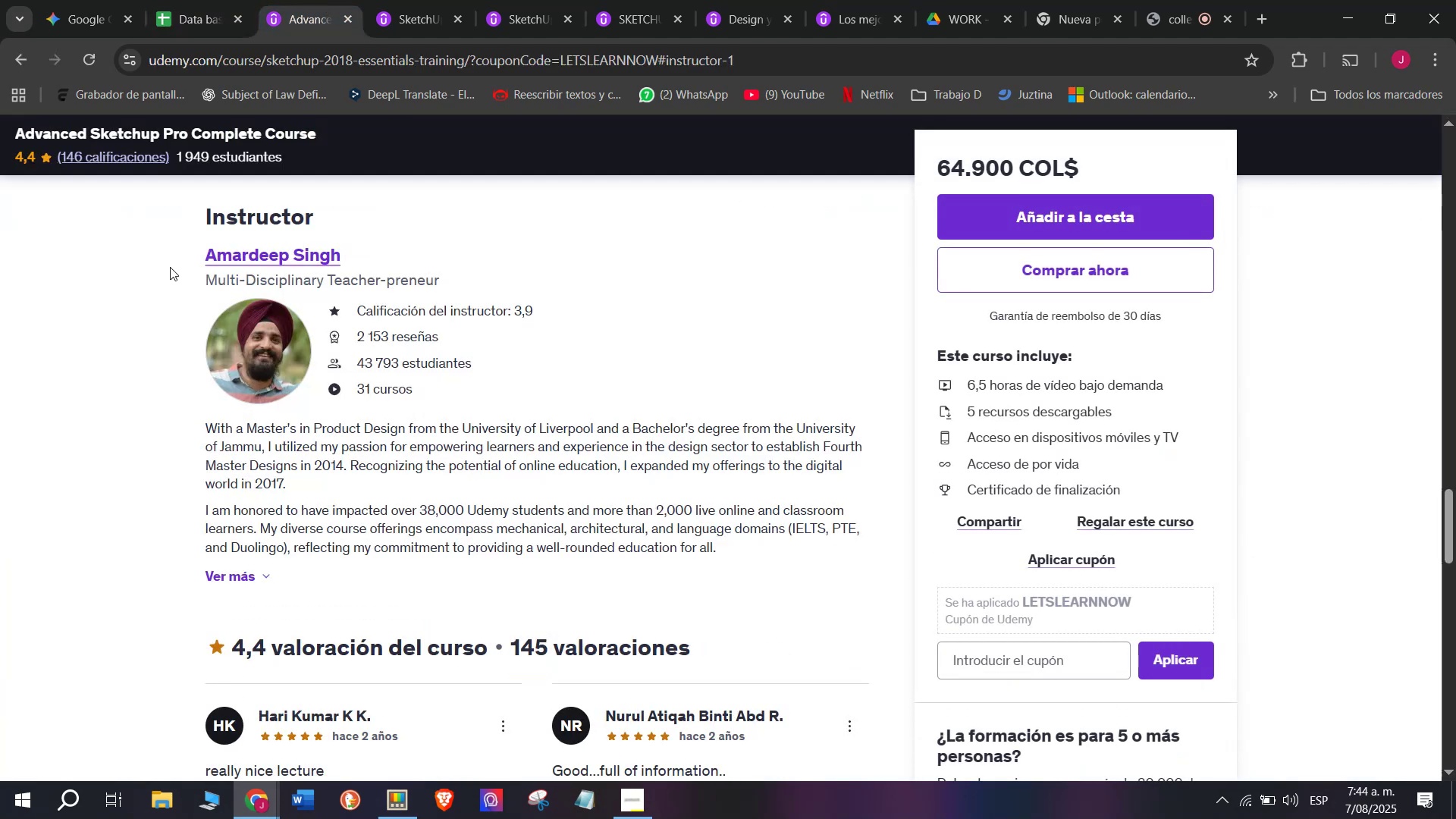 
left_click_drag(start_coordinate=[180, 241], to_coordinate=[403, 247])
 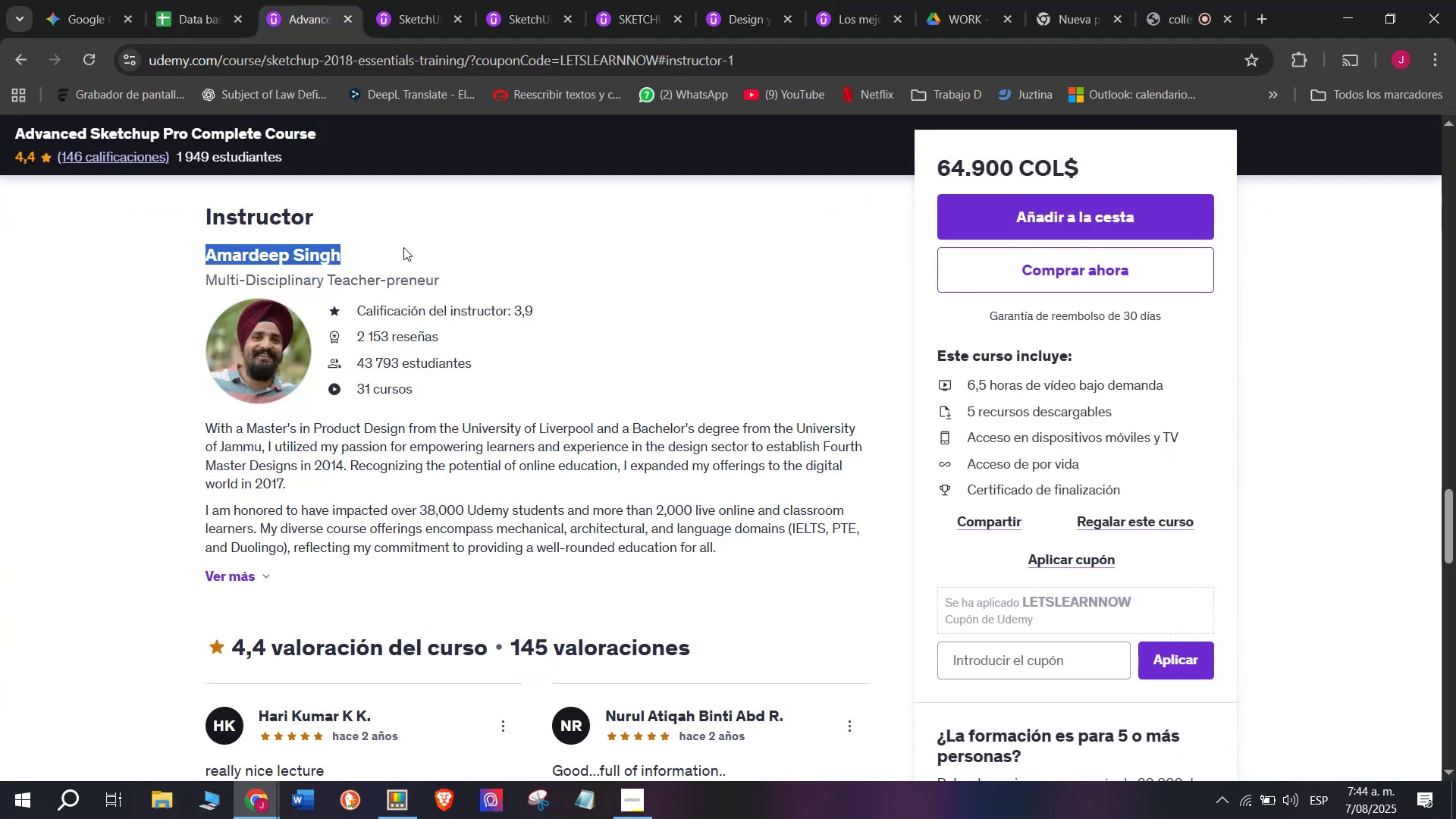 
key(Break)
 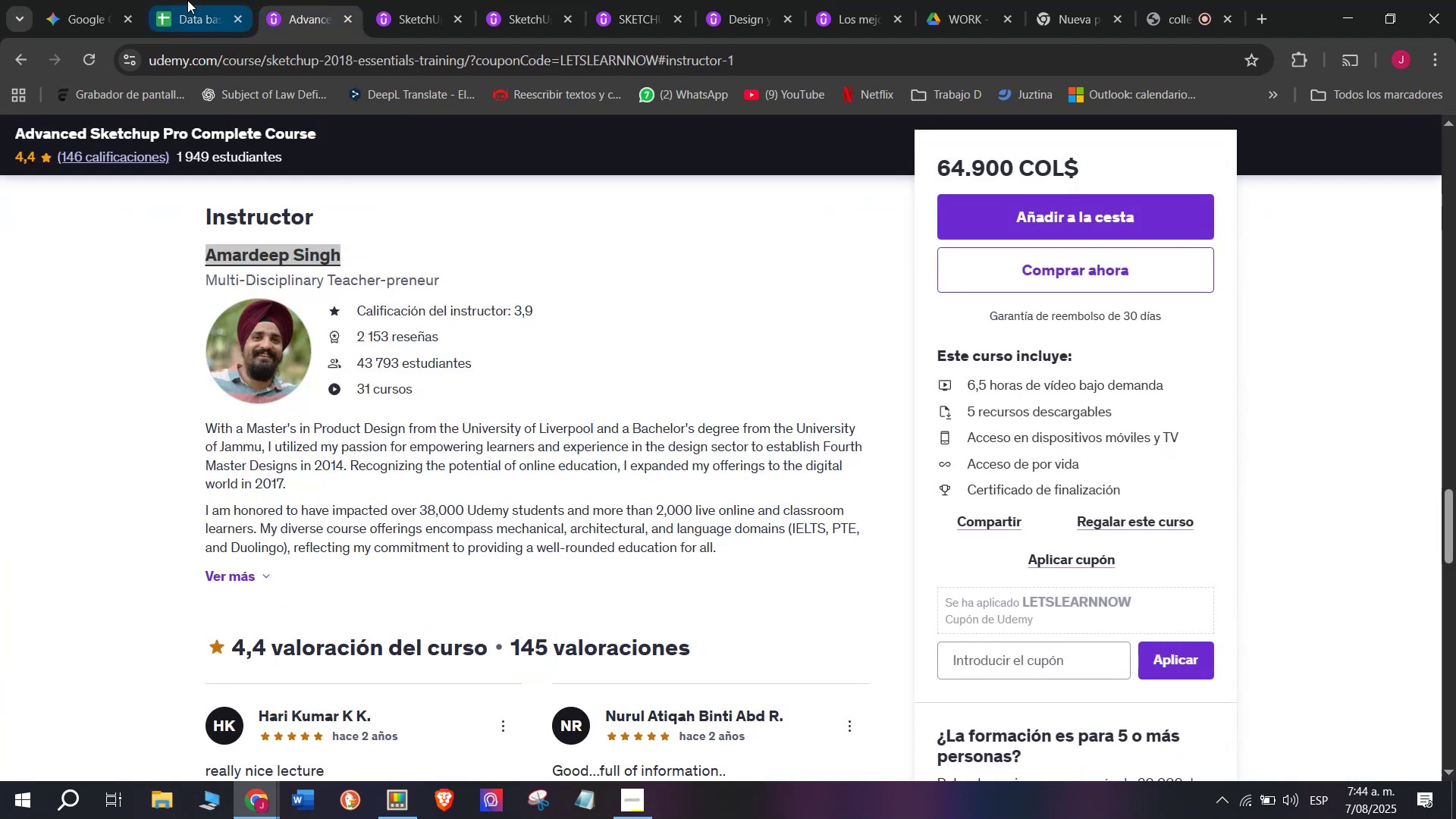 
key(Control+ControlLeft)
 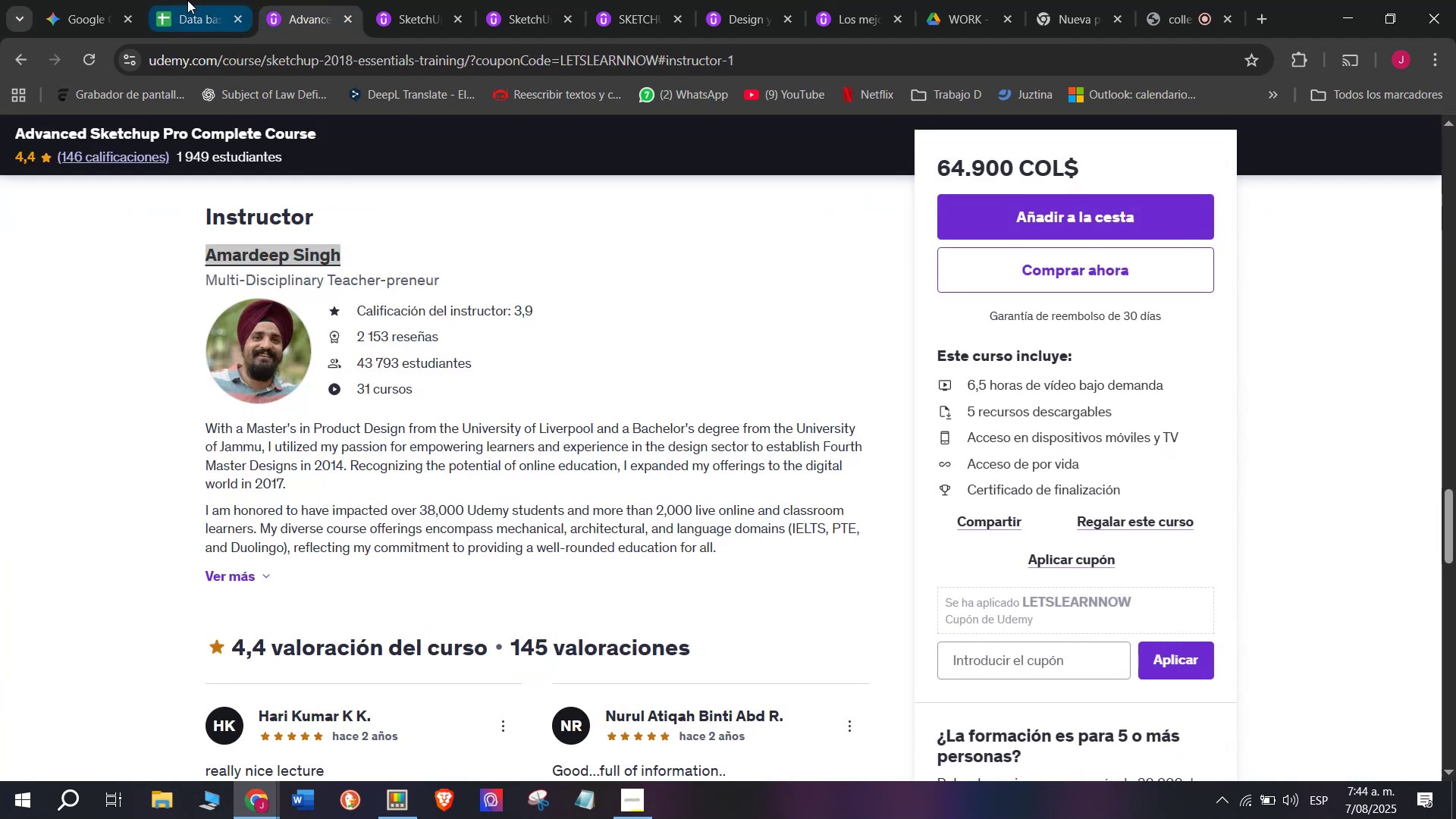 
key(Control+C)
 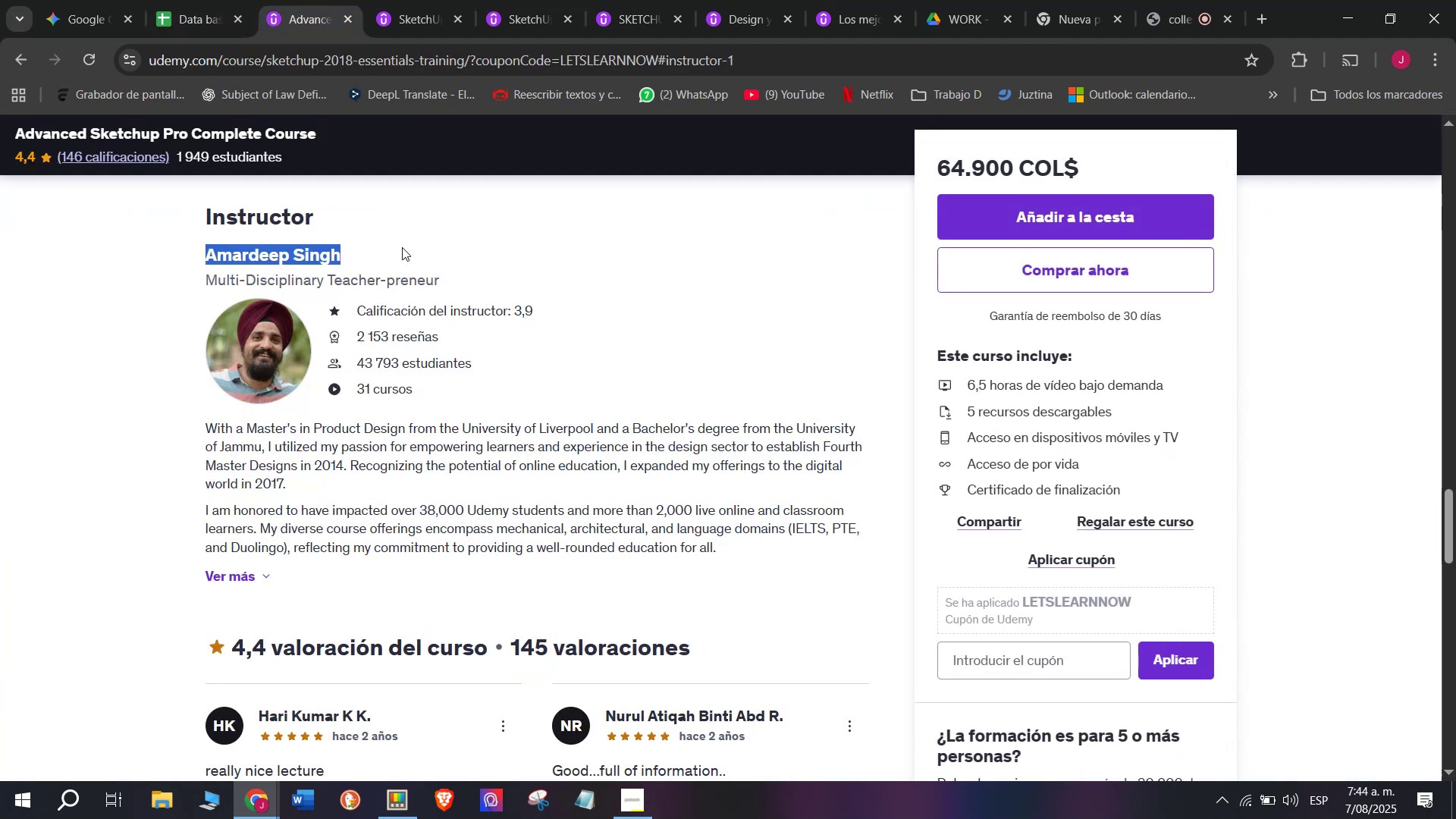 
key(Control+ControlLeft)
 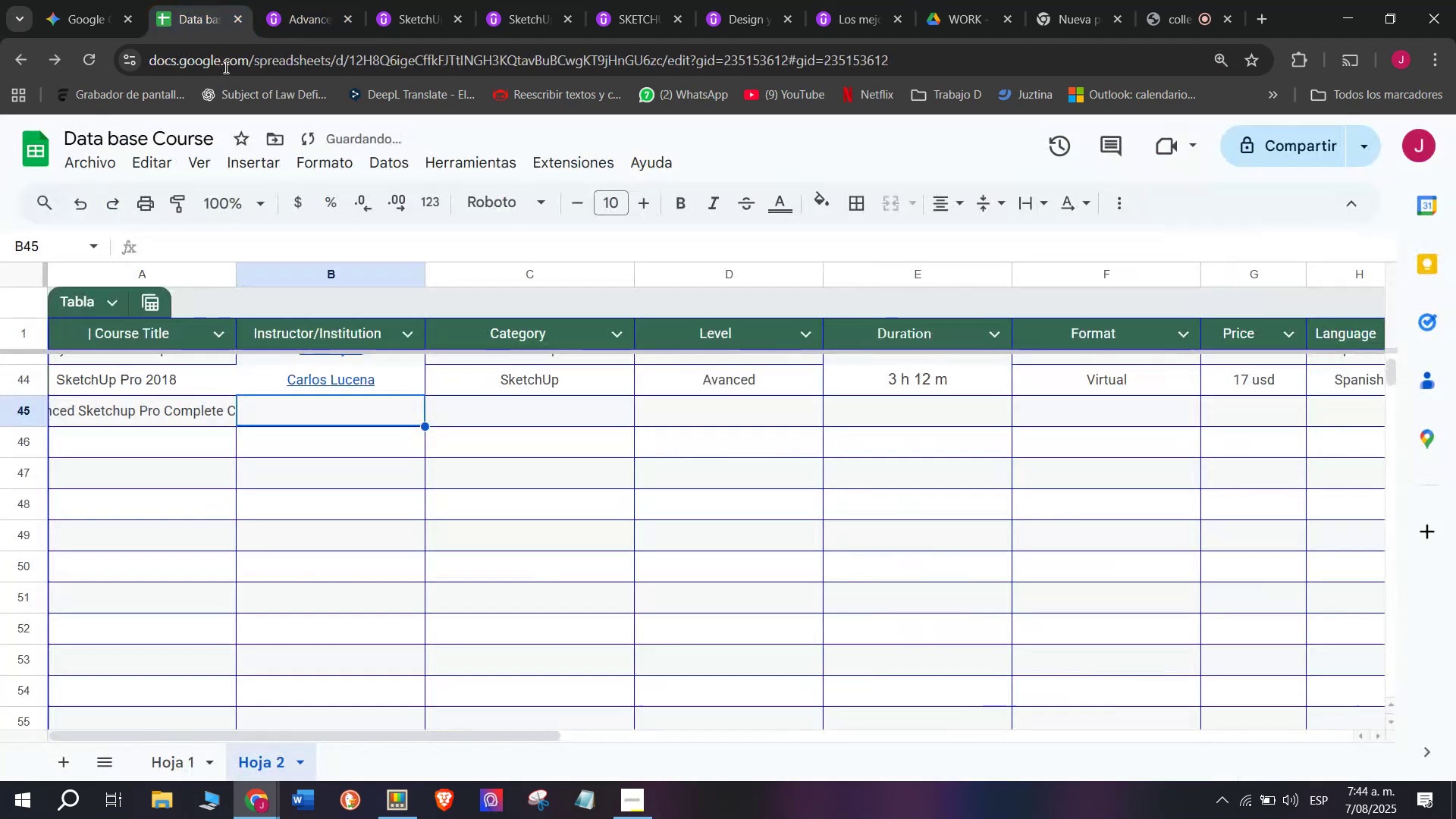 
key(Break)
 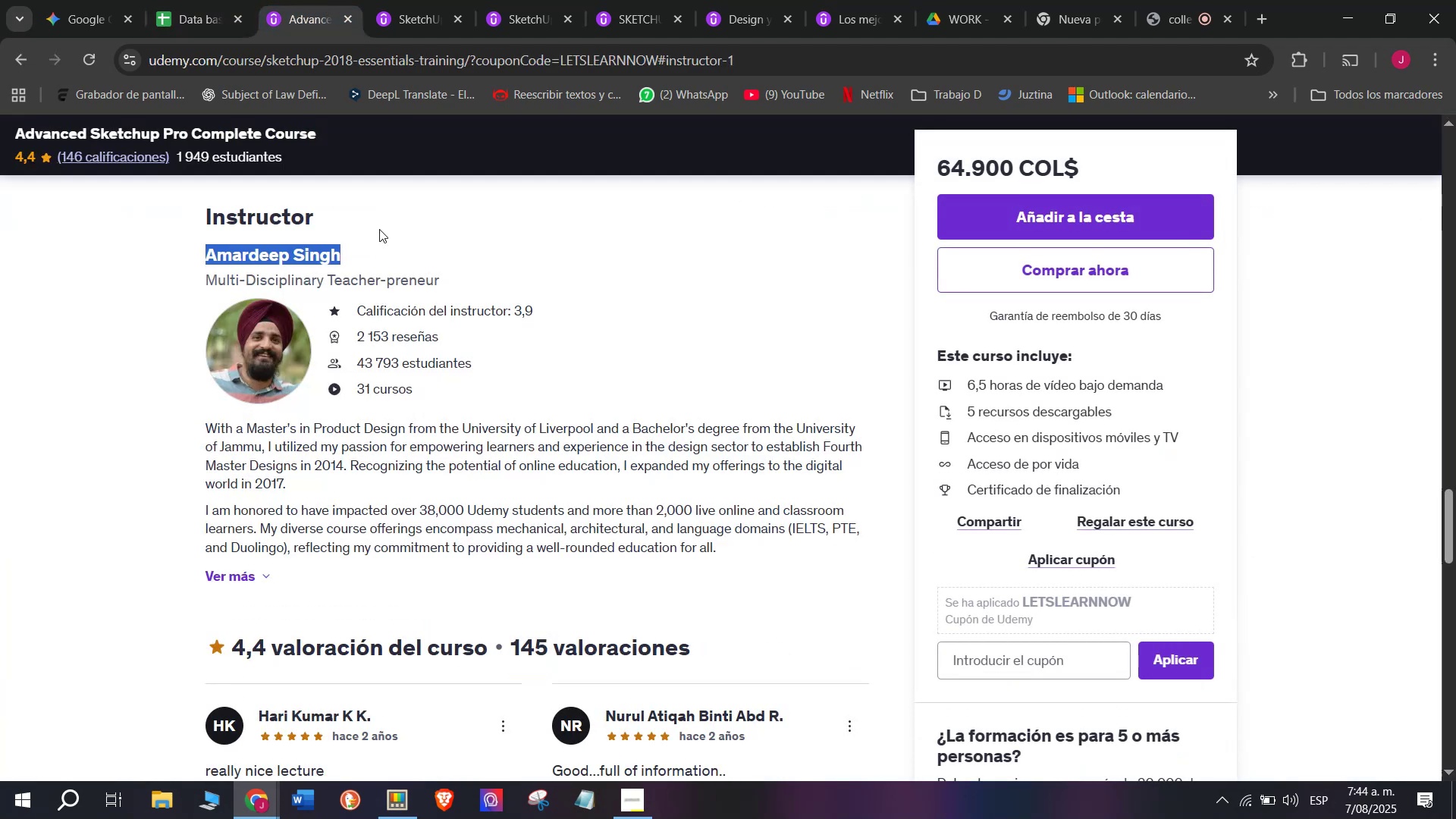 
key(Control+C)
 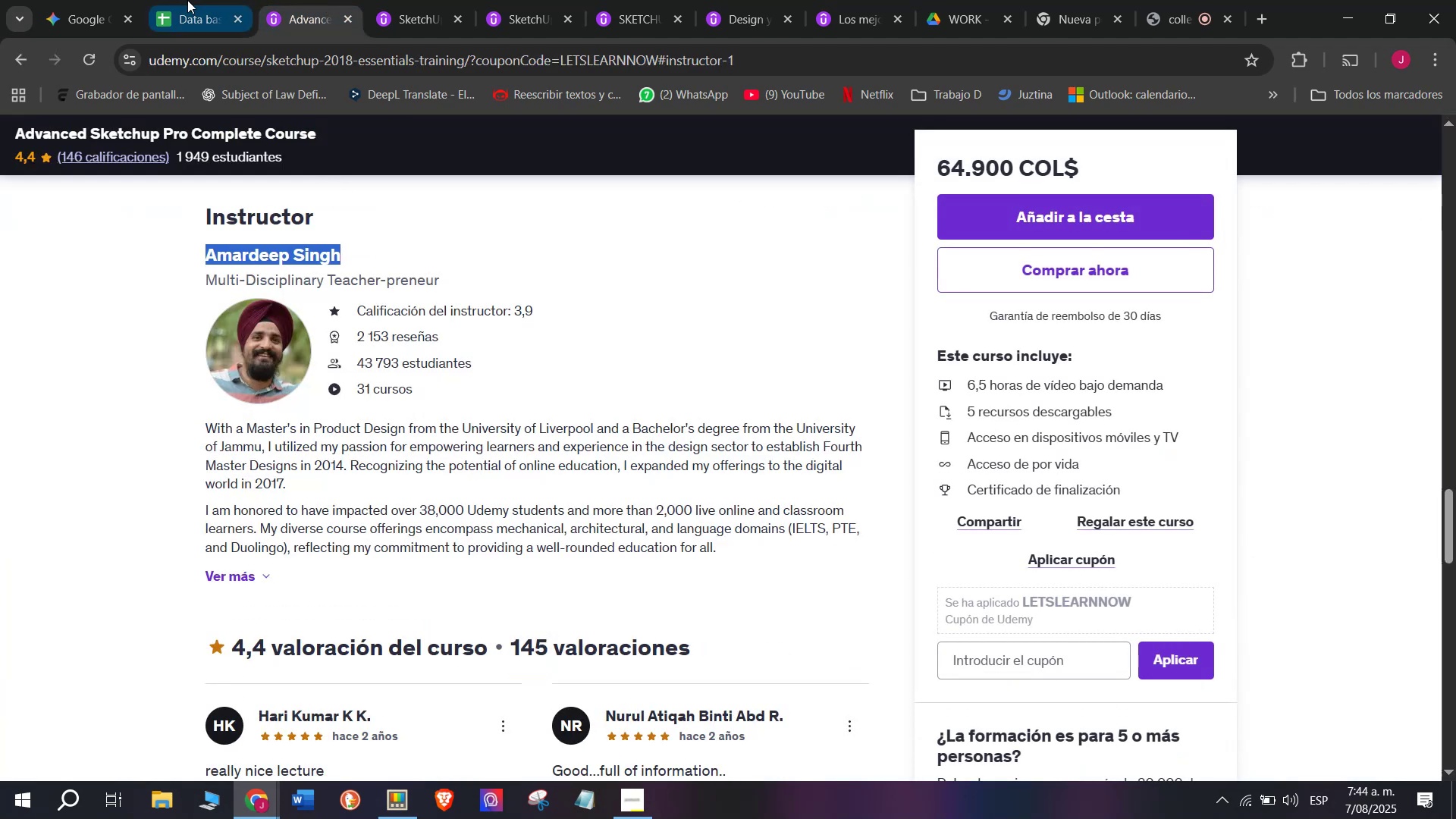 
left_click([187, 0])
 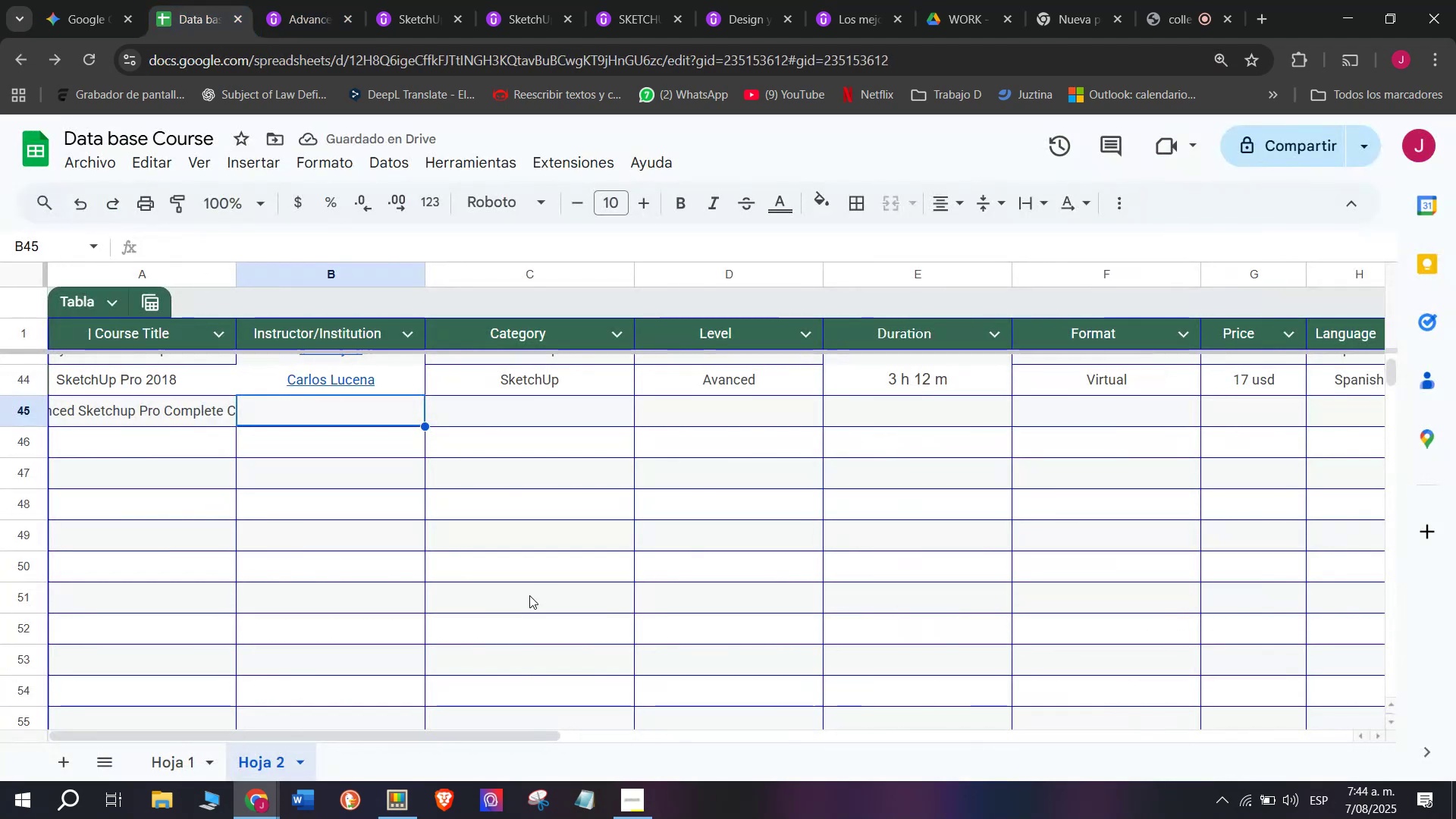 
key(Z)
 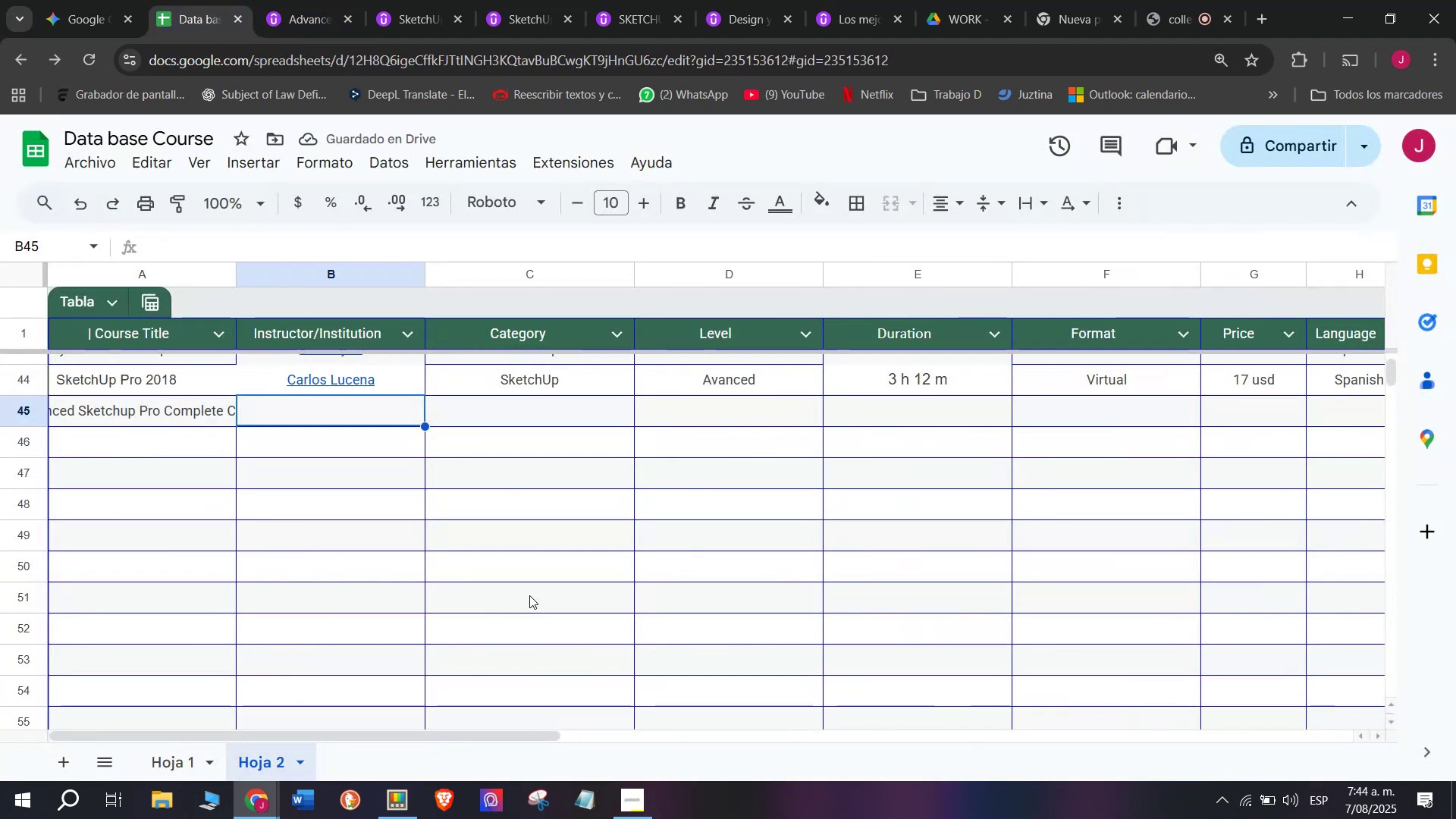 
key(Control+ControlLeft)
 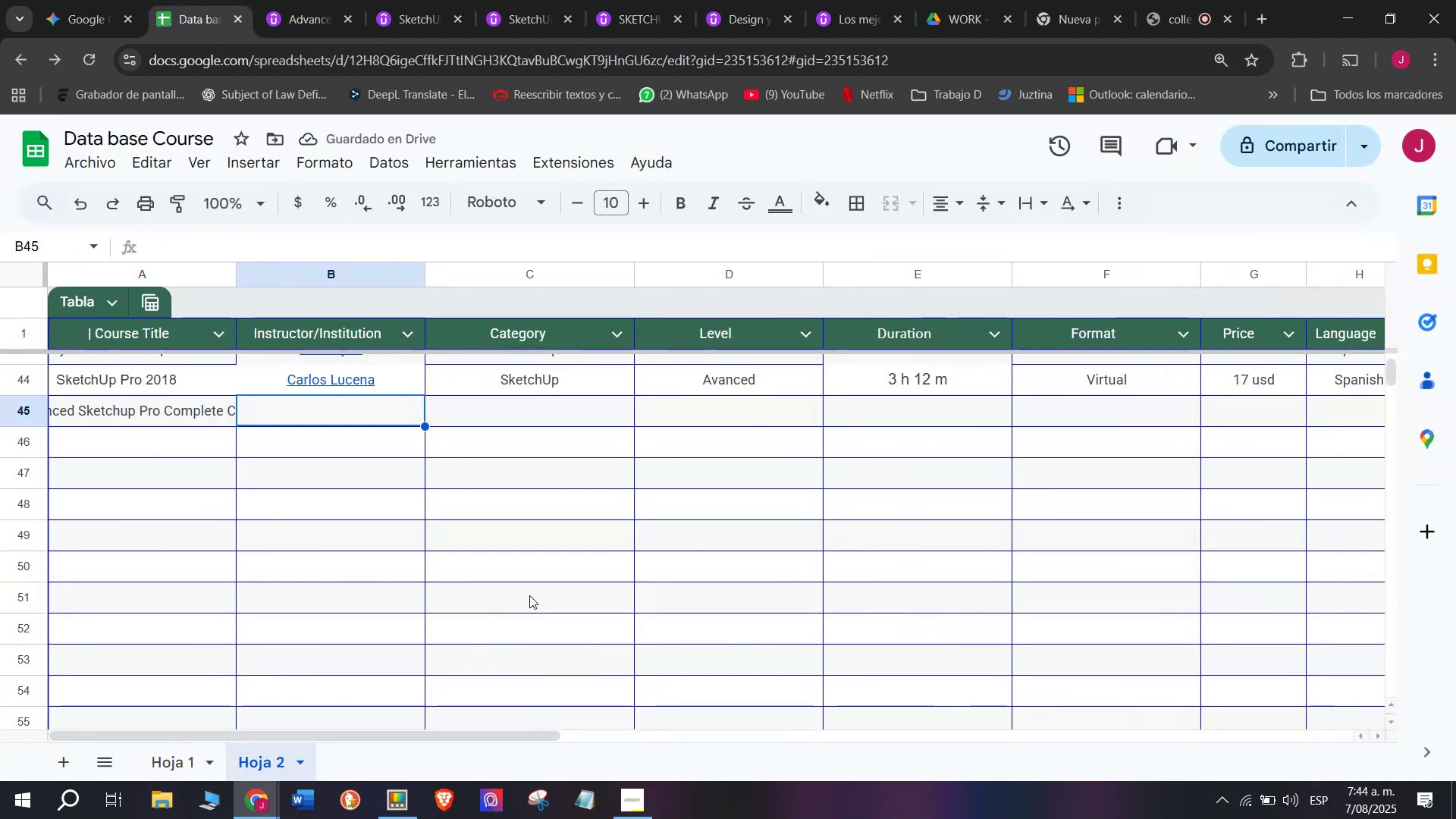 
key(Control+V)
 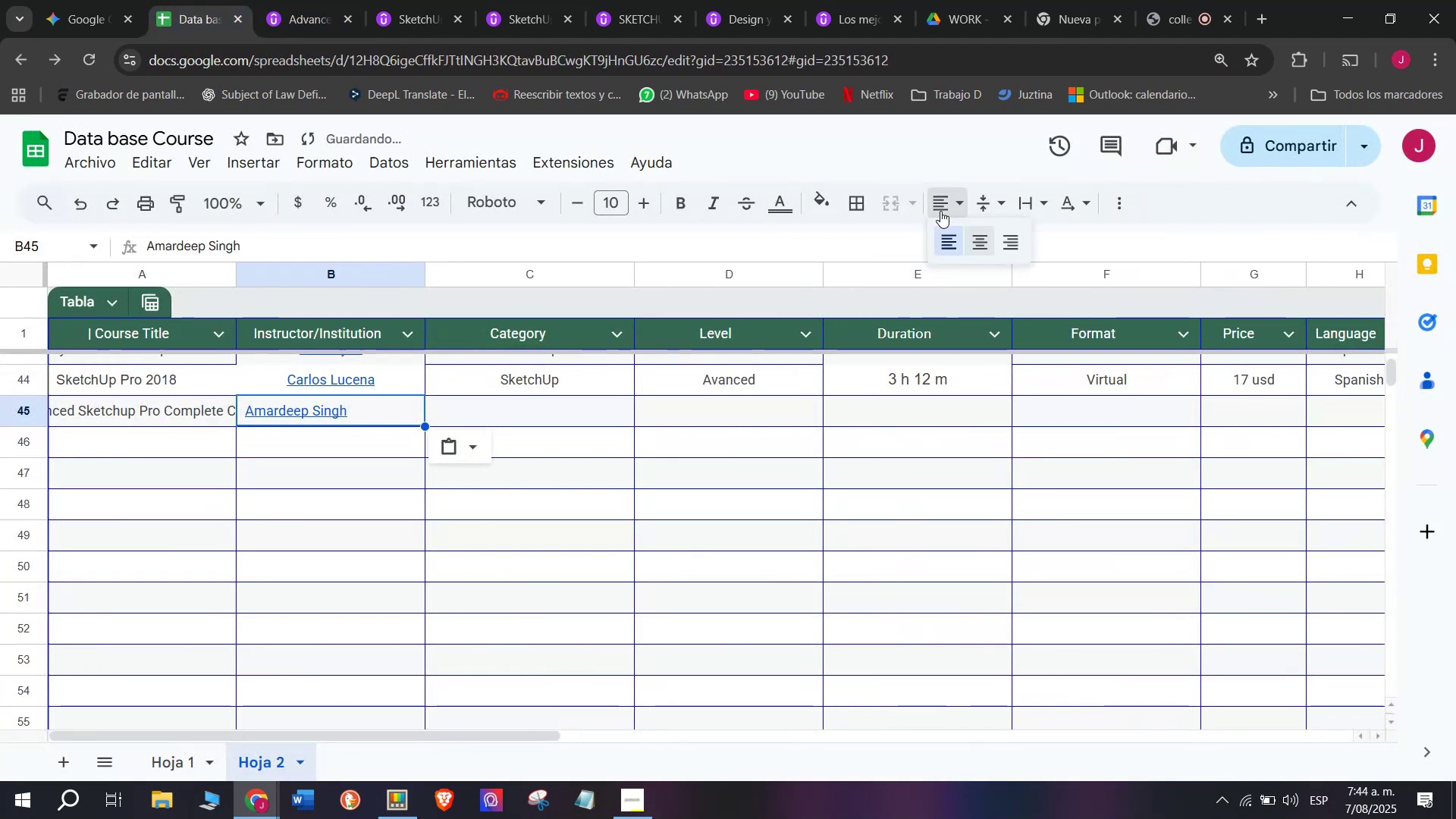 
double_click([971, 243])
 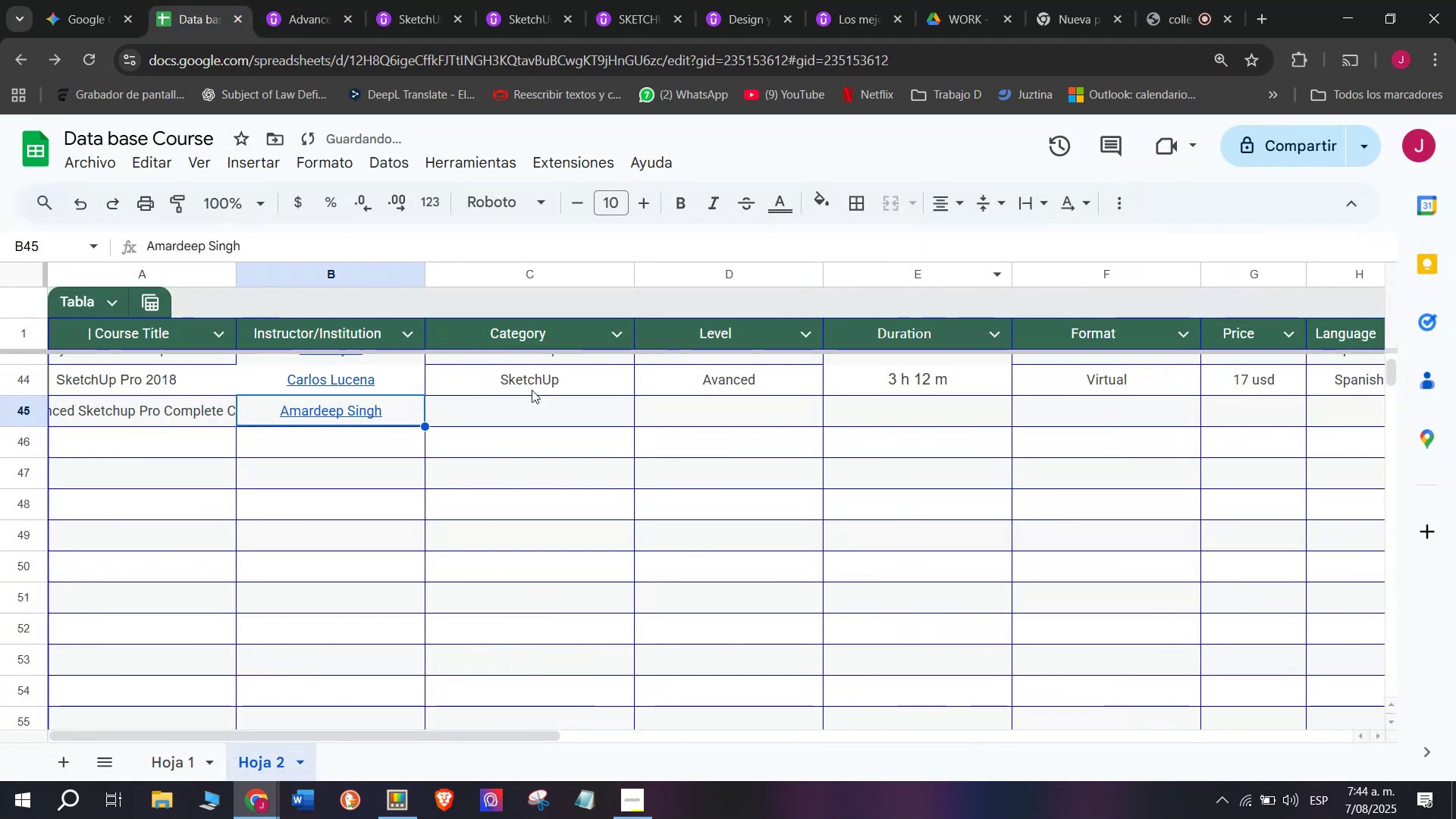 
left_click([534, 388])
 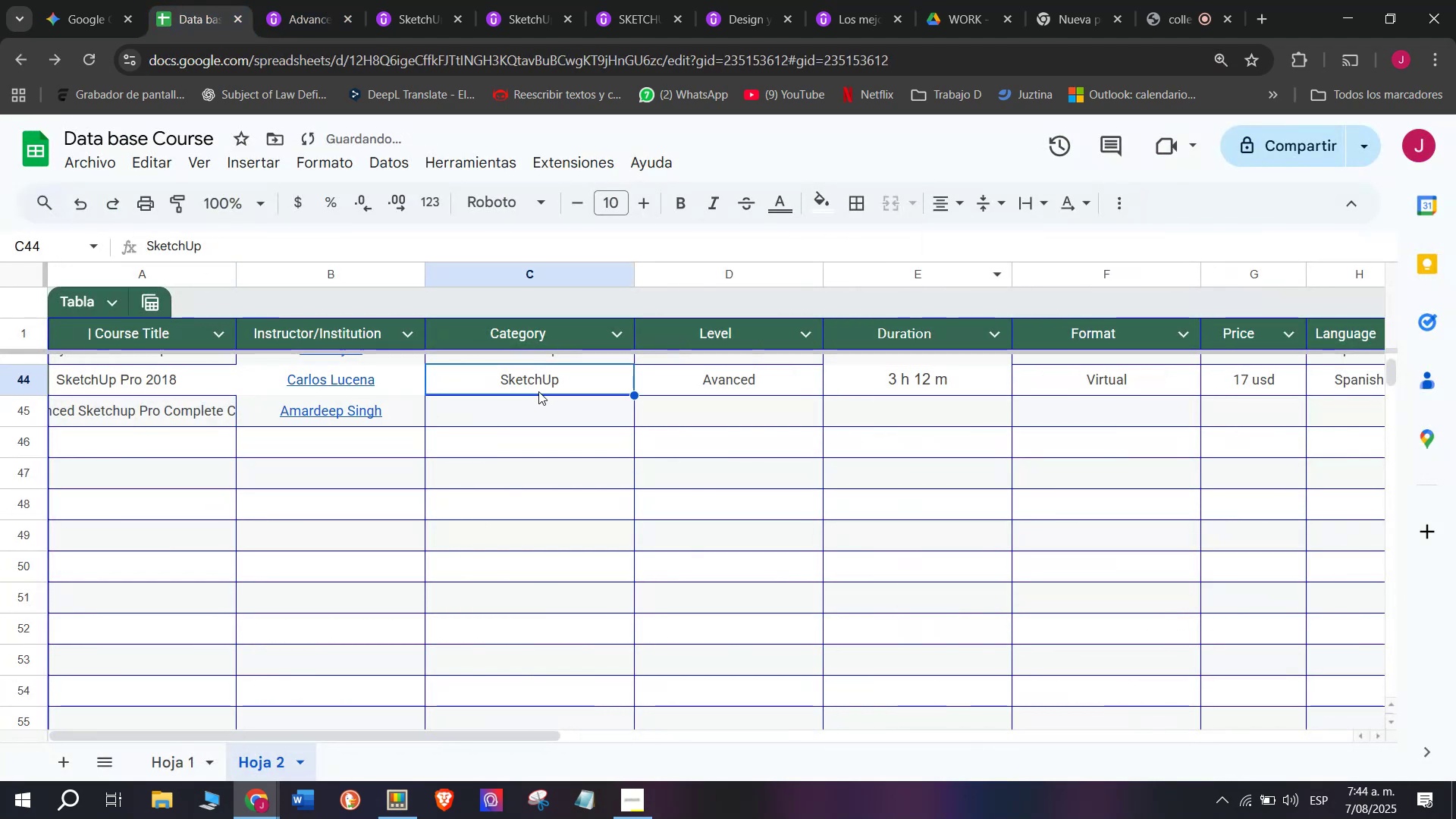 
key(Break)
 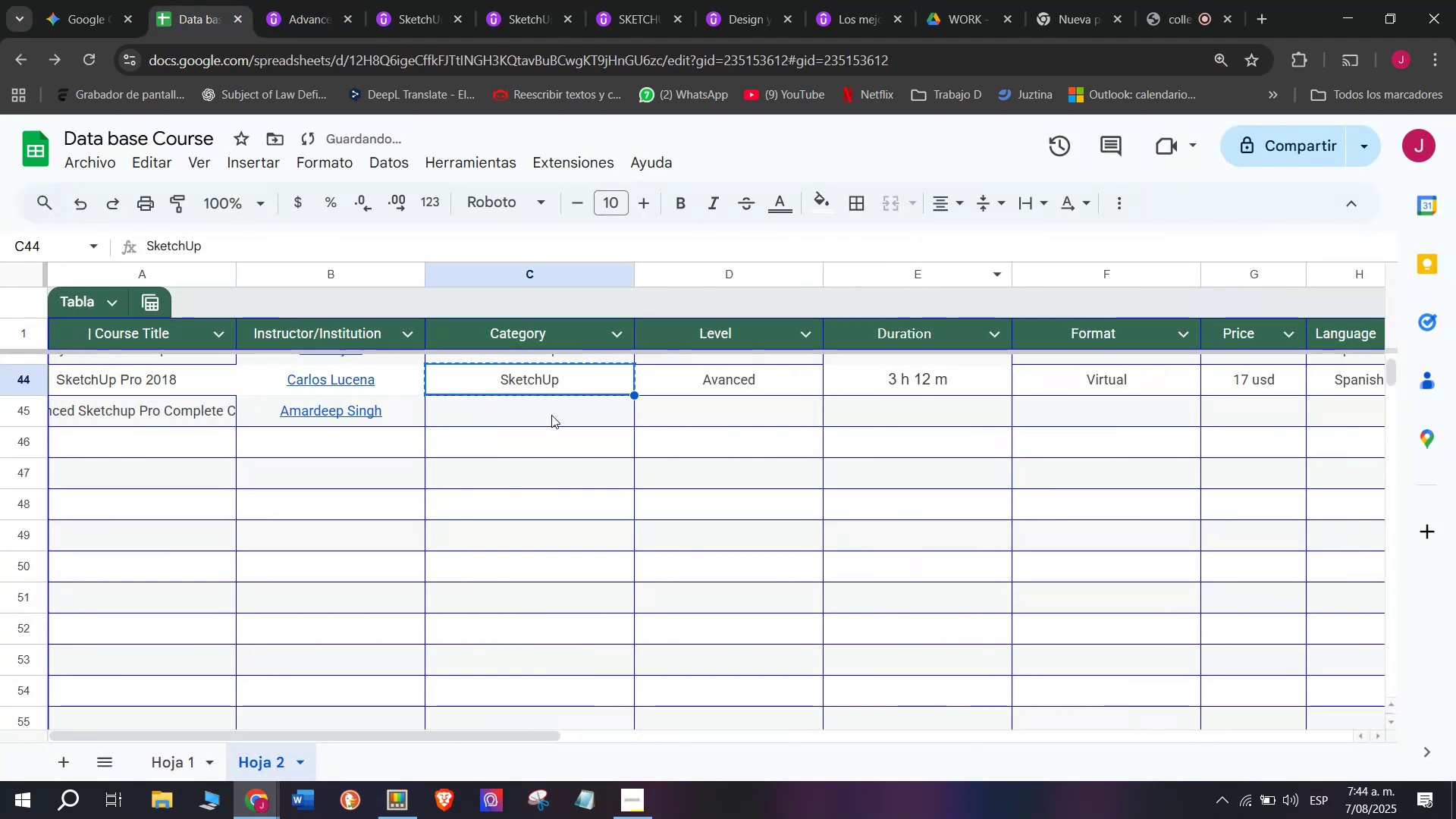 
key(Control+ControlLeft)
 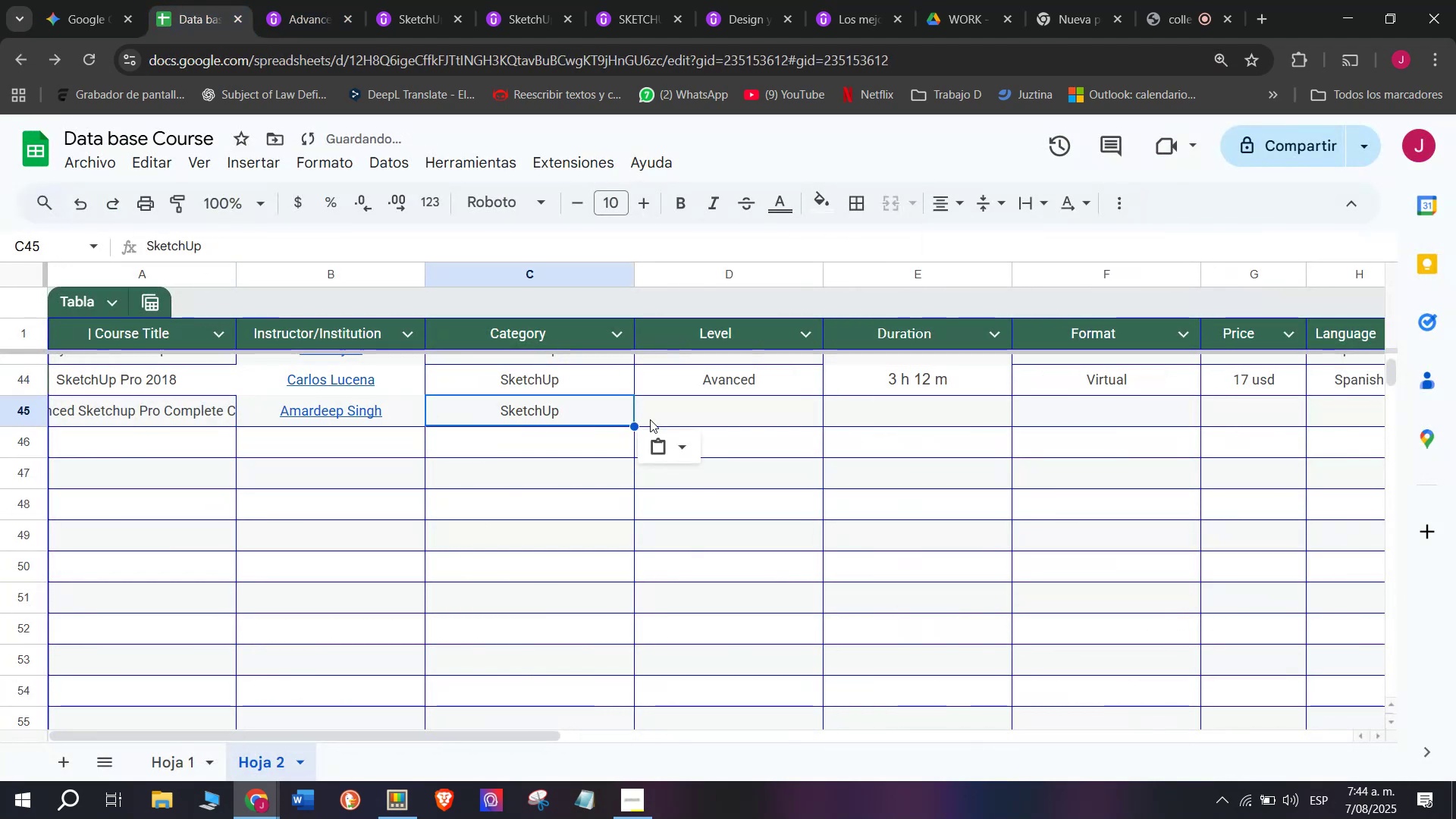 
key(Control+C)
 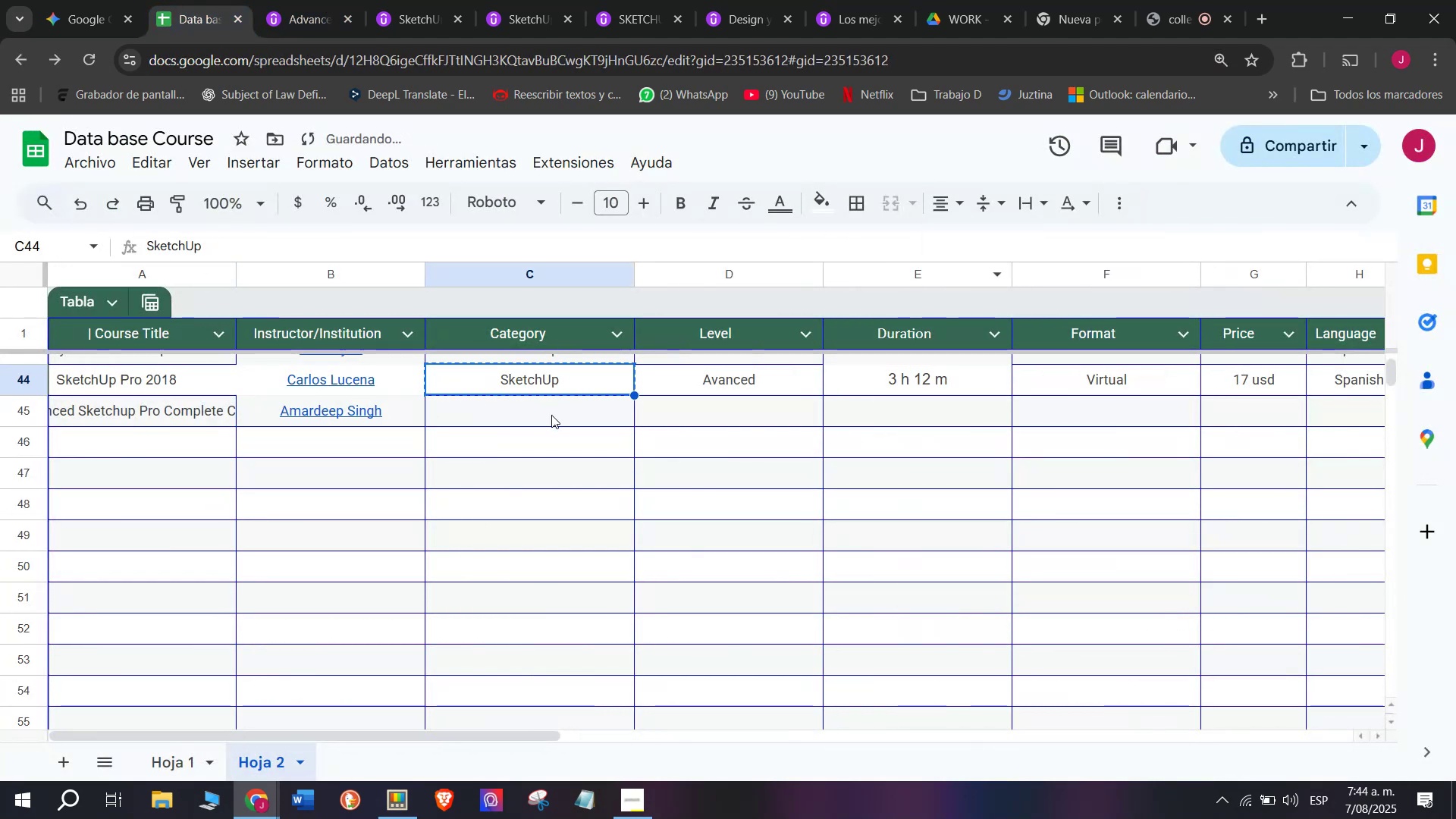 
double_click([551, 415])
 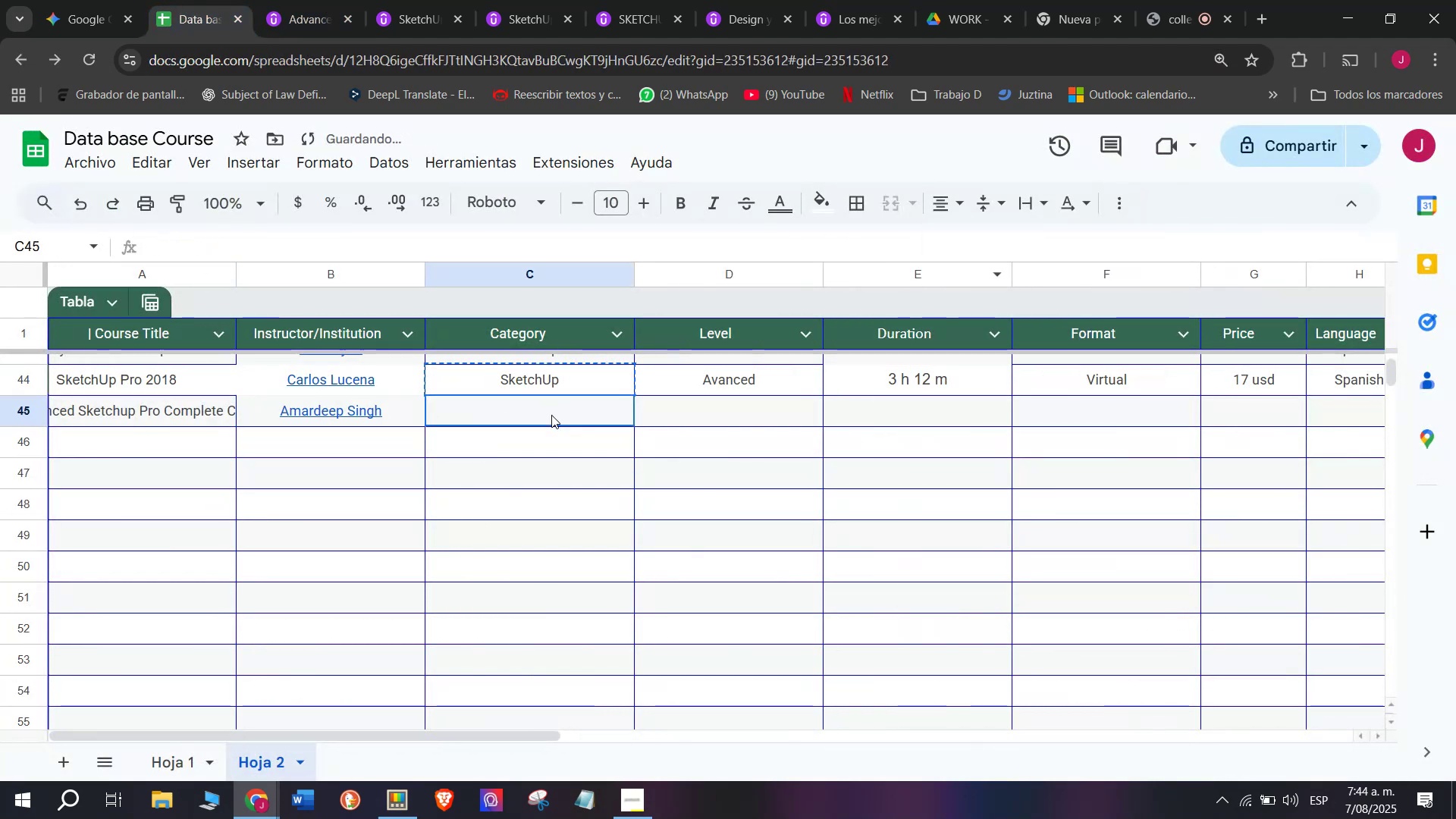 
key(Control+ControlLeft)
 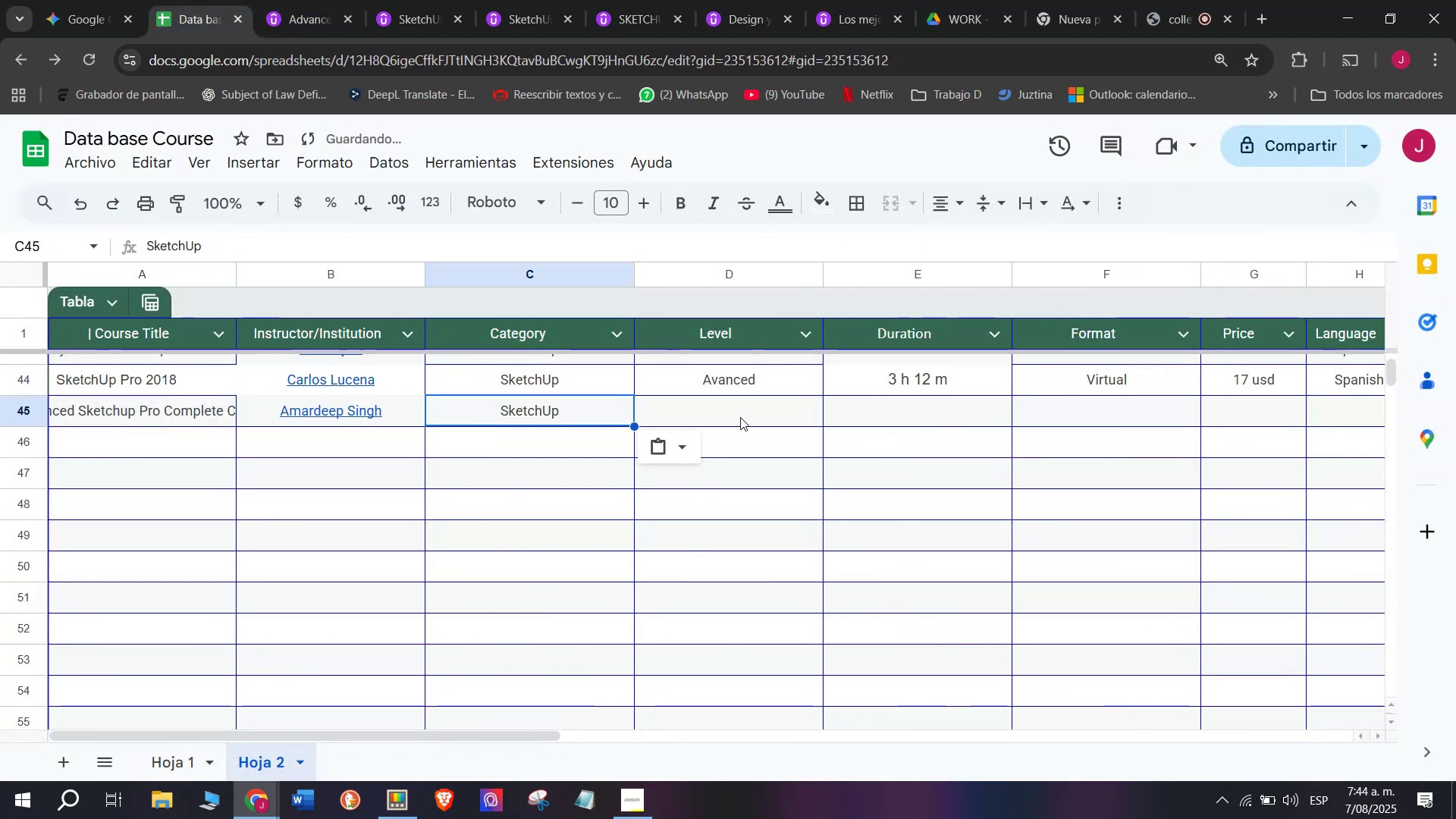 
key(Z)
 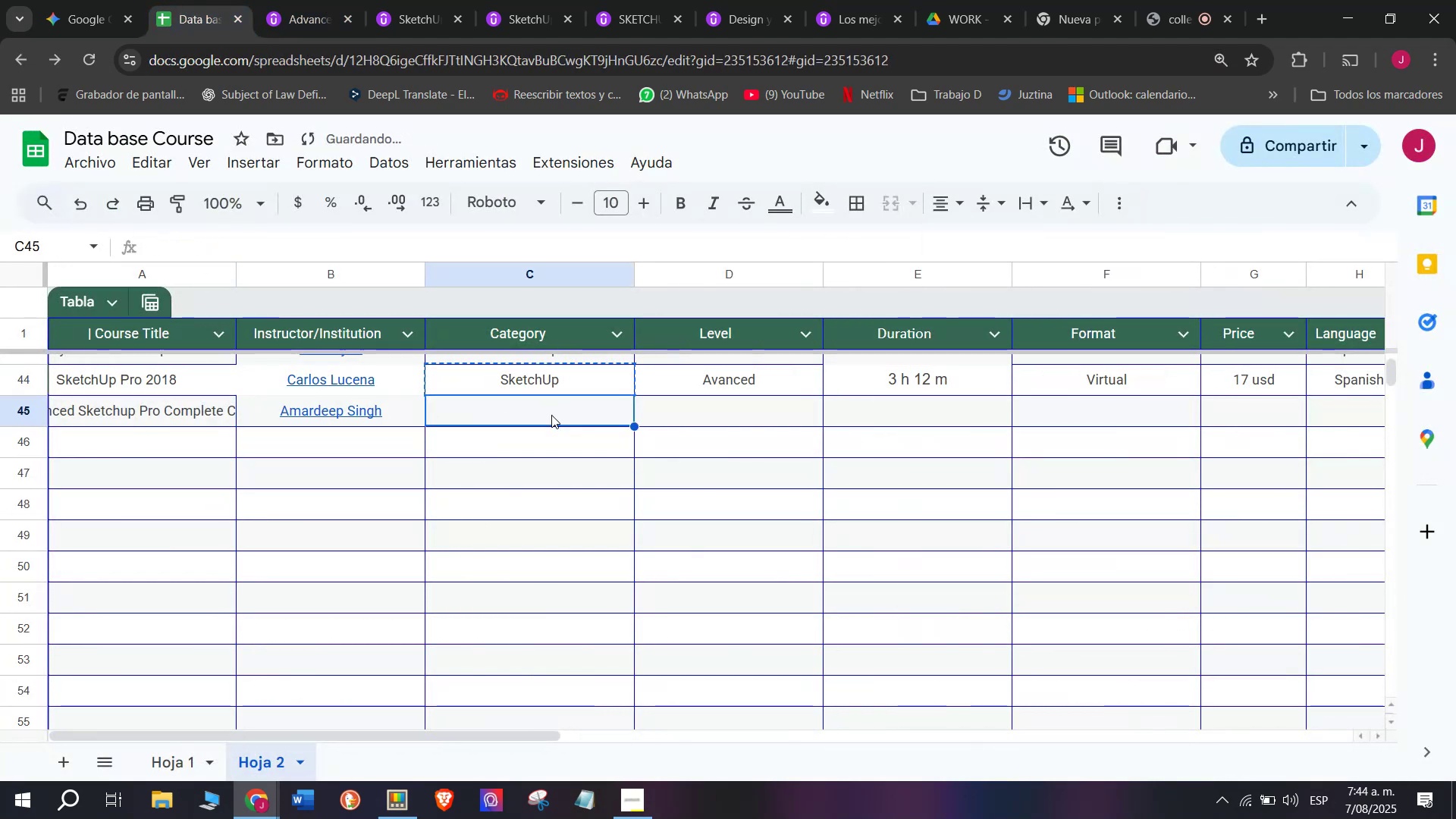 
key(Control+V)
 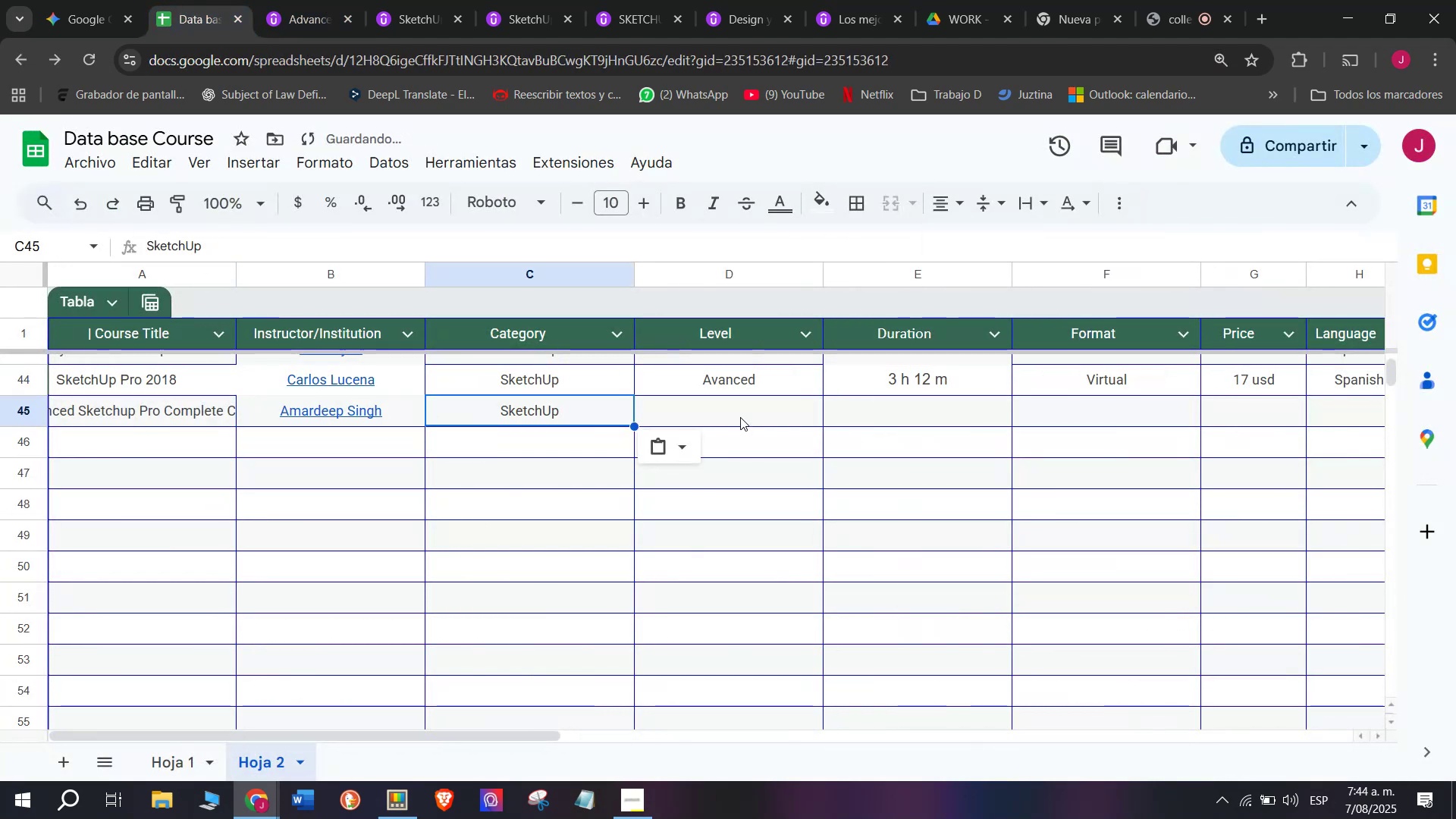 
left_click([740, 417])
 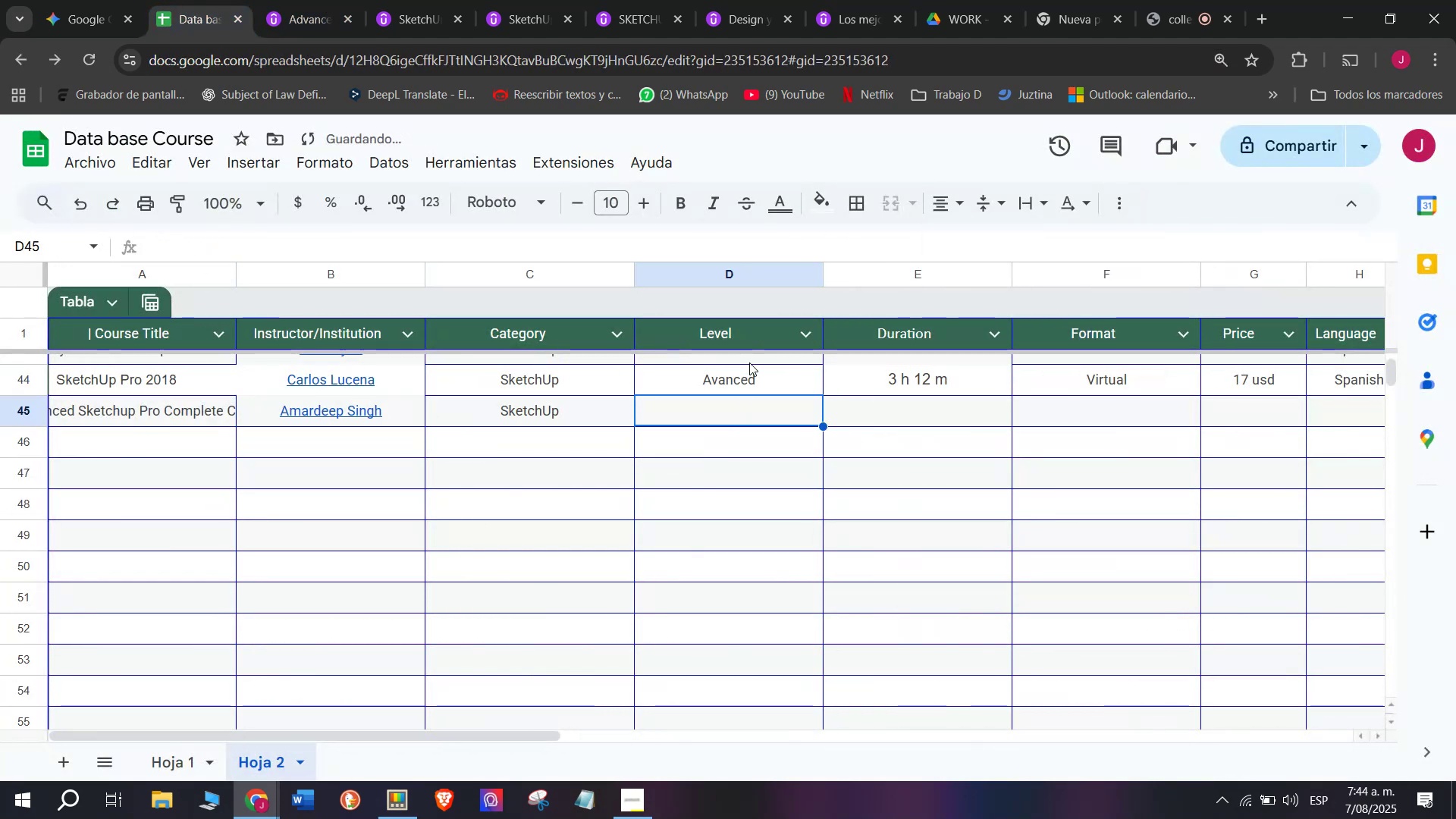 
left_click_drag(start_coordinate=[753, 366], to_coordinate=[757, 375])
 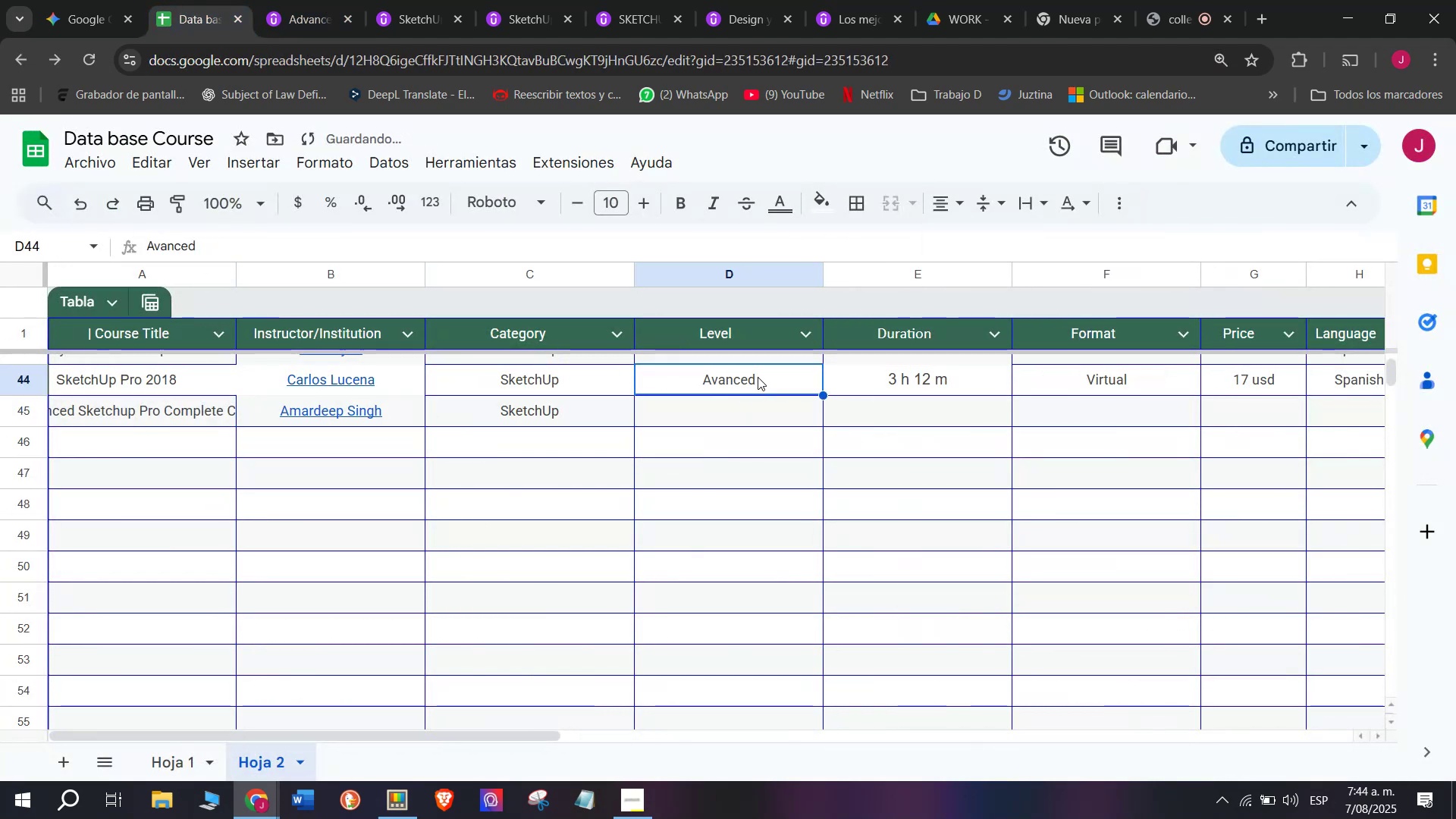 
key(Break)
 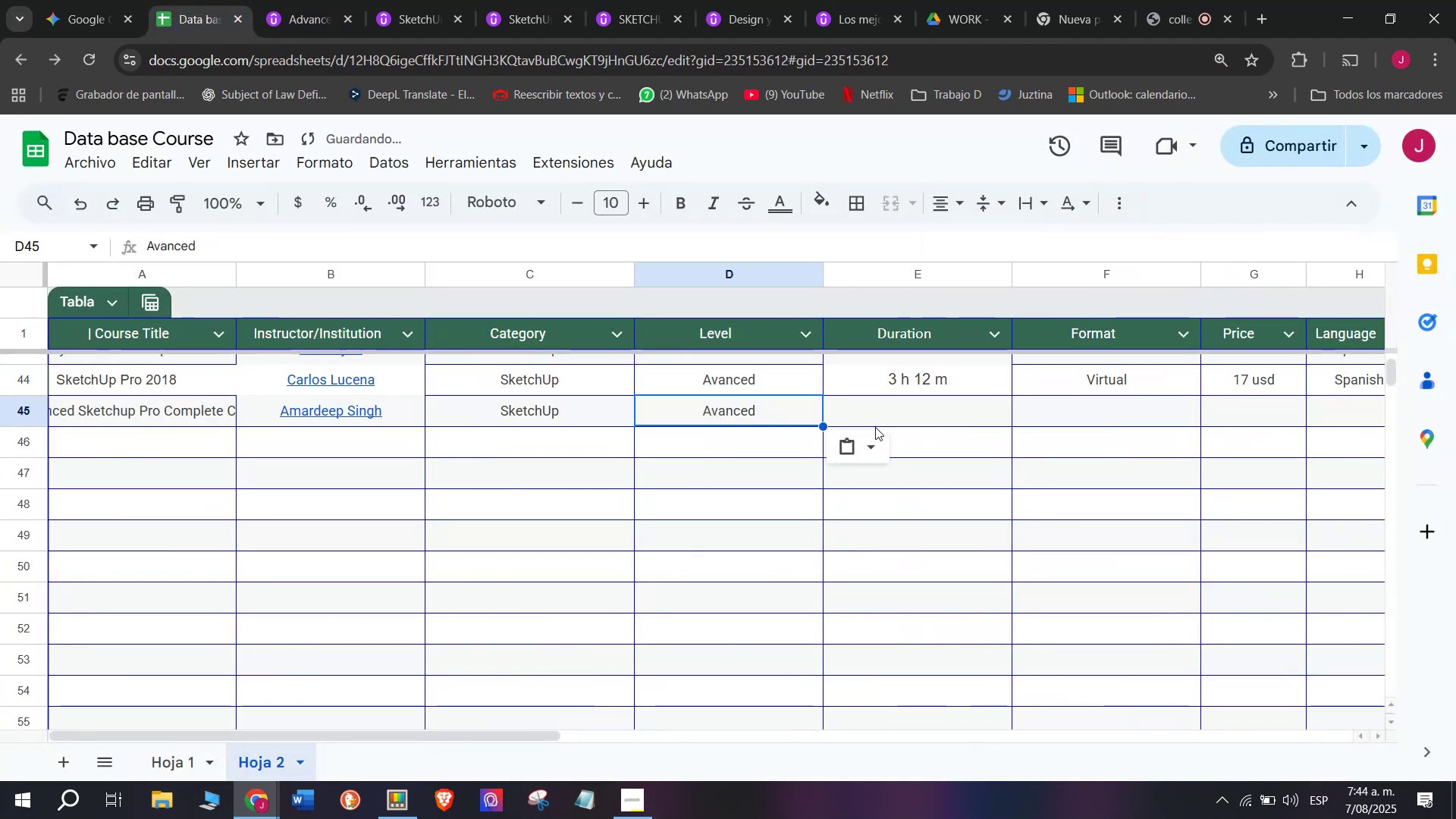 
key(Control+ControlLeft)
 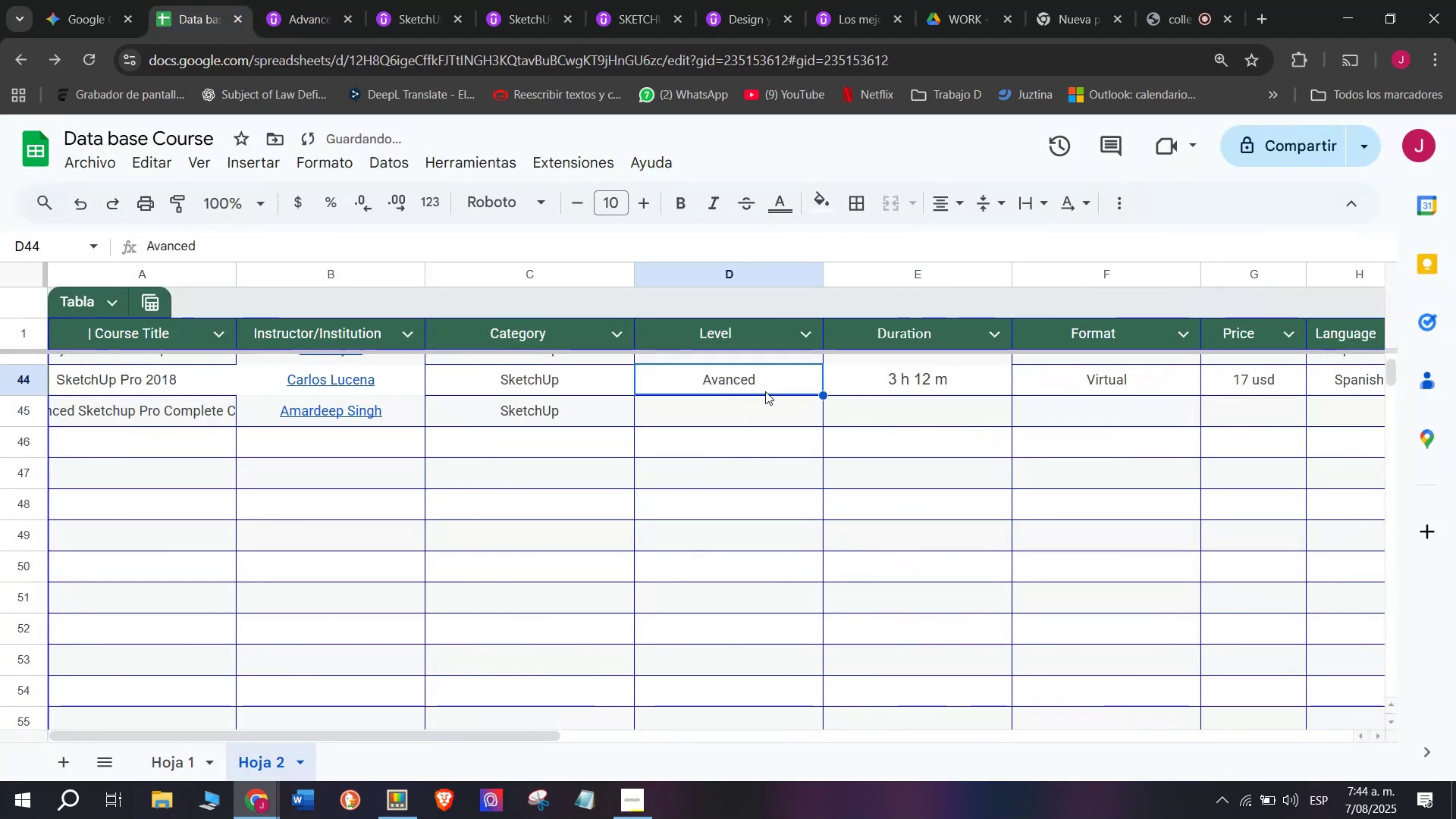 
key(Control+C)
 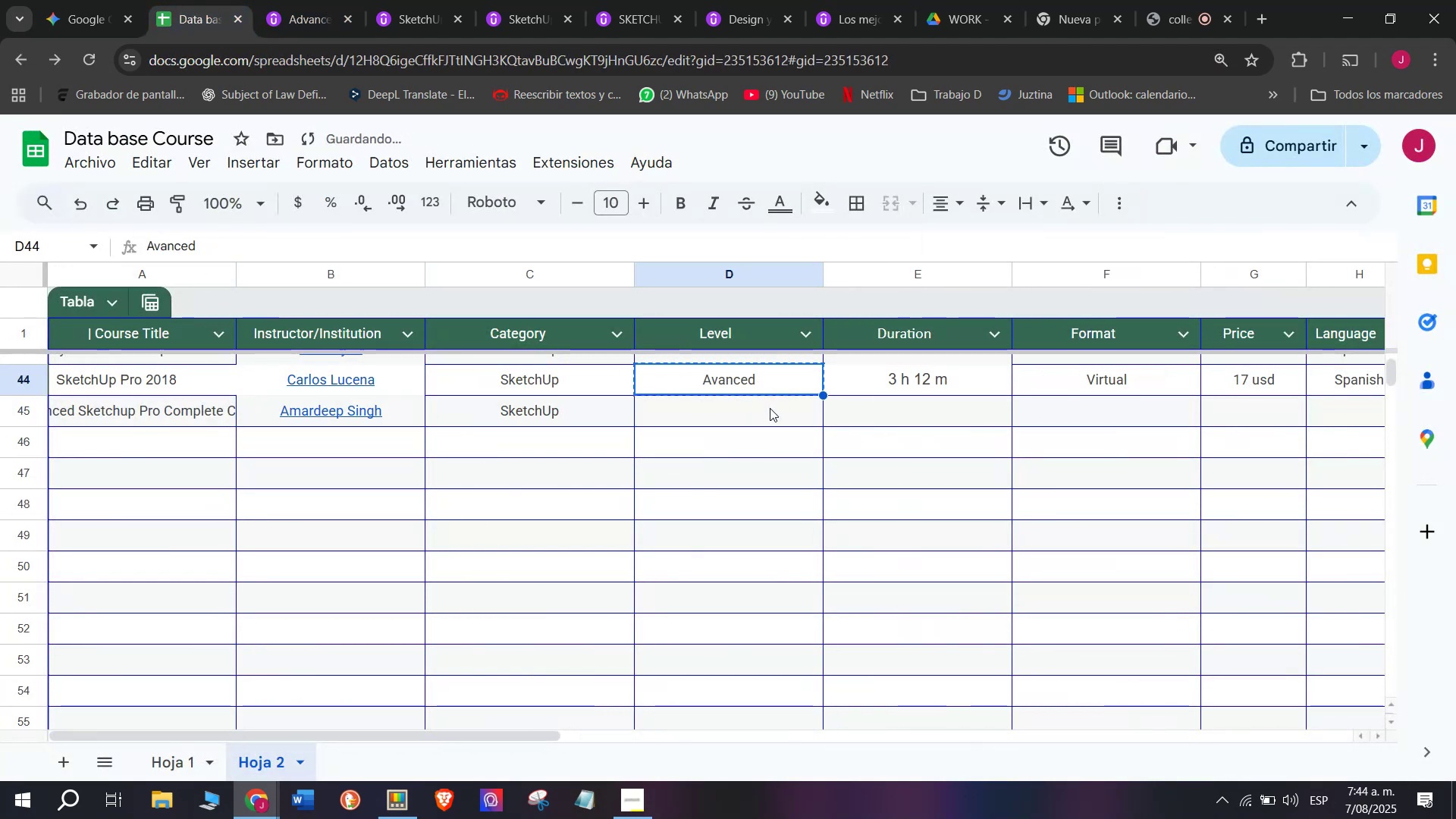 
left_click([770, 408])
 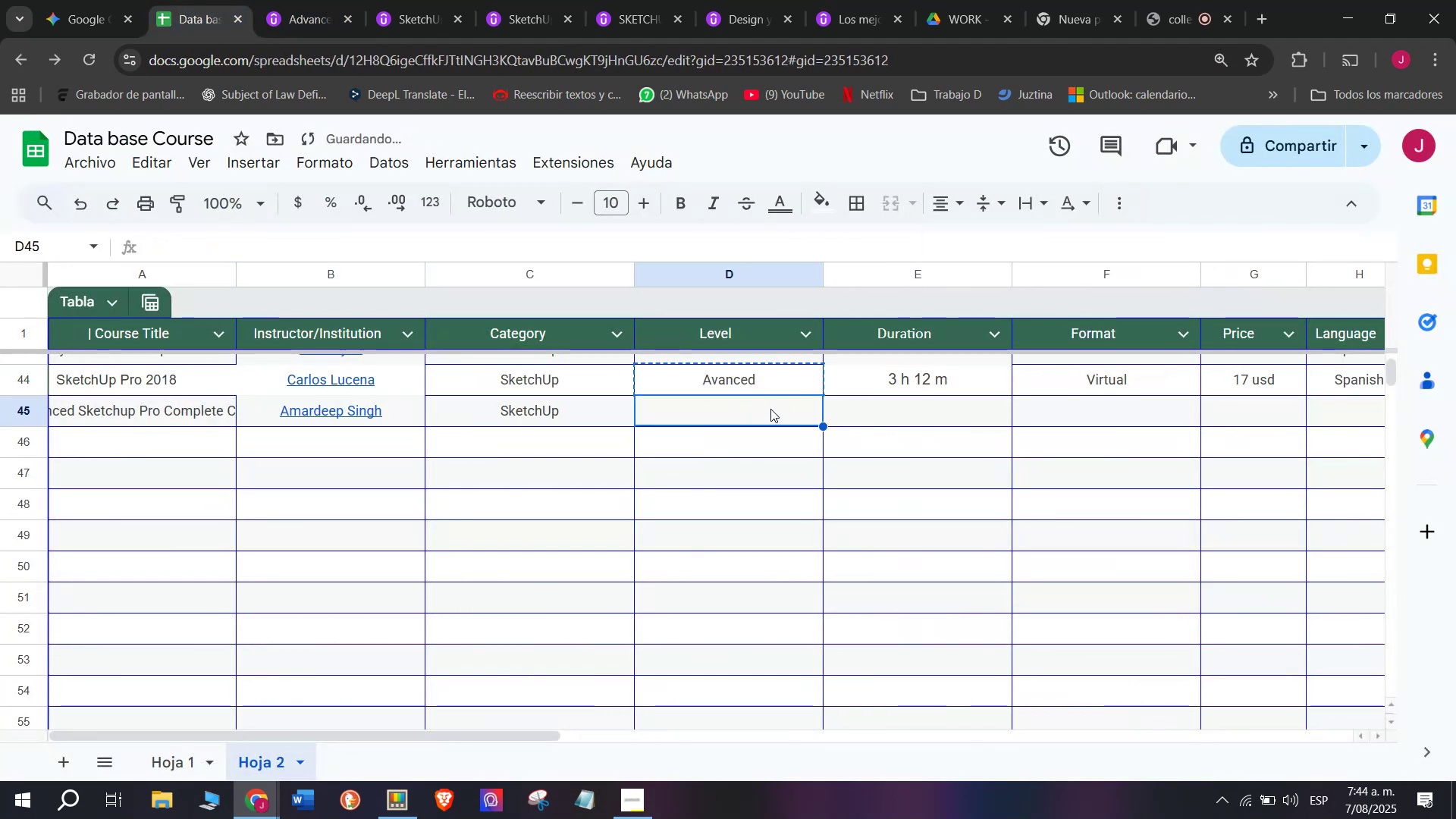 
key(Control+ControlLeft)
 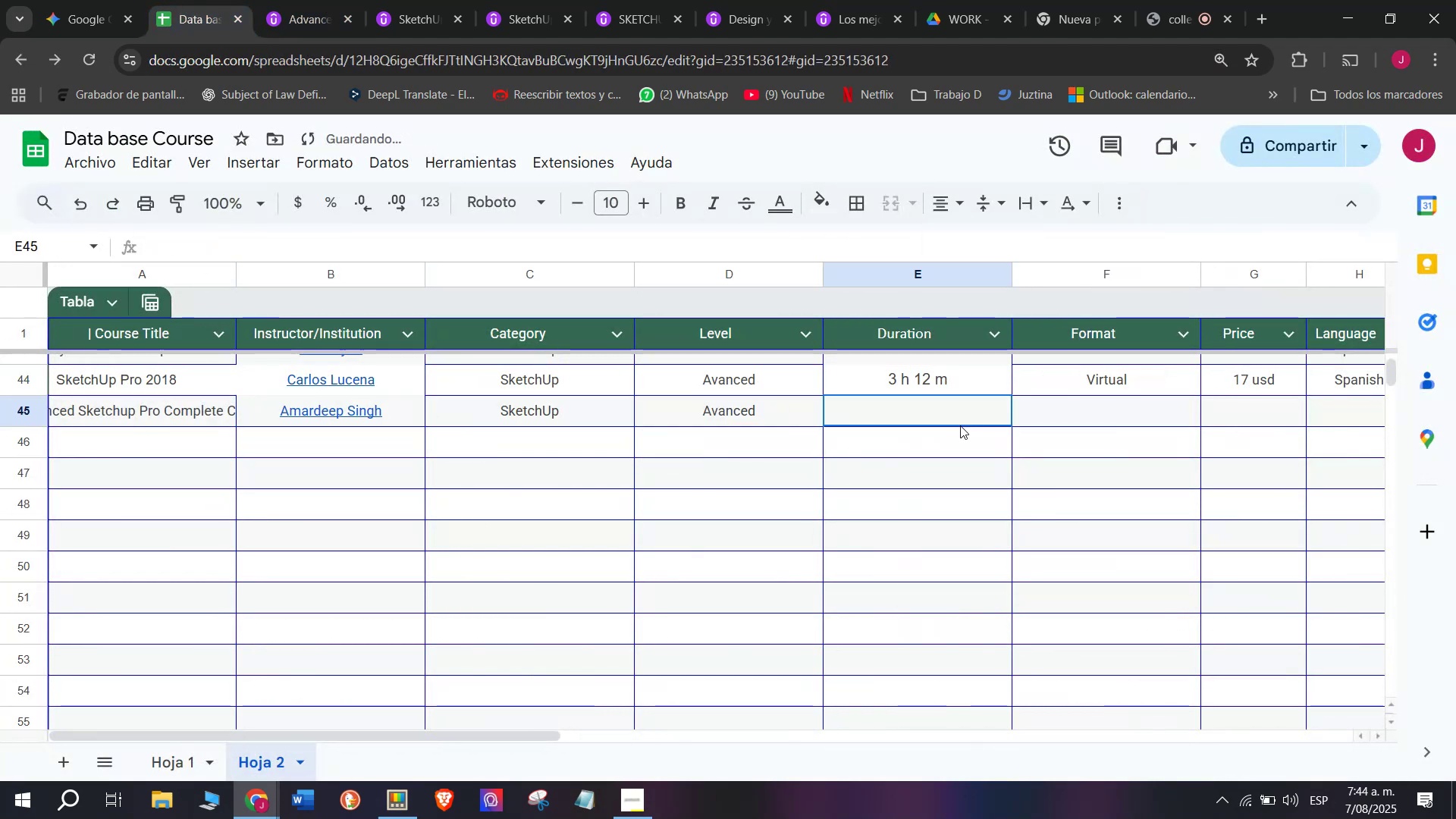 
key(Z)
 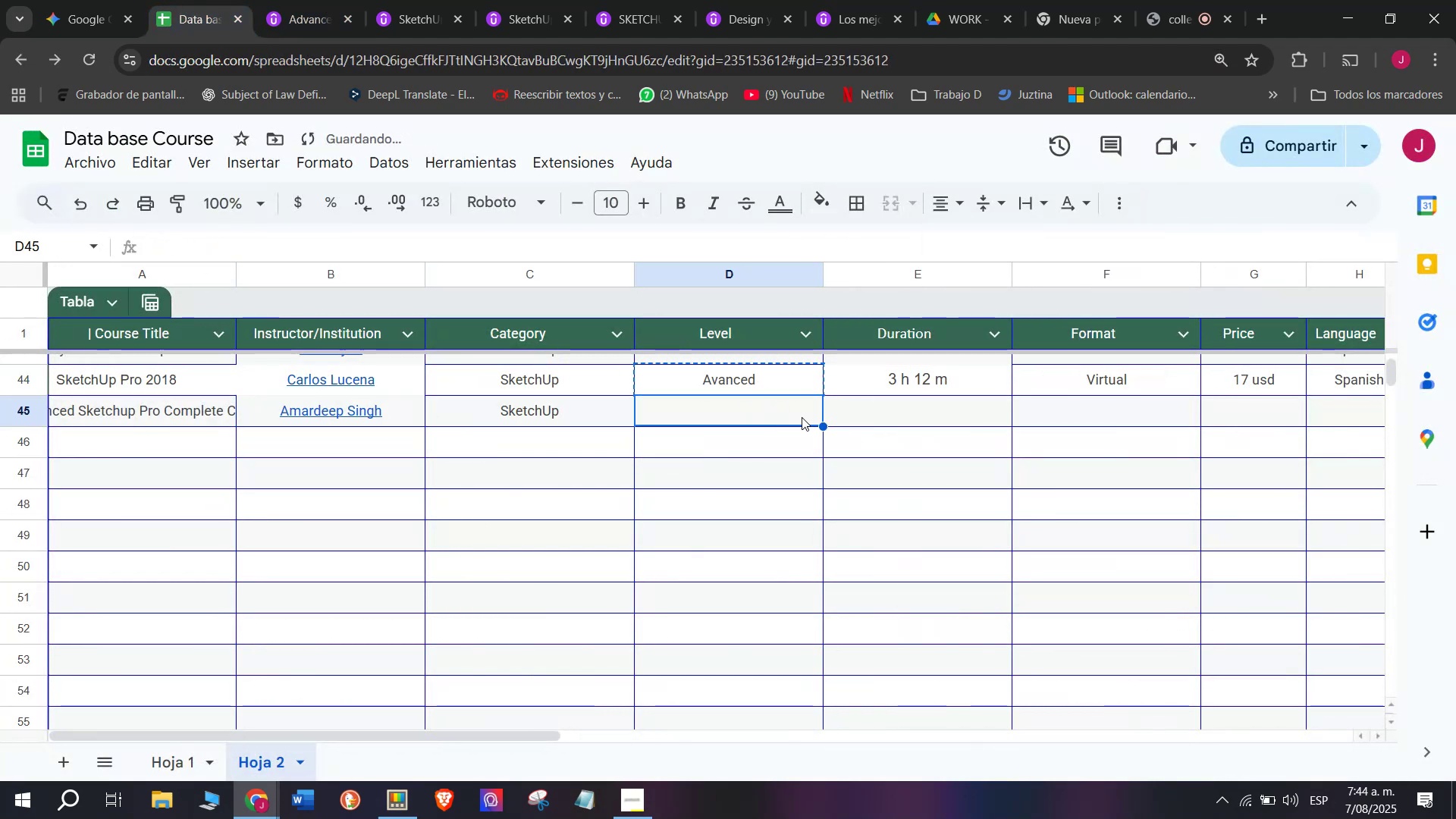 
key(Control+V)
 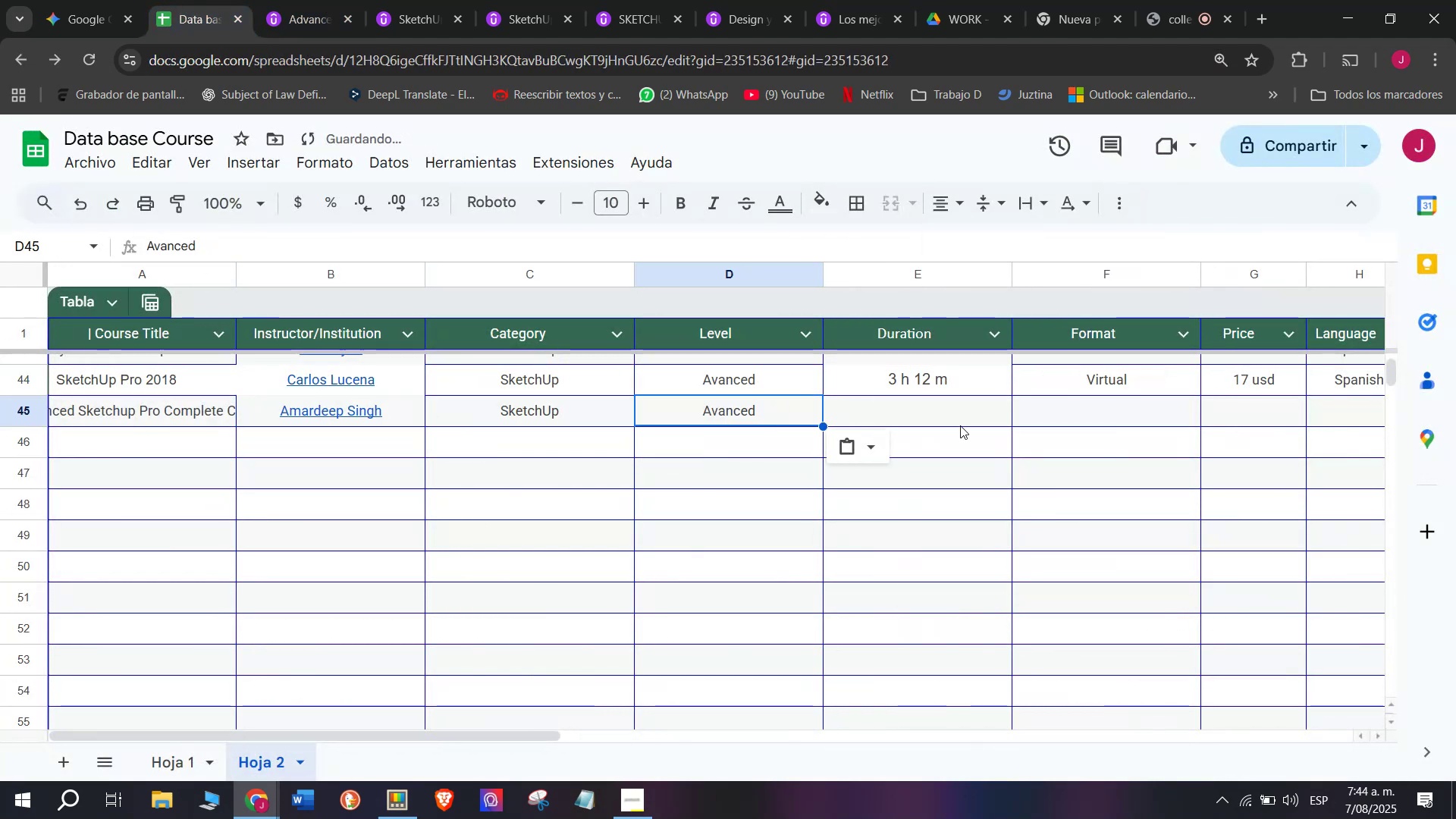 
left_click([960, 425])
 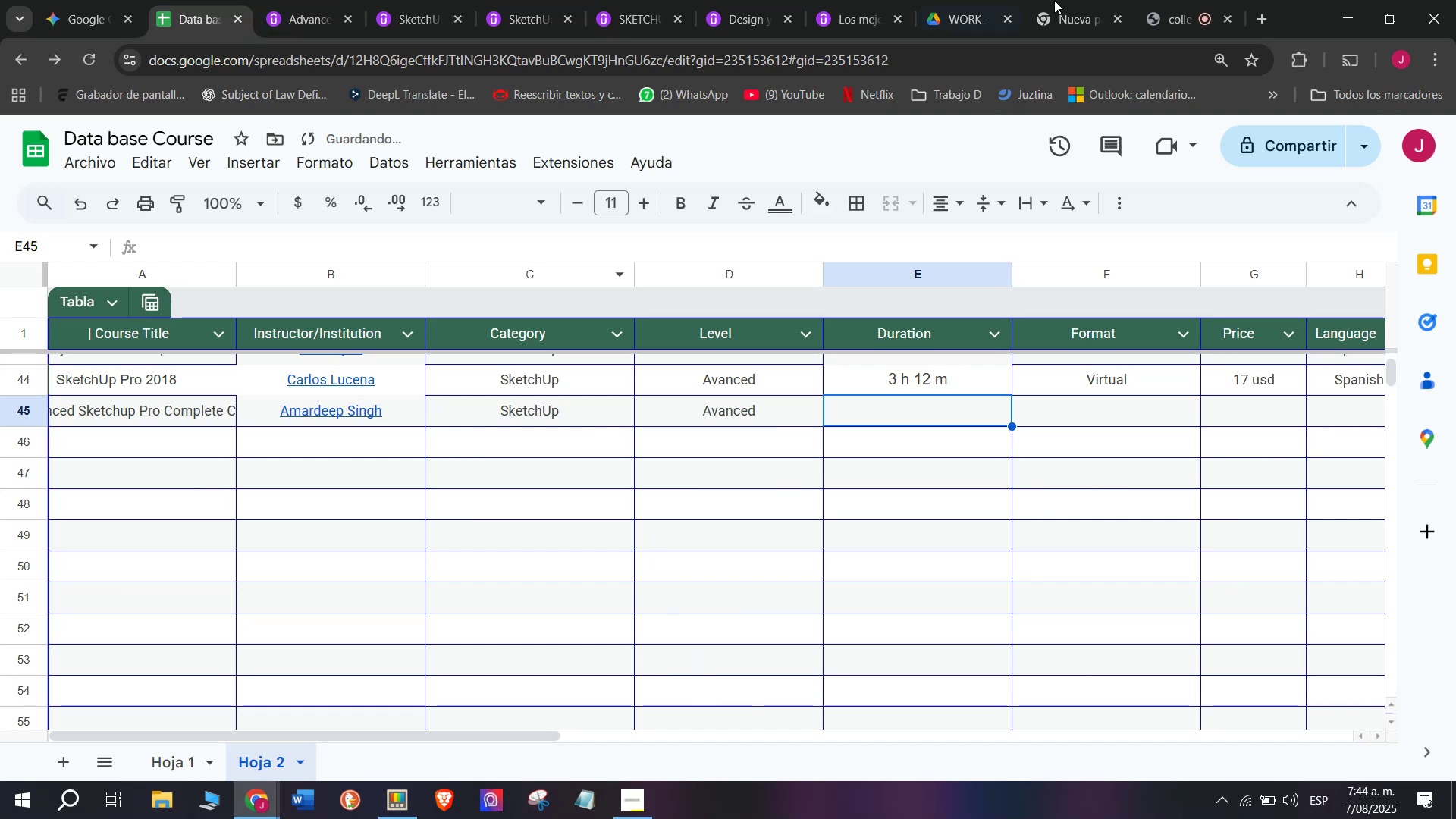 
left_click([1149, 0])
 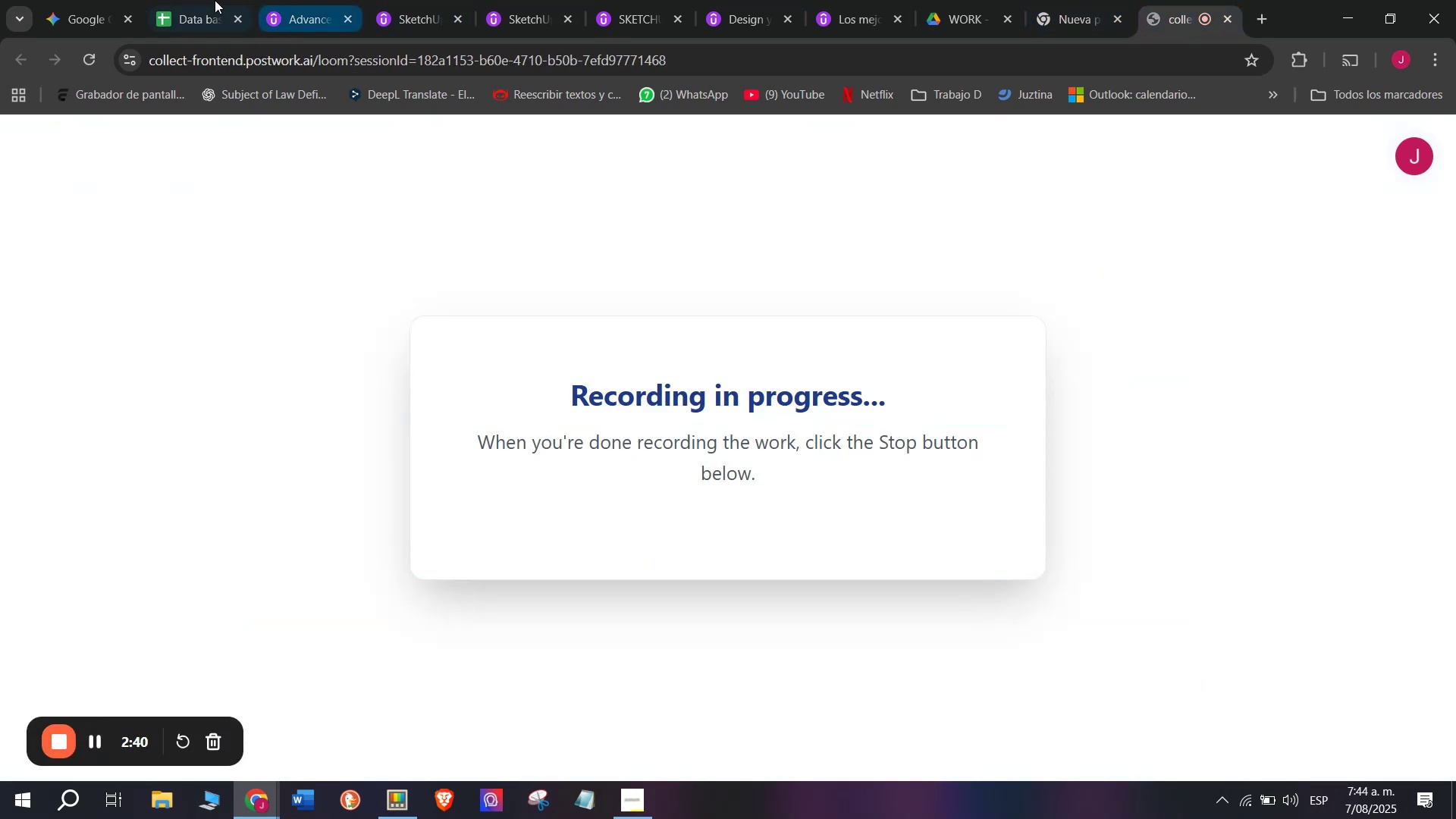 
left_click([197, 0])
 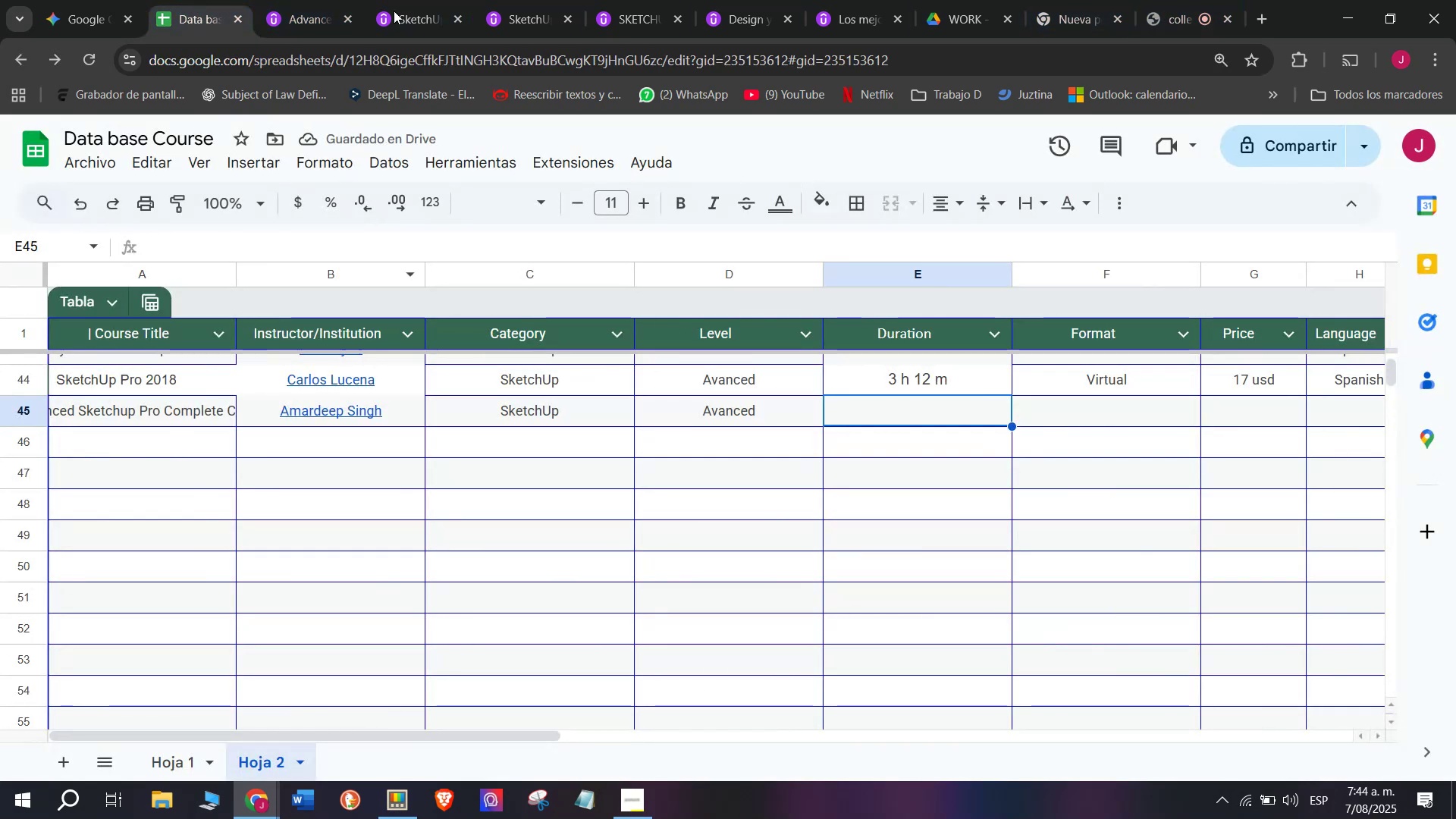 
left_click([297, 0])
 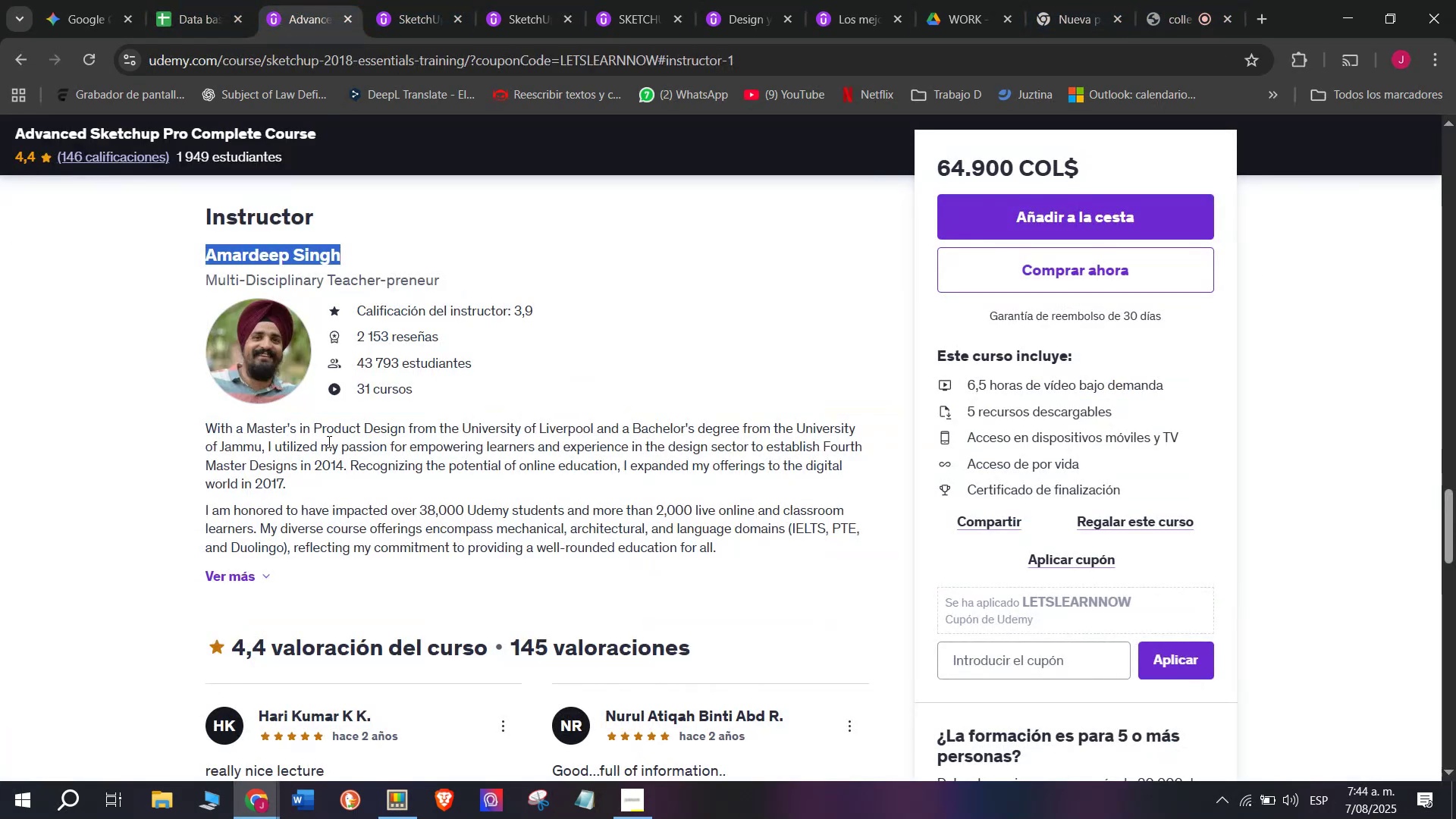 
scroll: coordinate [297, 606], scroll_direction: up, amount: 9.0
 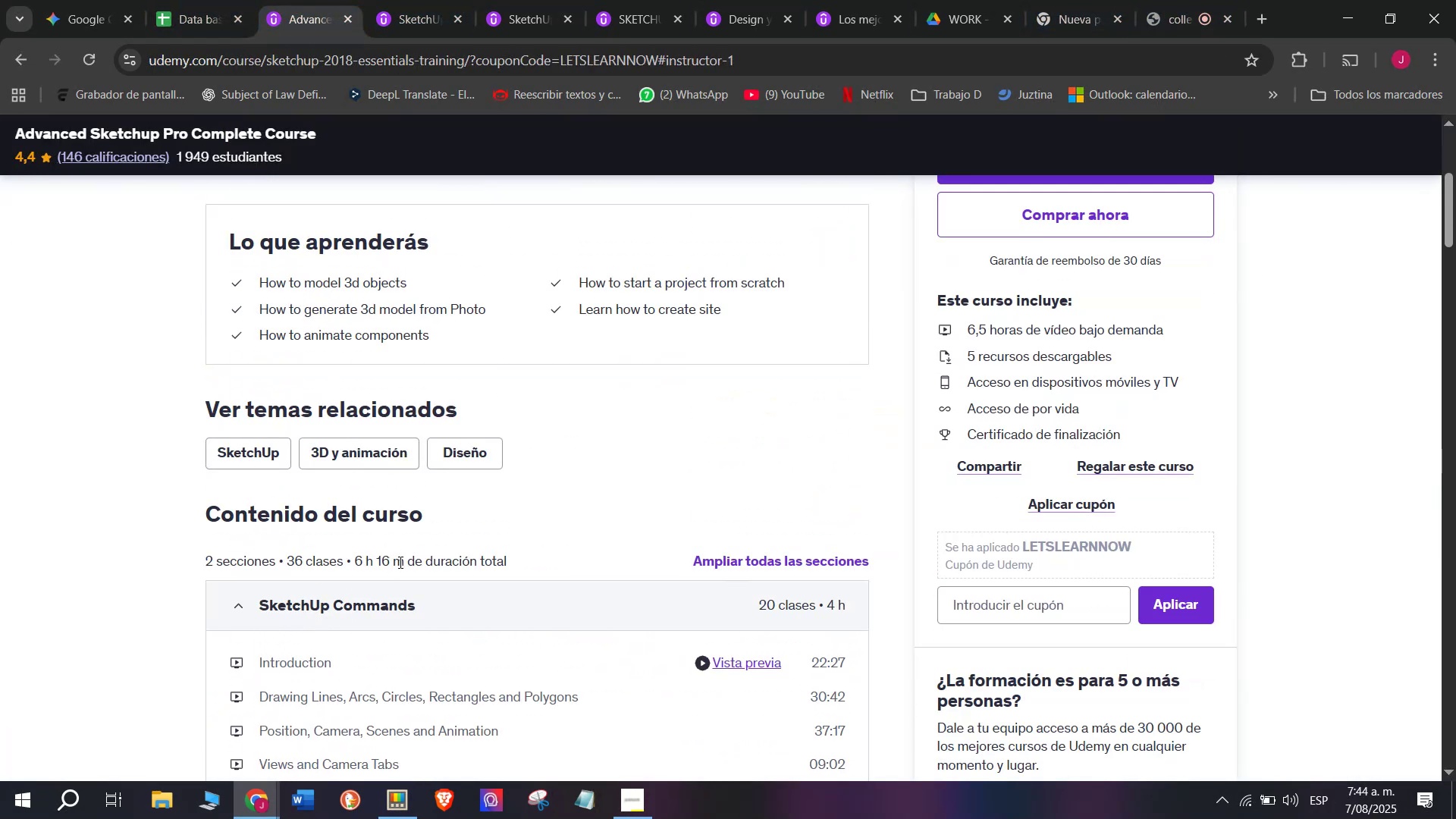 
left_click_drag(start_coordinate=[403, 564], to_coordinate=[349, 559])
 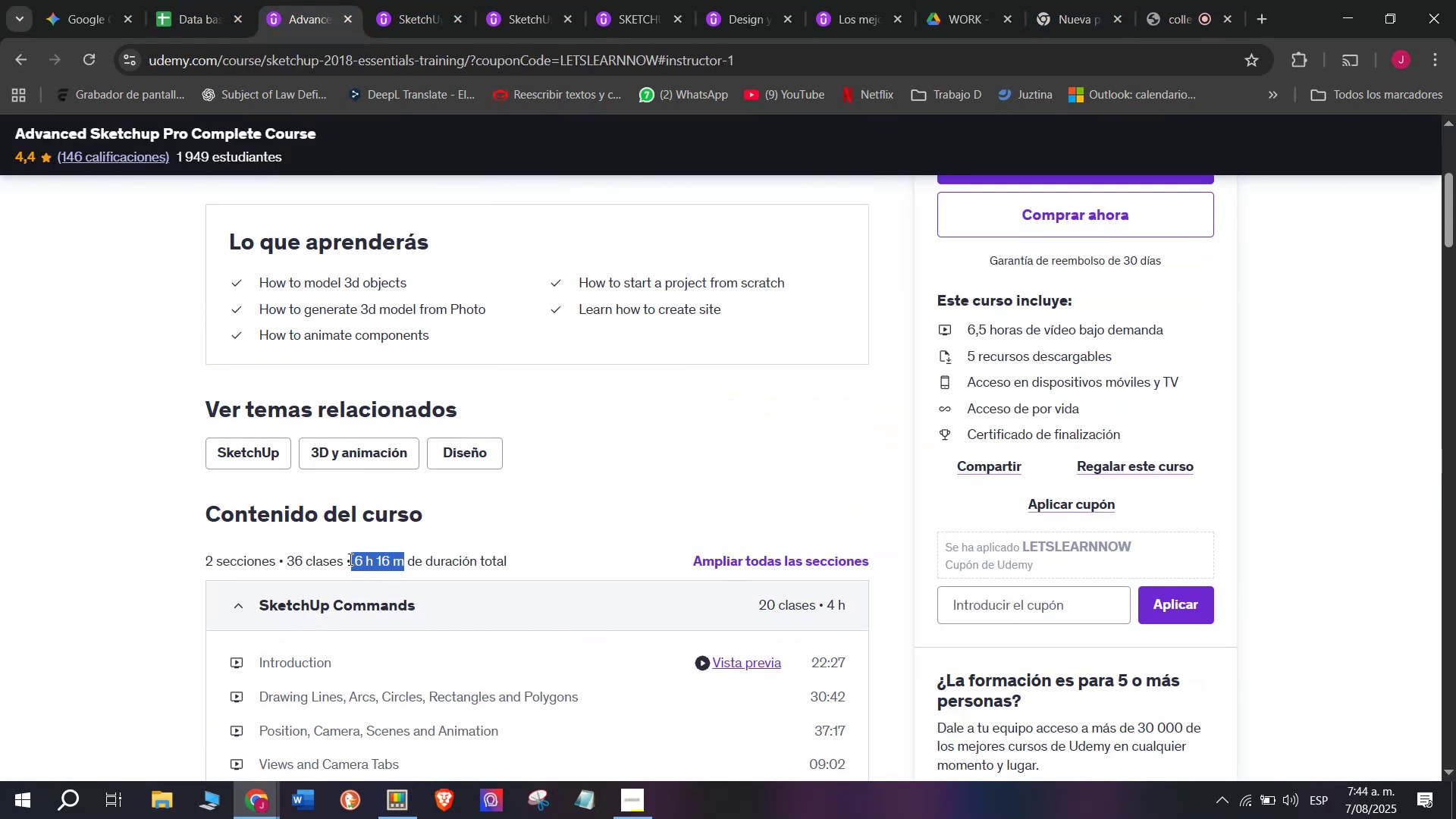 
key(Break)
 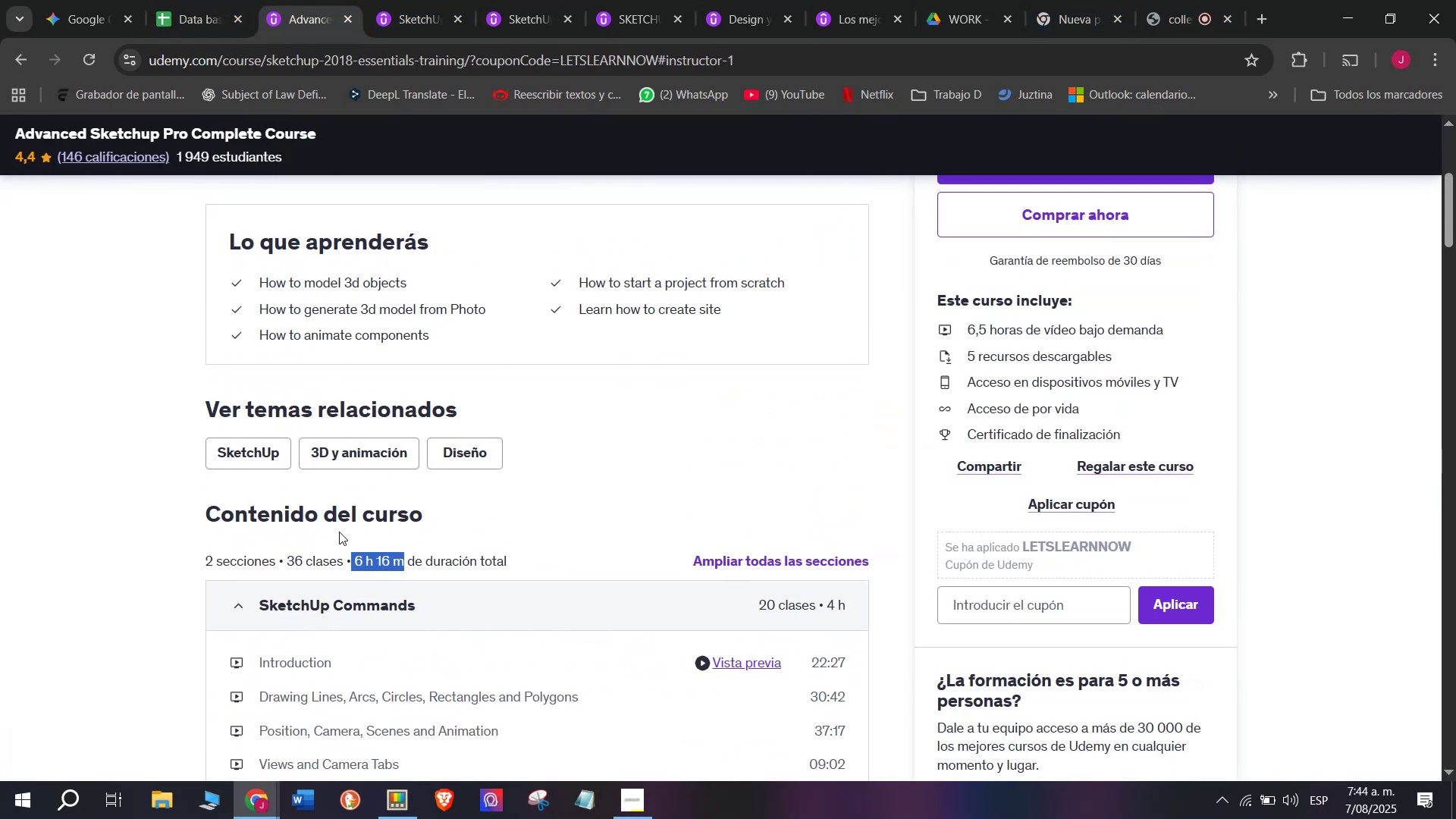 
key(Control+ControlLeft)
 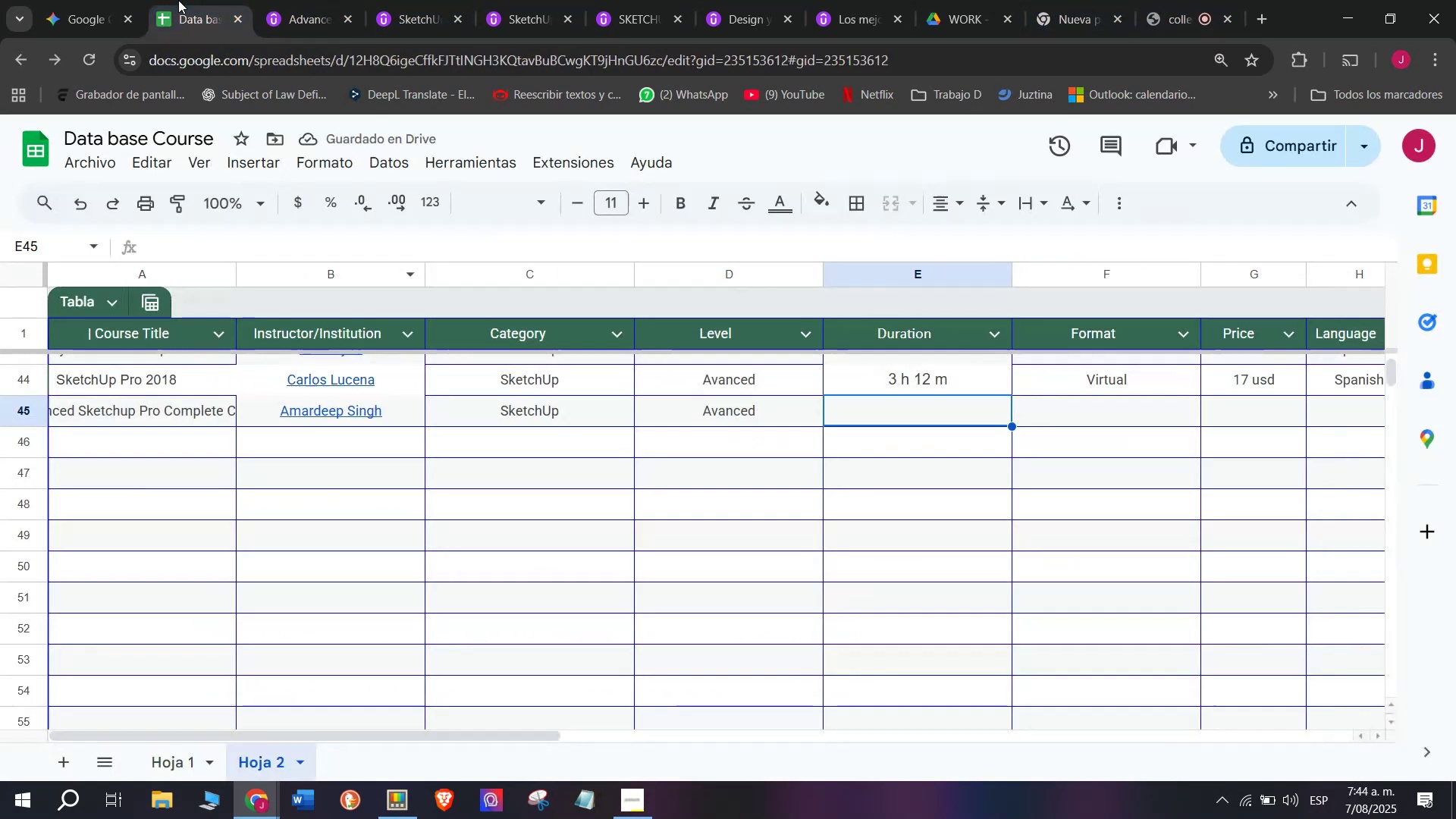 
key(Control+C)
 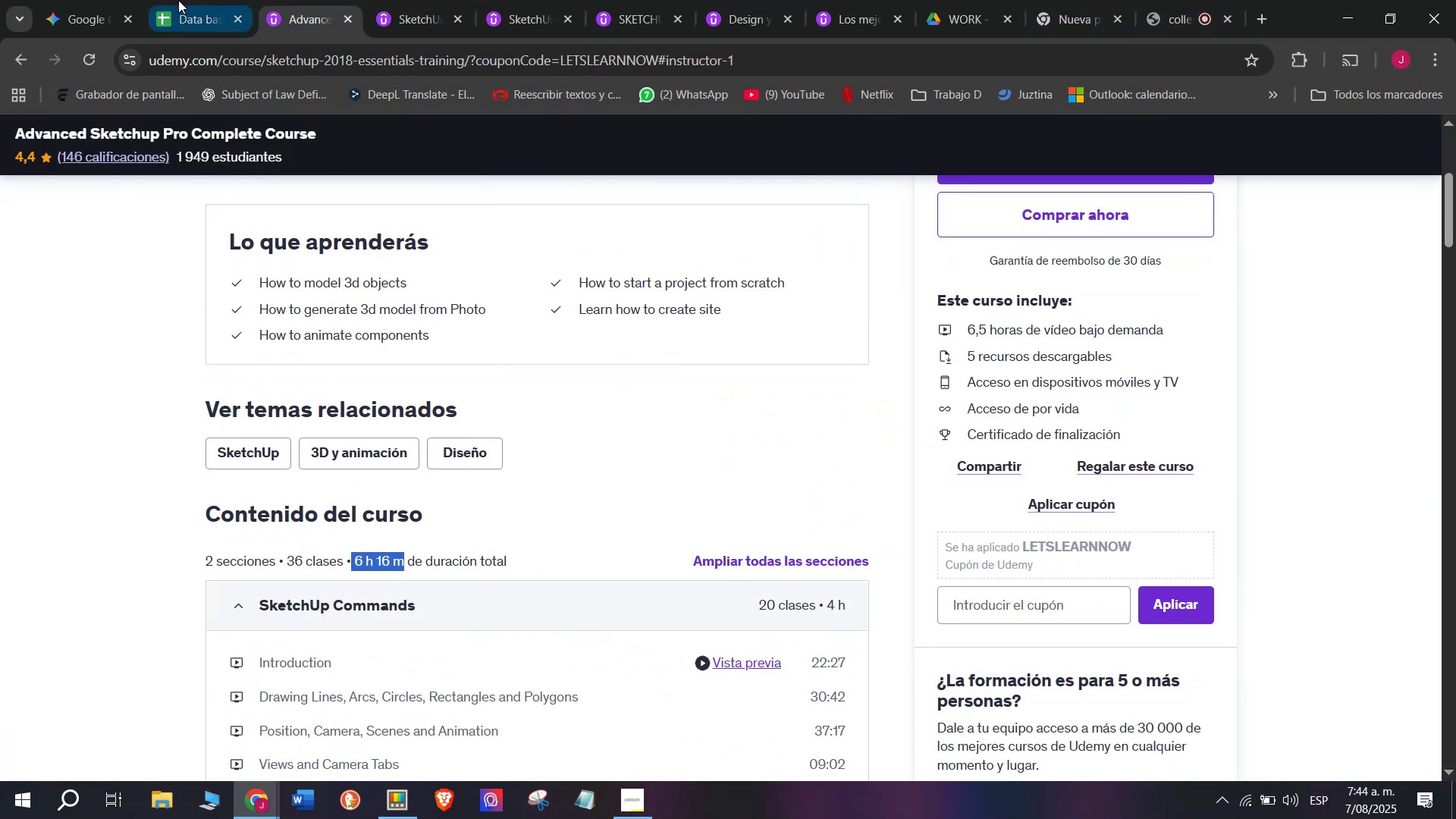 
left_click([178, 0])
 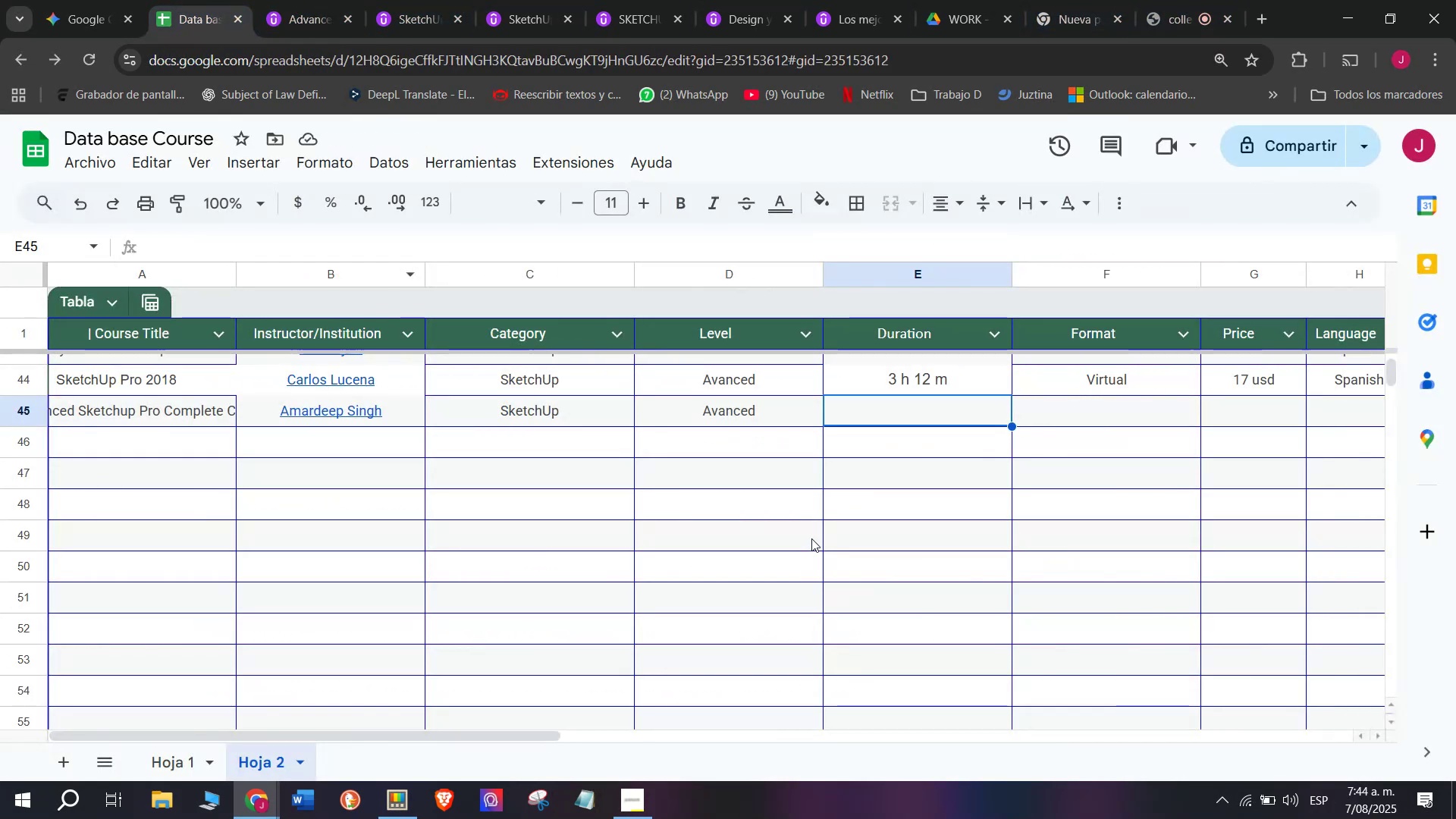 
key(Z)
 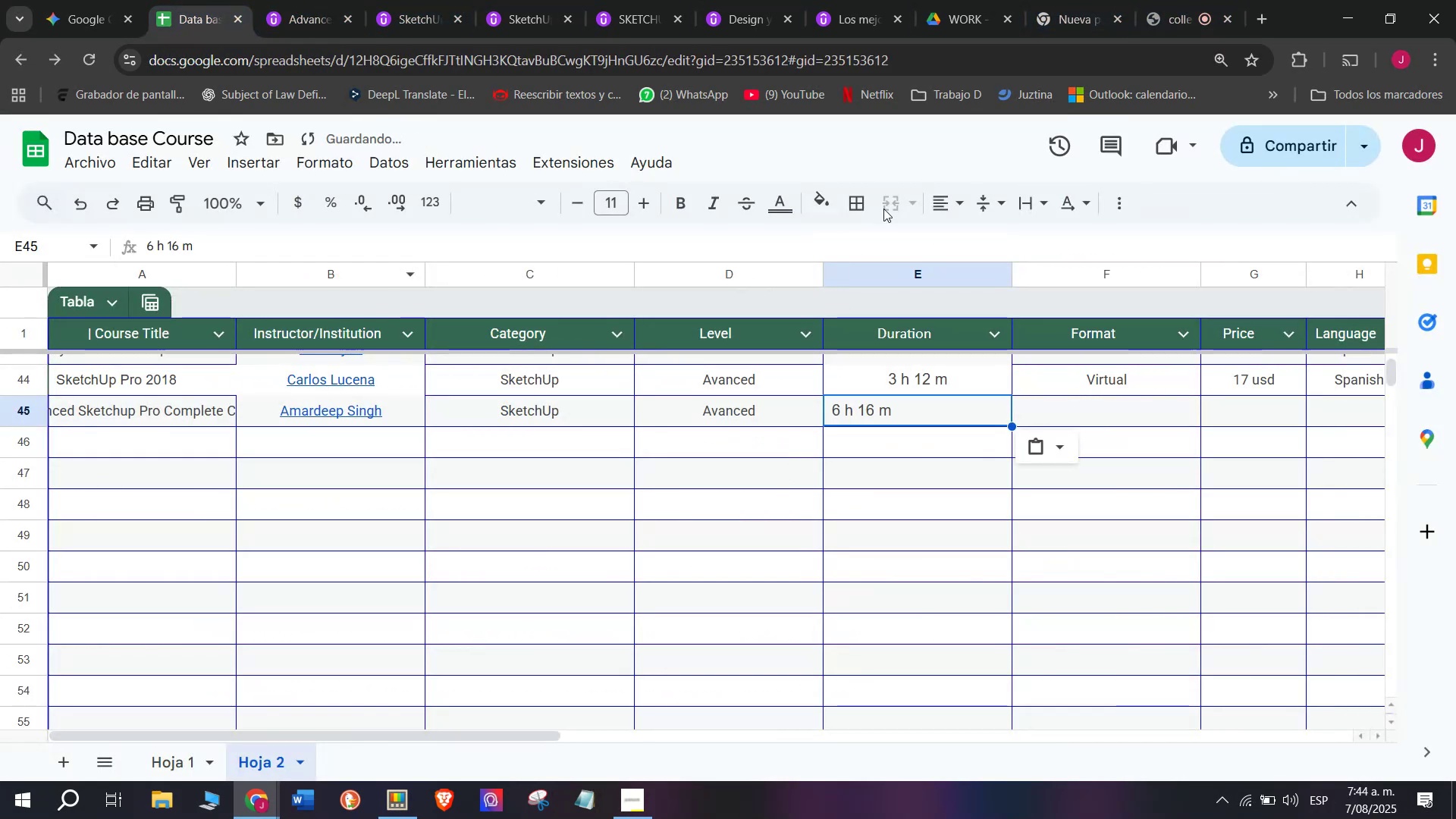 
key(Control+V)
 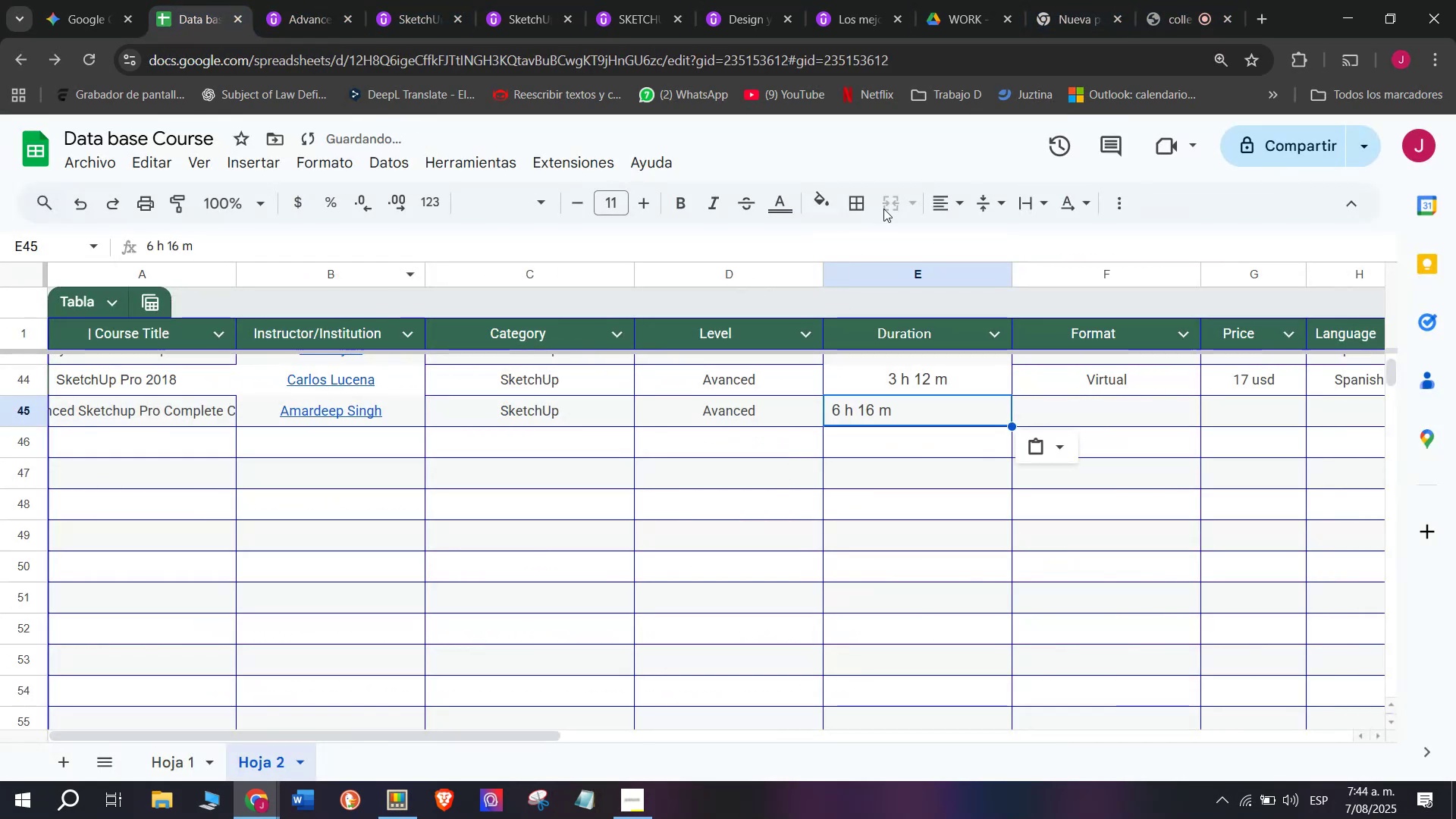 
key(Control+ControlLeft)
 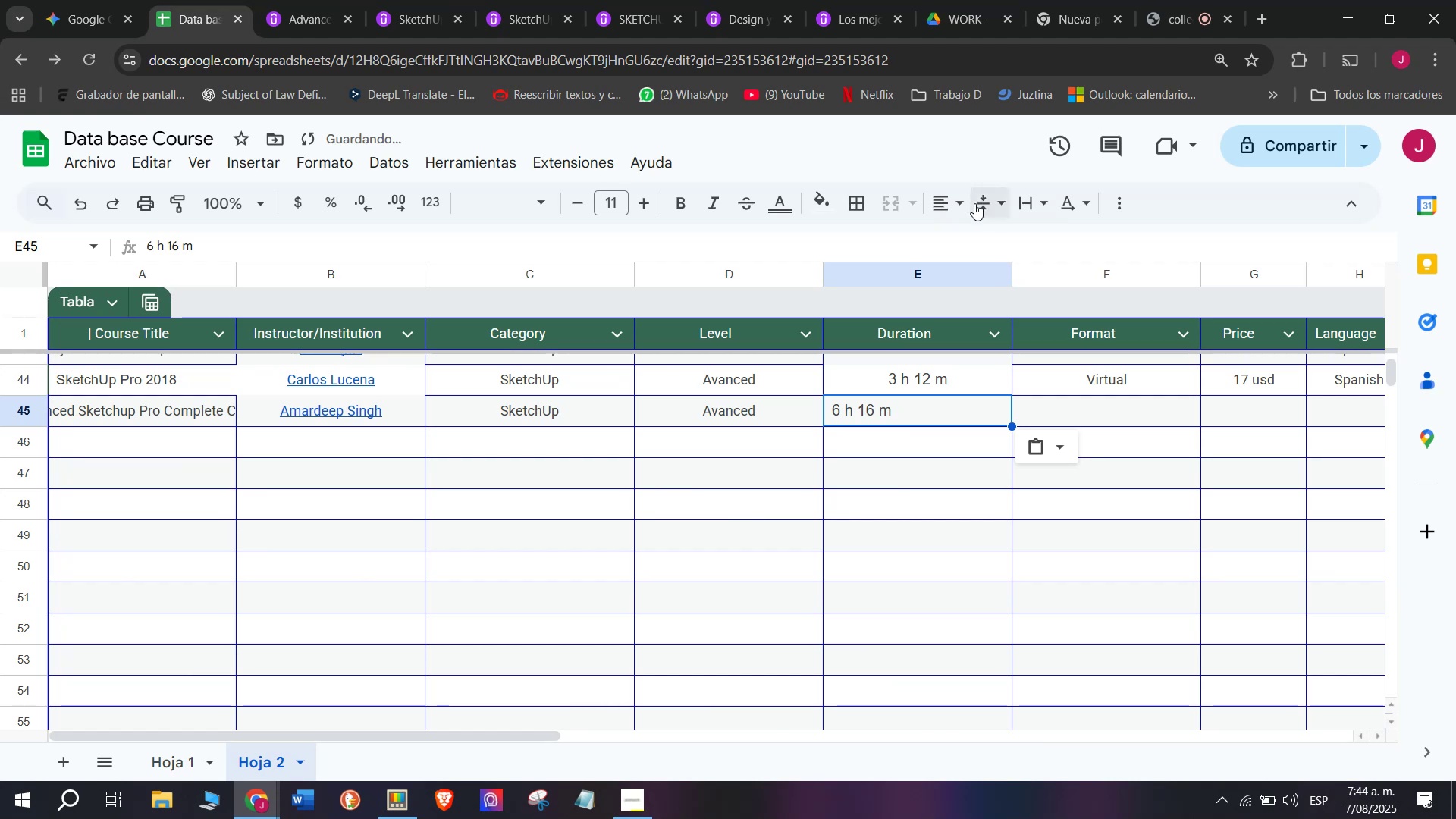 
left_click([954, 197])
 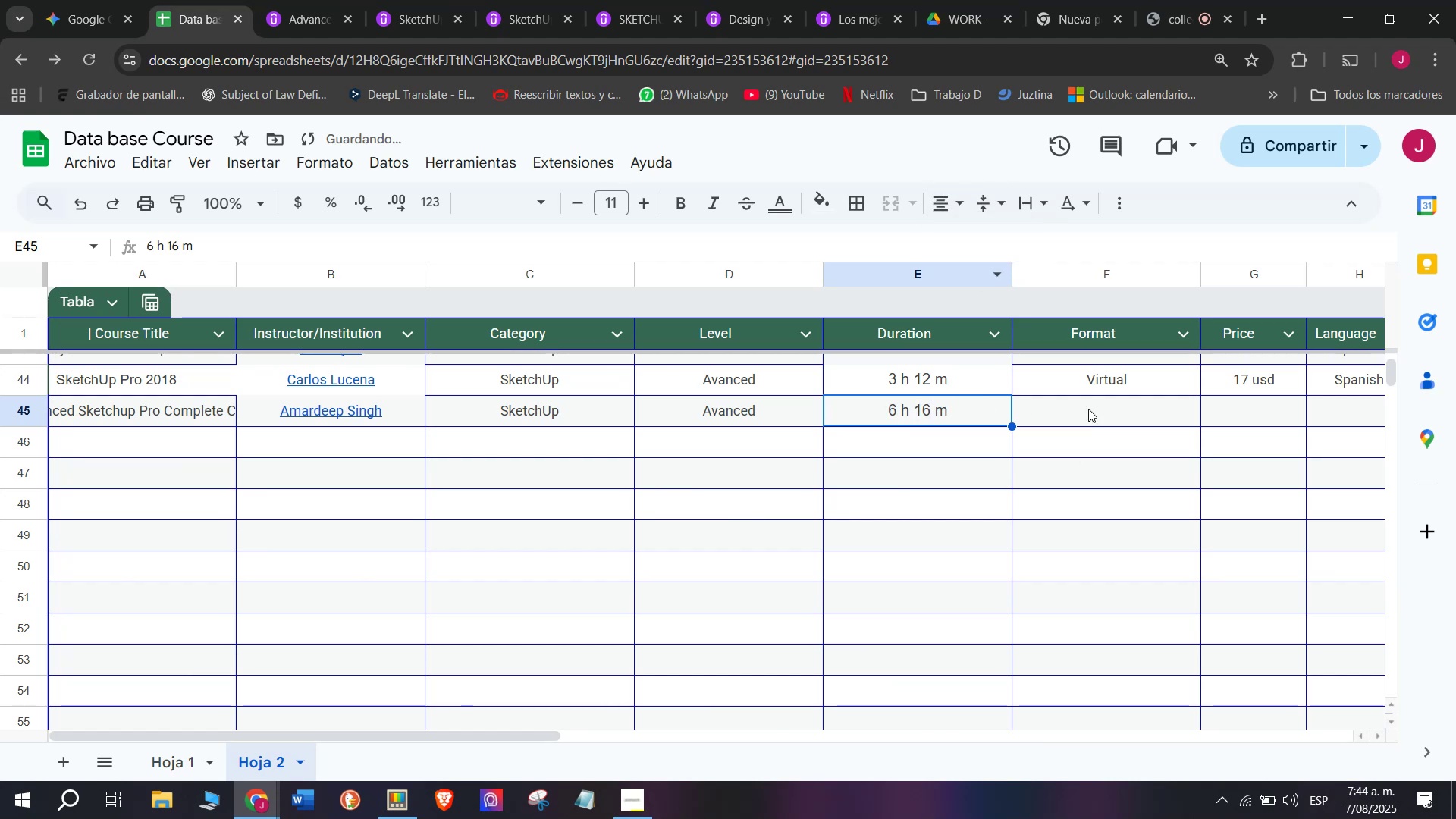 
left_click([1115, 379])
 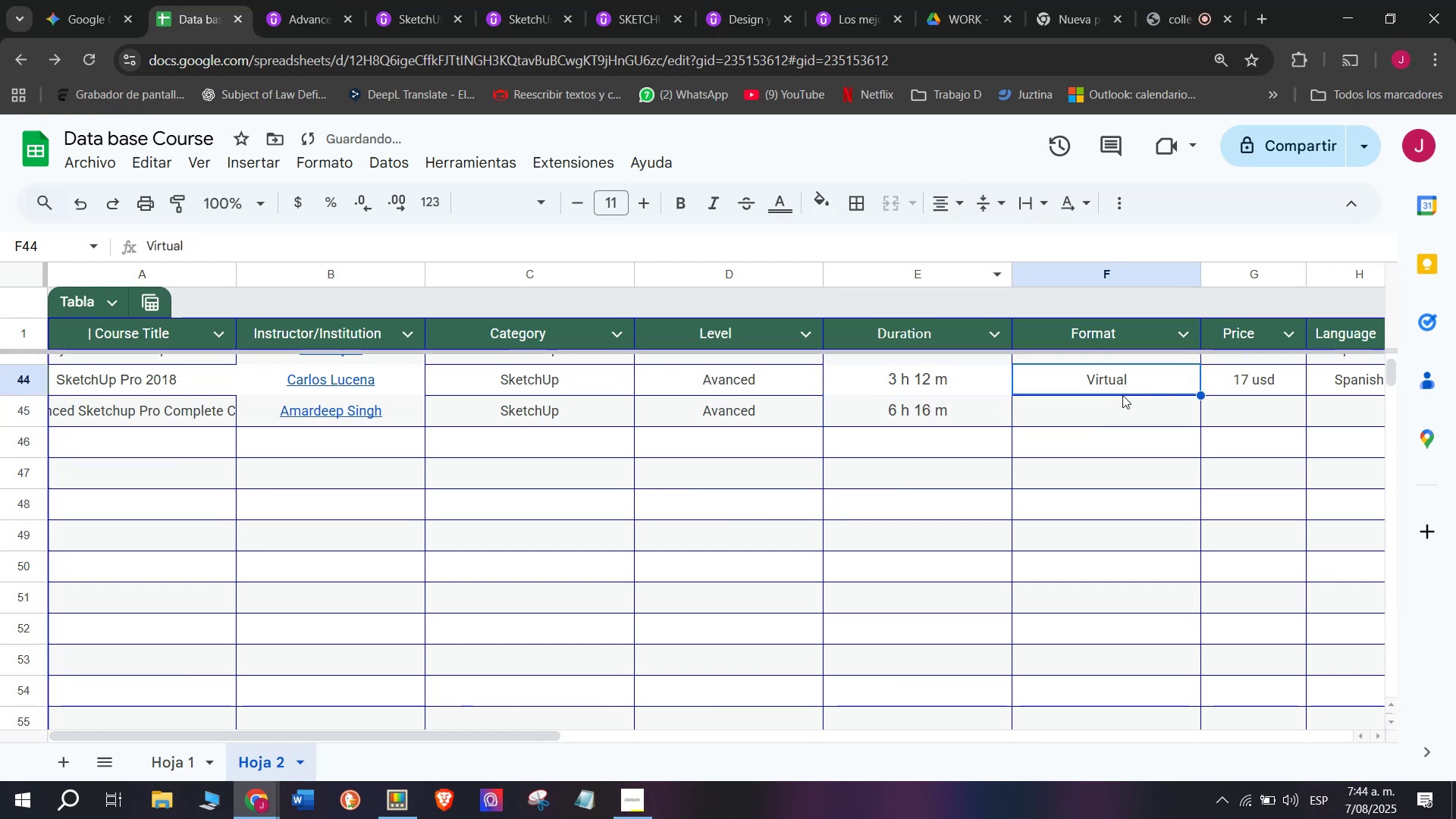 
key(Control+C)
 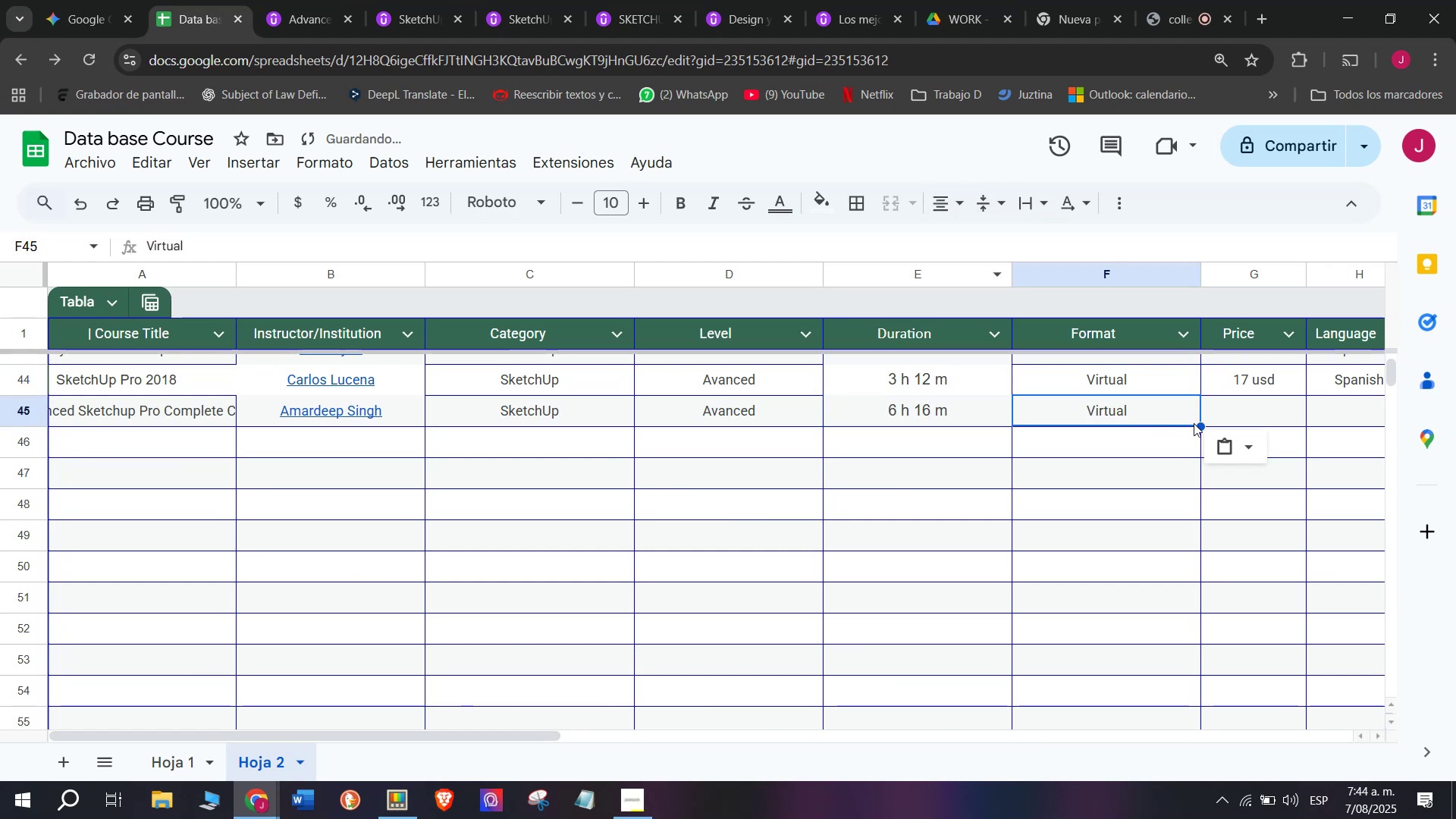 
key(Break)
 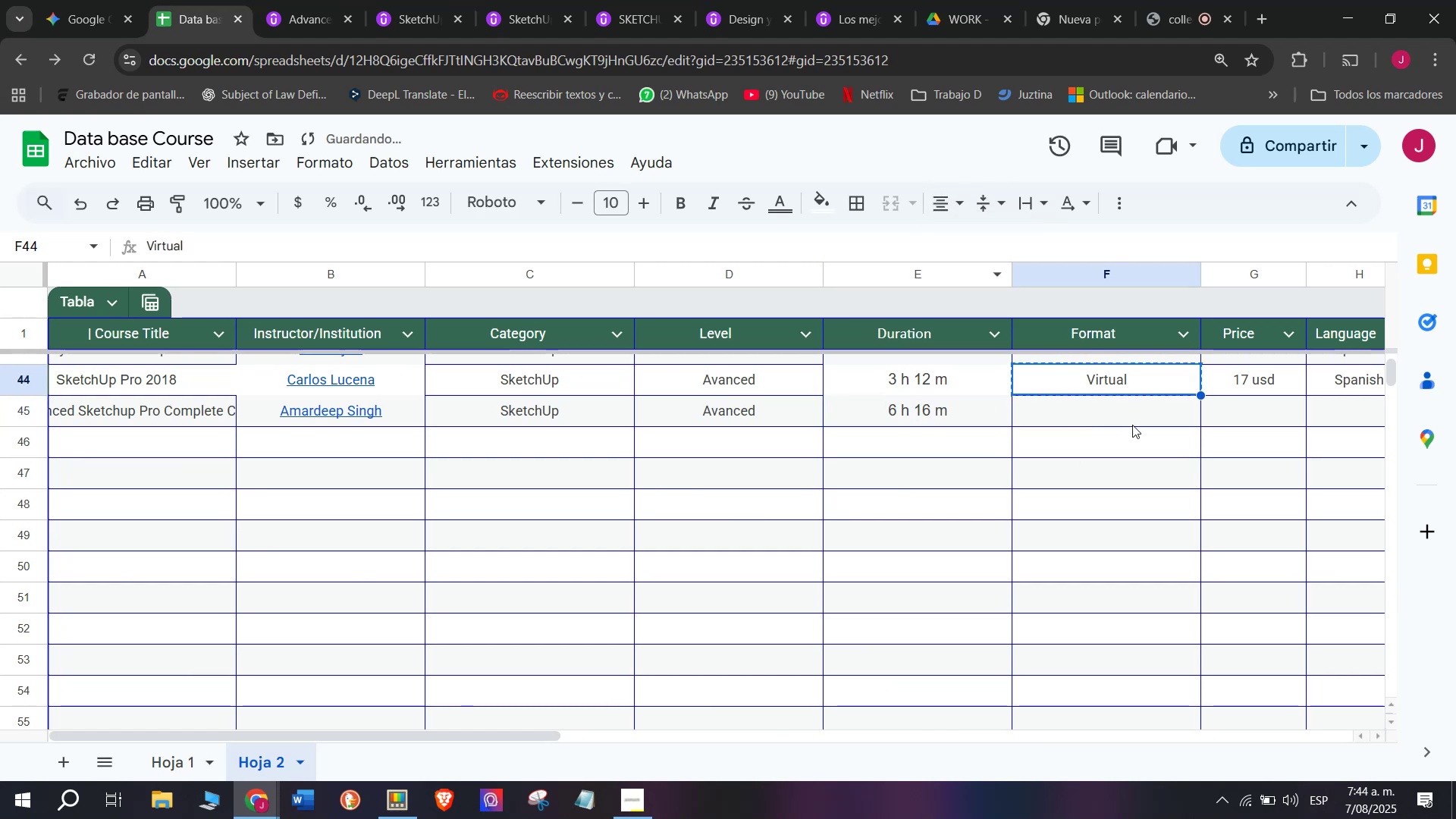 
key(Control+ControlLeft)
 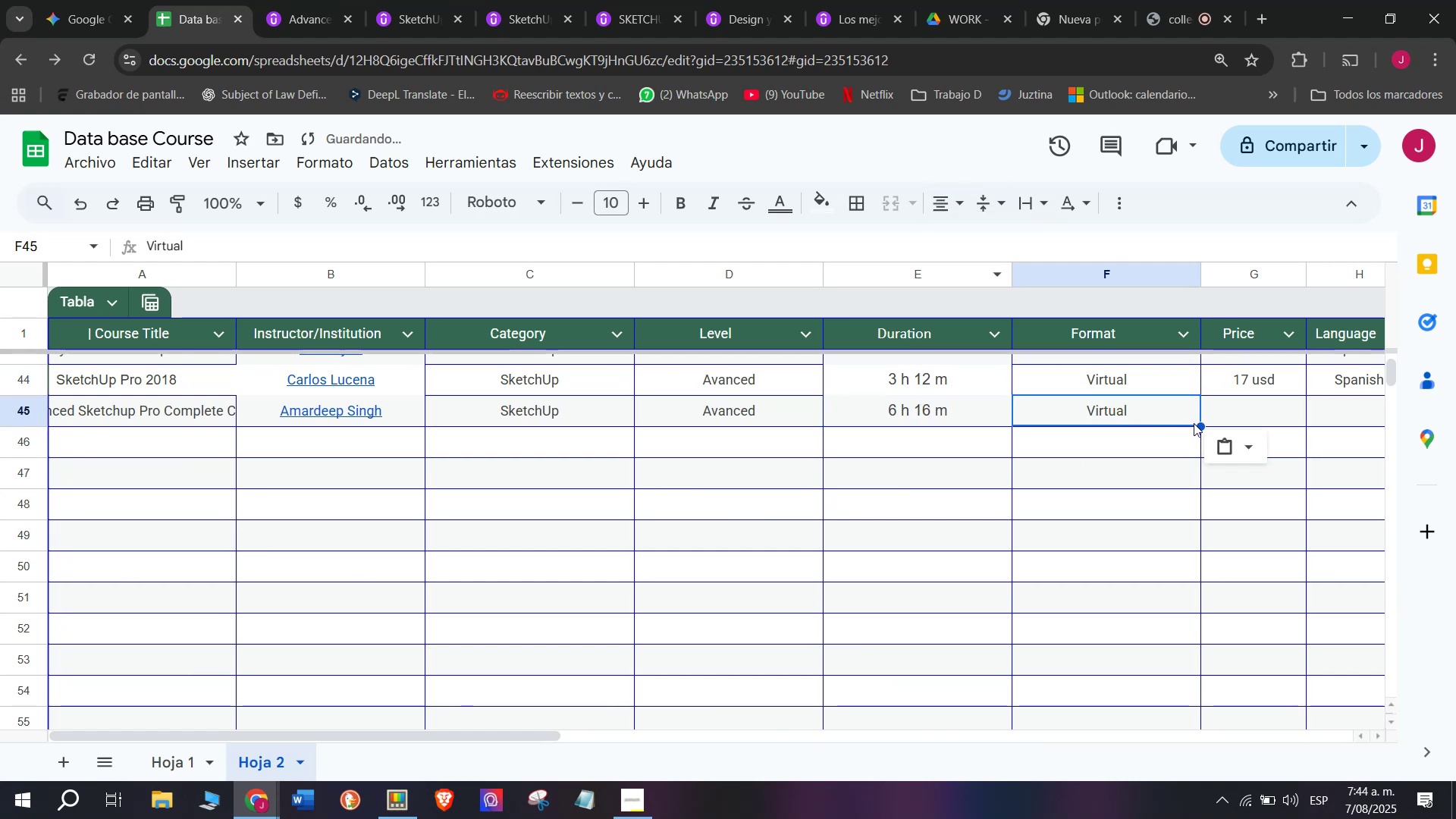 
double_click([1132, 425])
 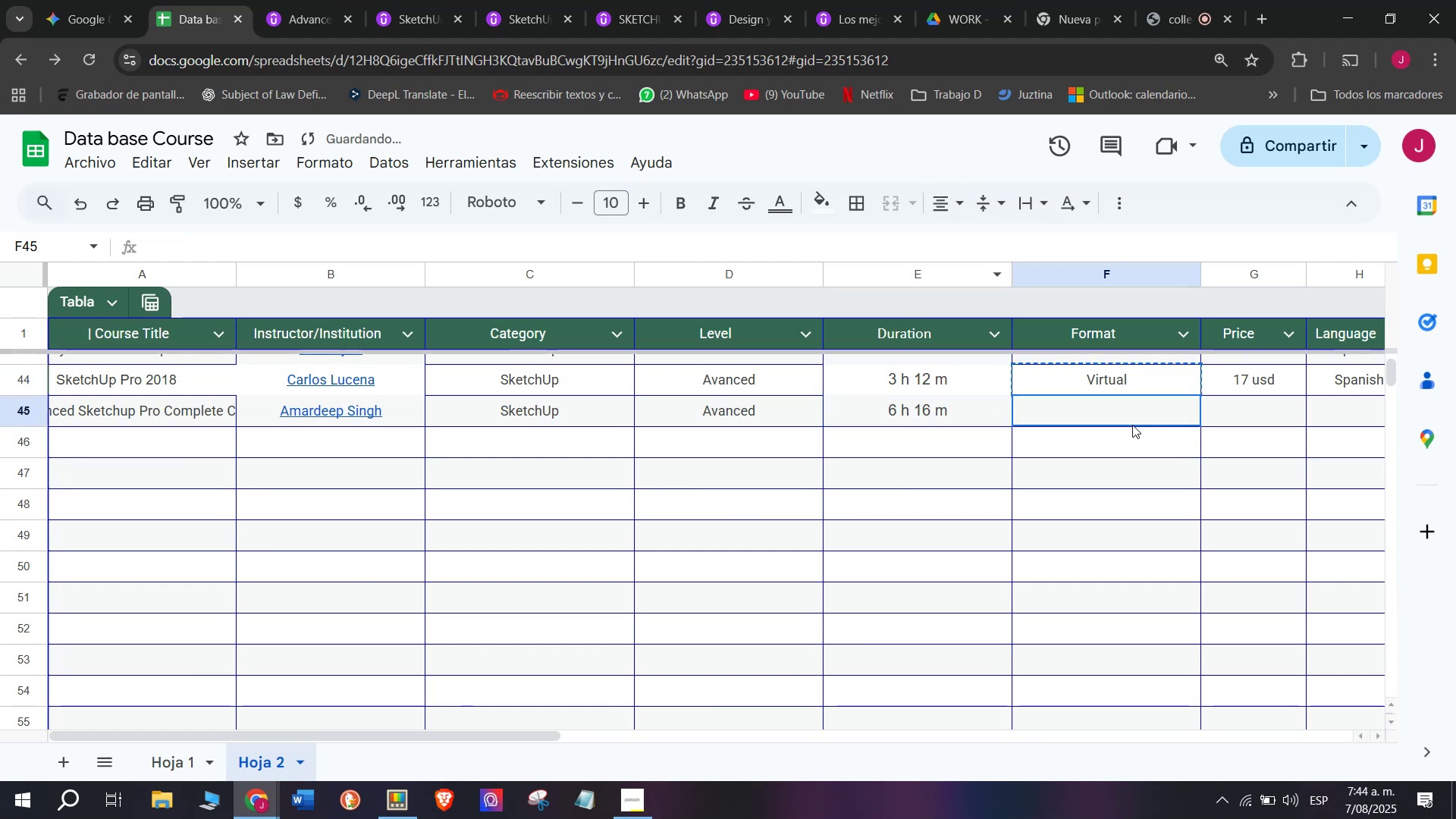 
key(Control+ControlLeft)
 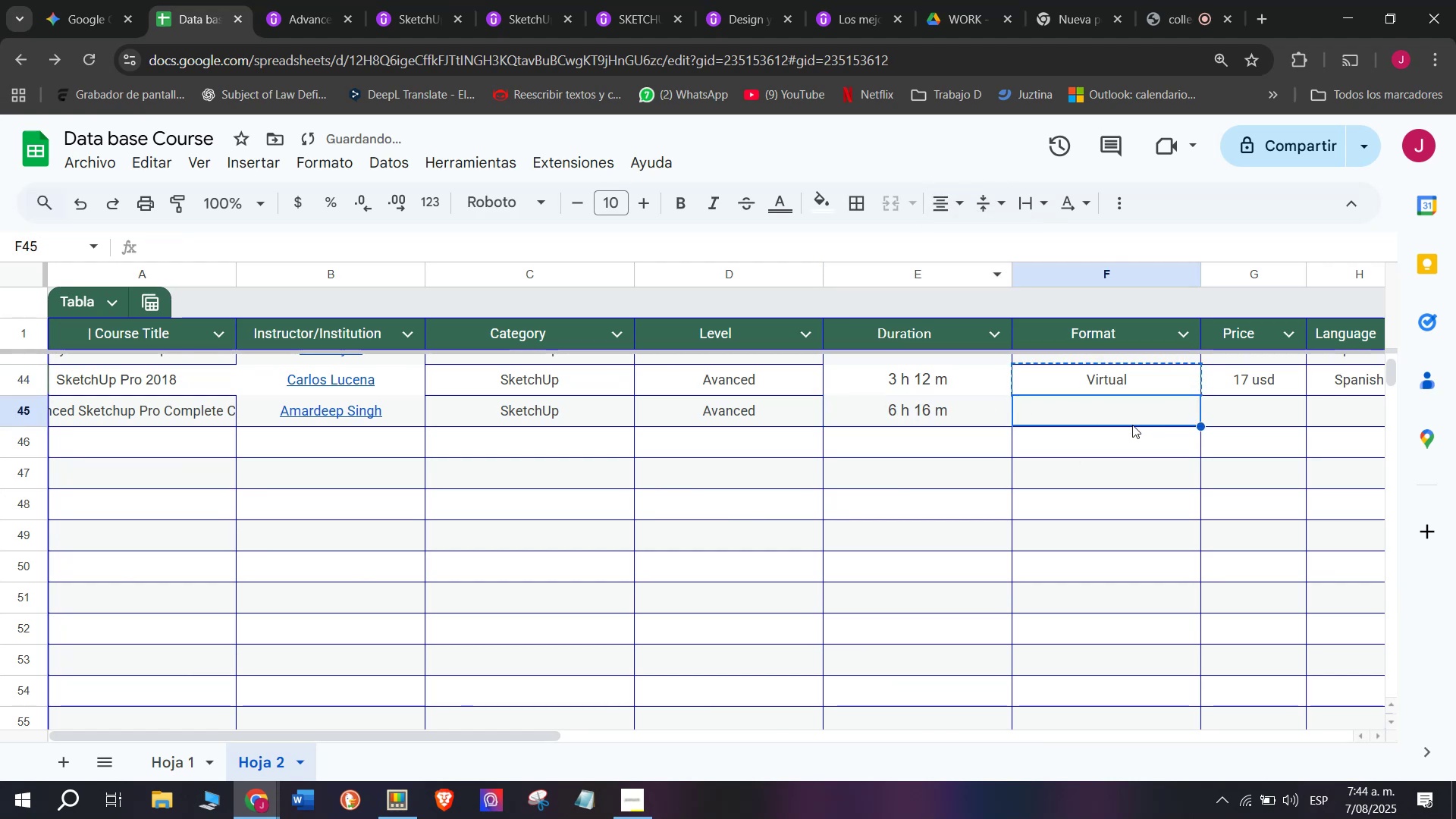 
key(Z)
 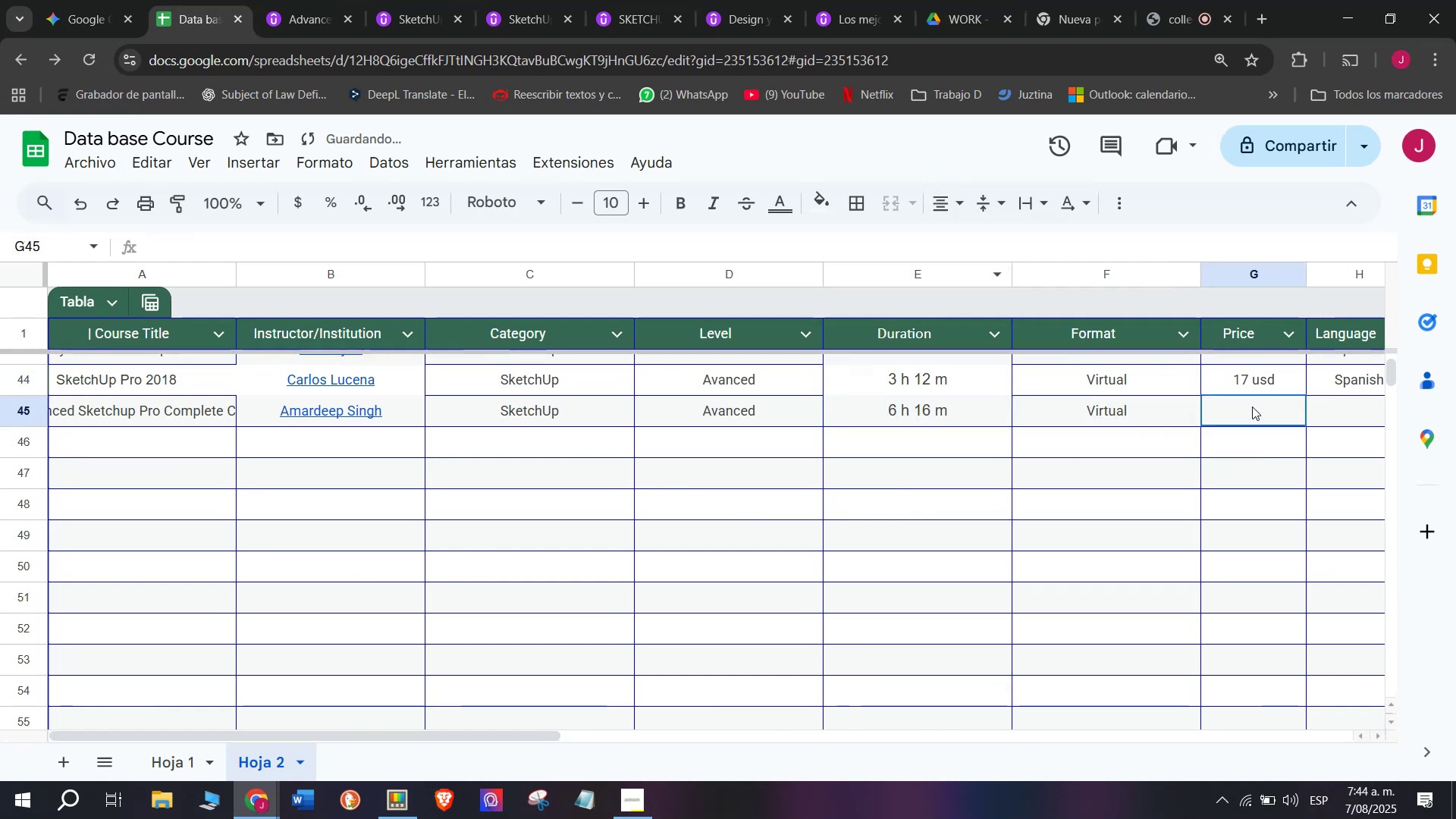 
key(Control+V)
 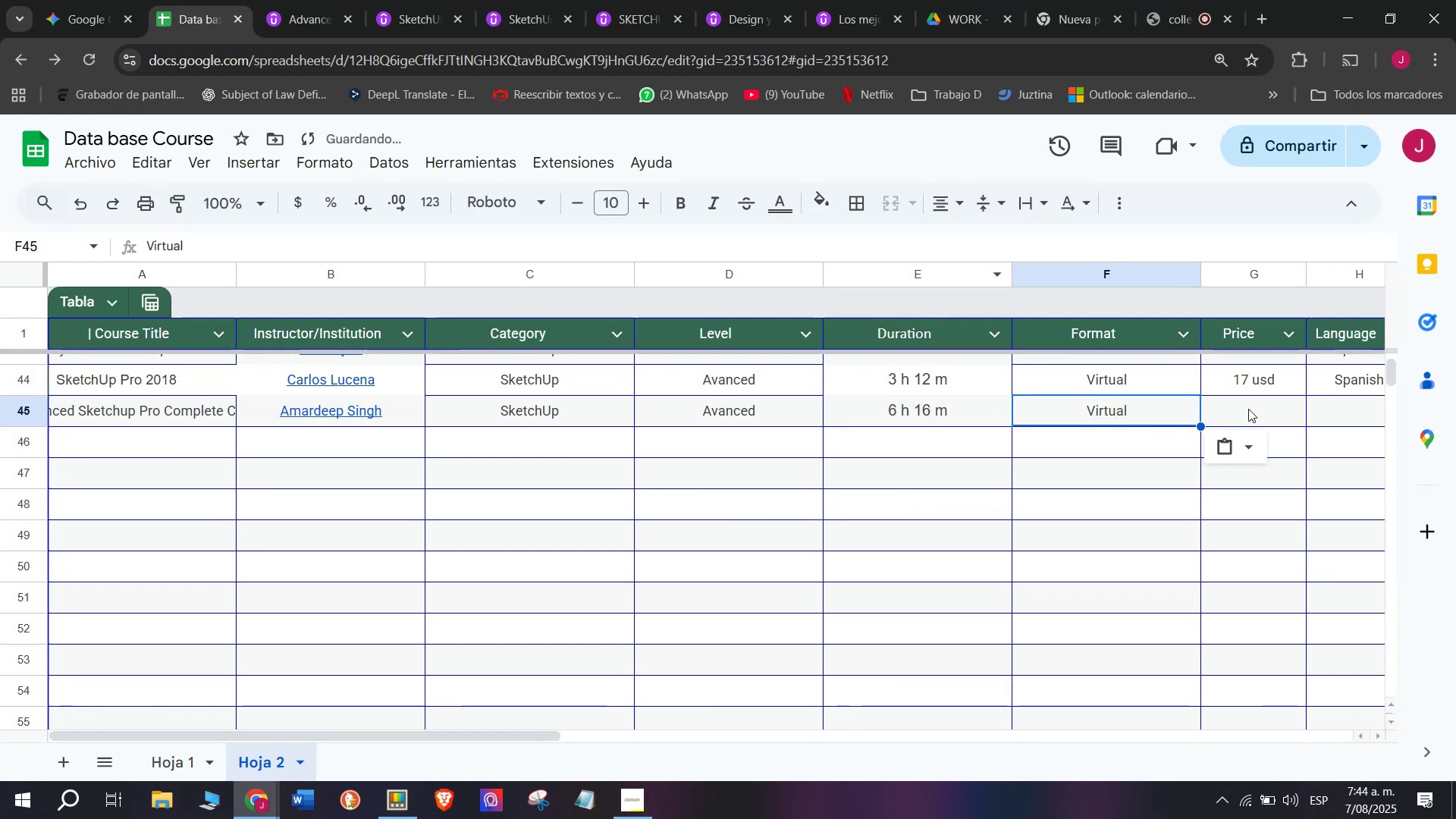 
left_click([1252, 406])
 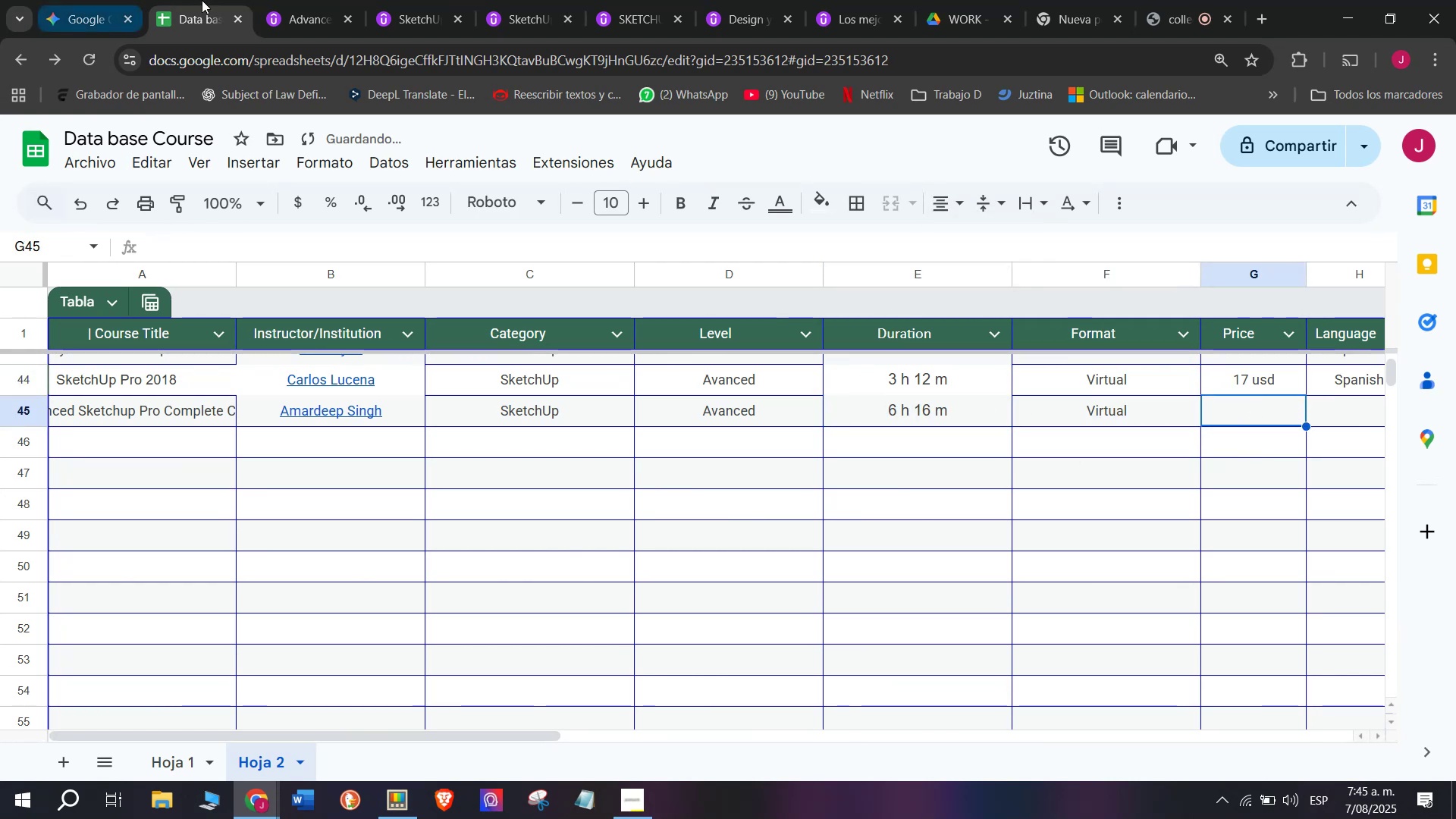 
left_click([356, 0])
 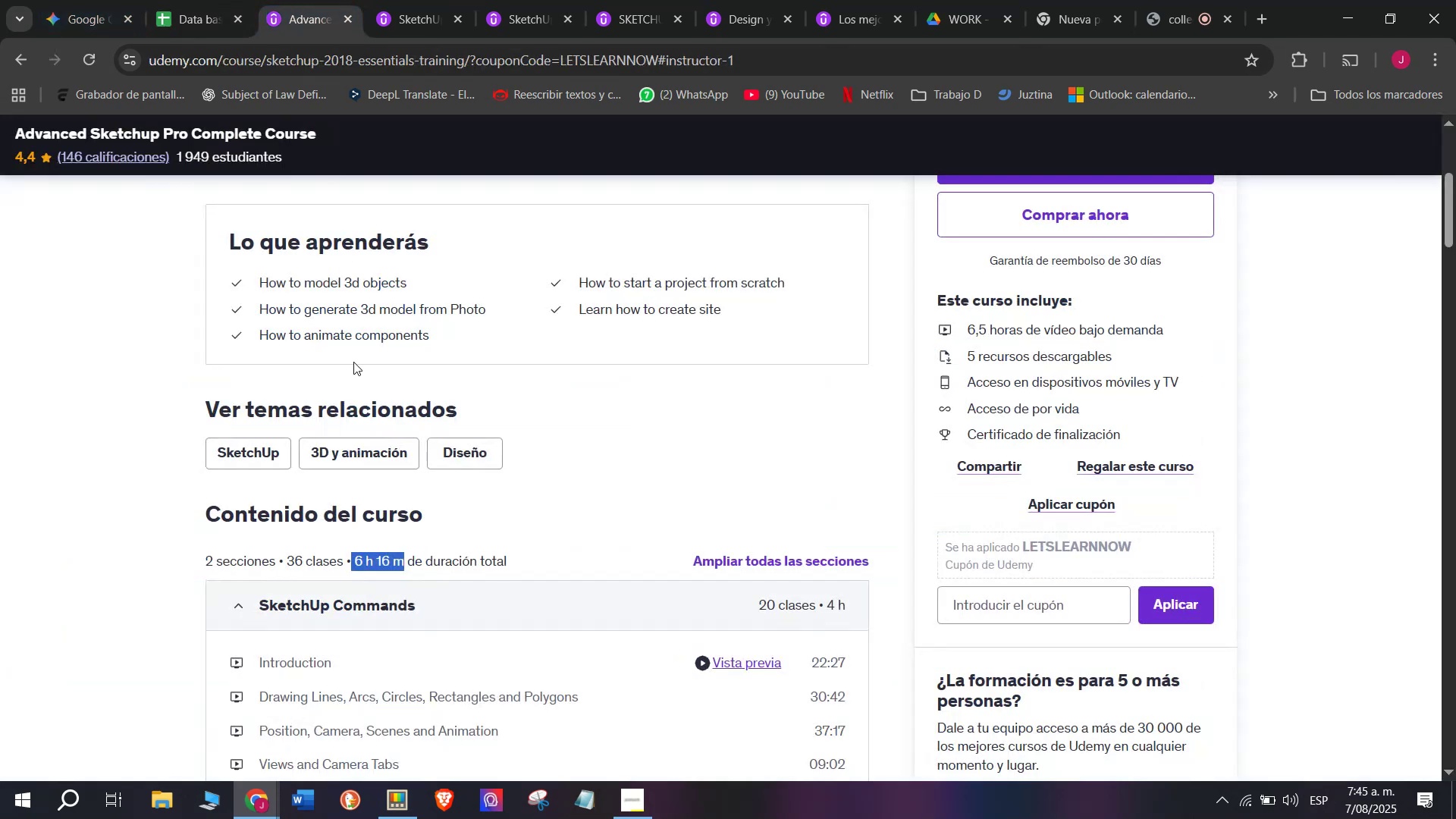 
scroll: coordinate [367, 435], scroll_direction: up, amount: 3.0
 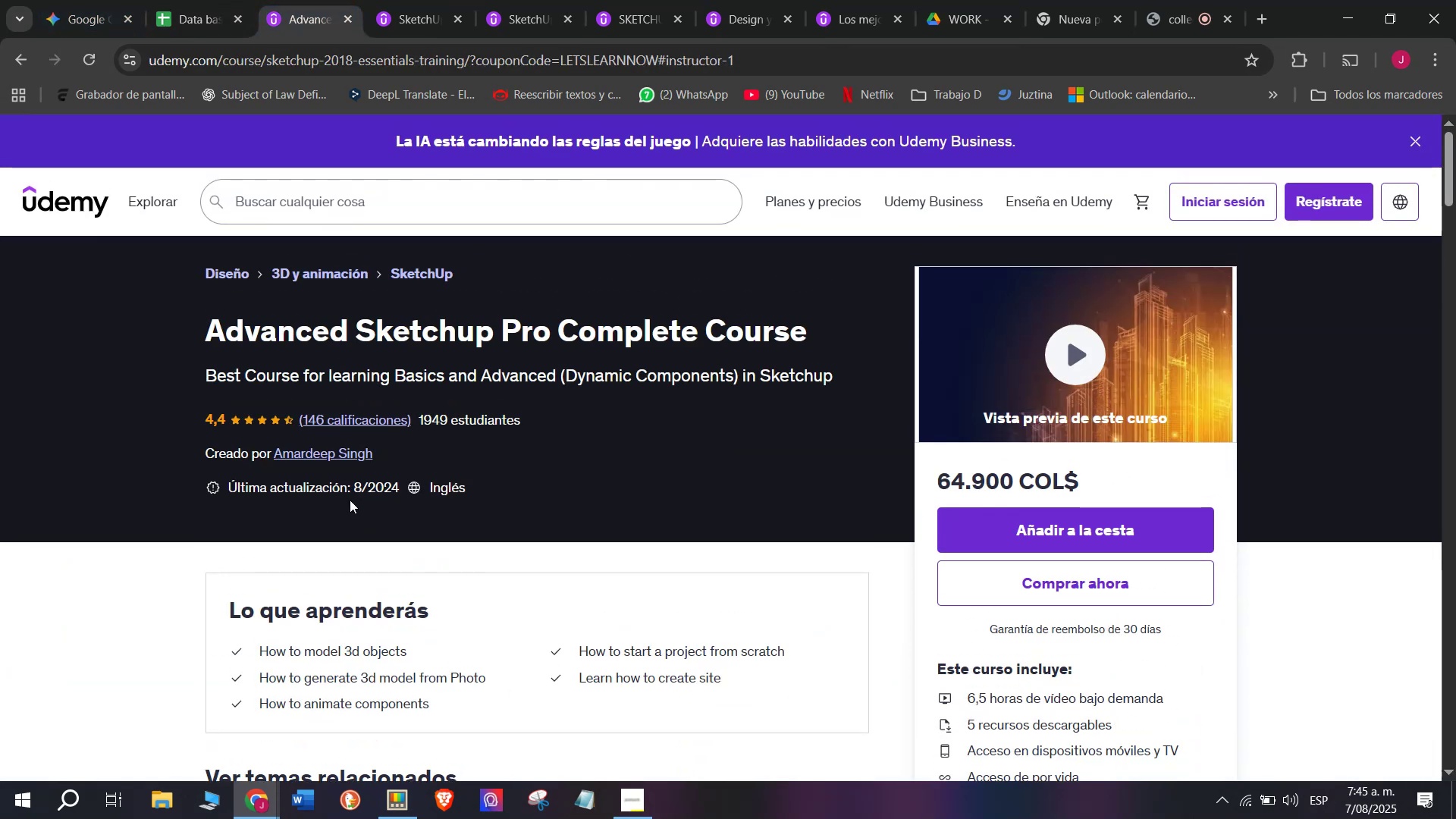 
scroll: coordinate [333, 472], scroll_direction: down, amount: 3.0
 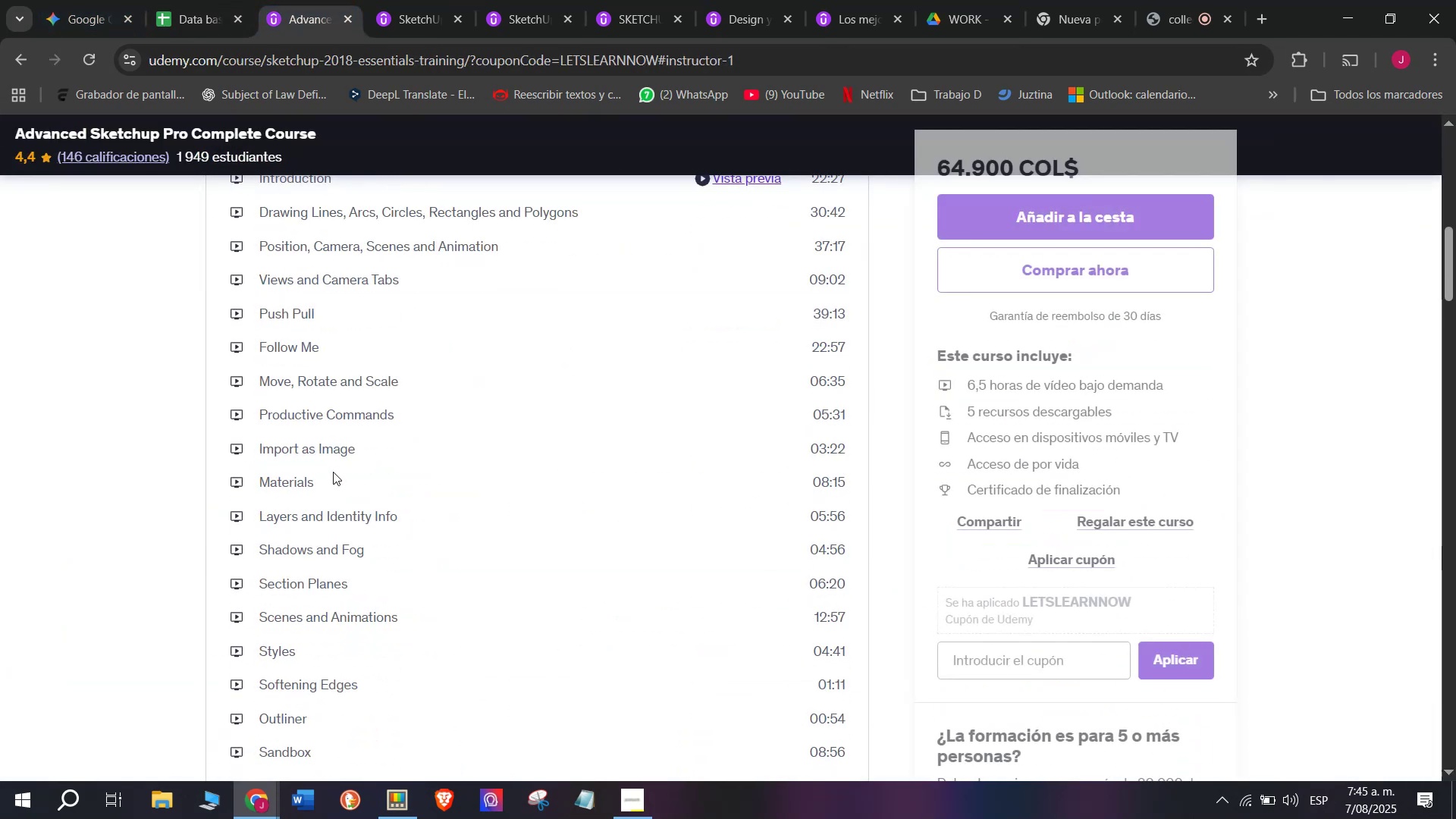 
scroll: coordinate [333, 472], scroll_direction: up, amount: 2.0
 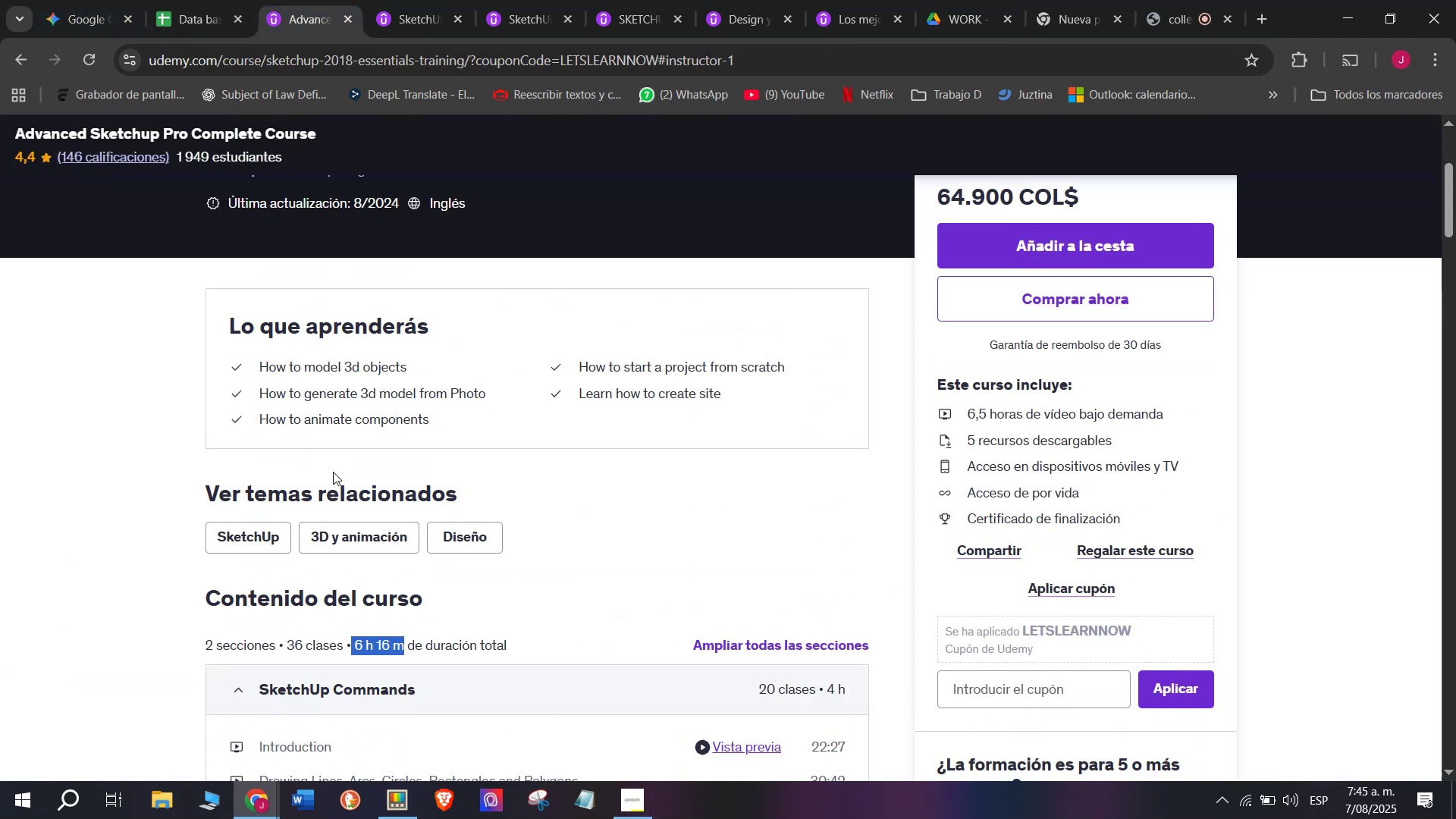 
scroll: coordinate [333, 472], scroll_direction: down, amount: 4.0
 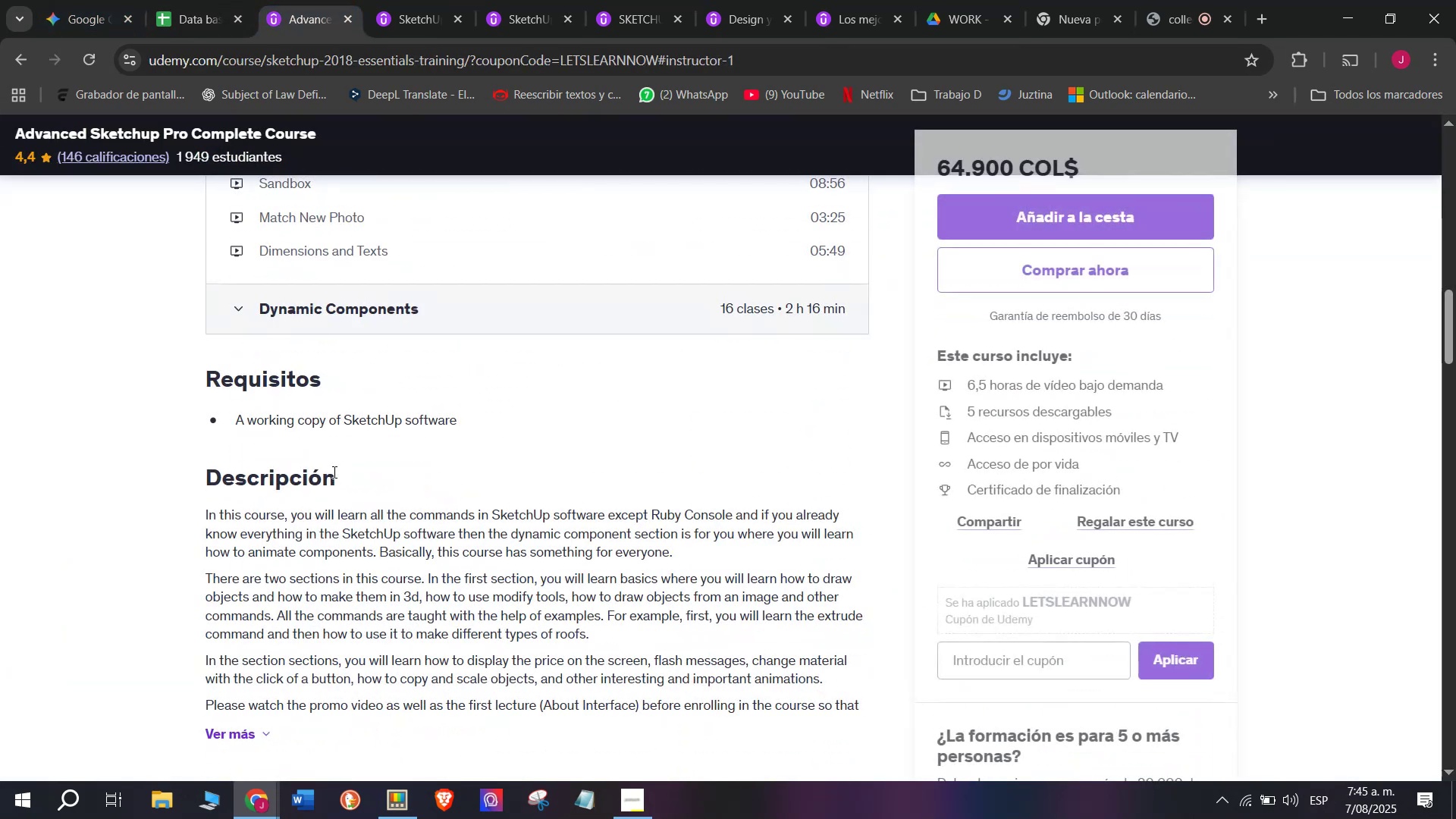 
scroll: coordinate [333, 472], scroll_direction: up, amount: 4.0
 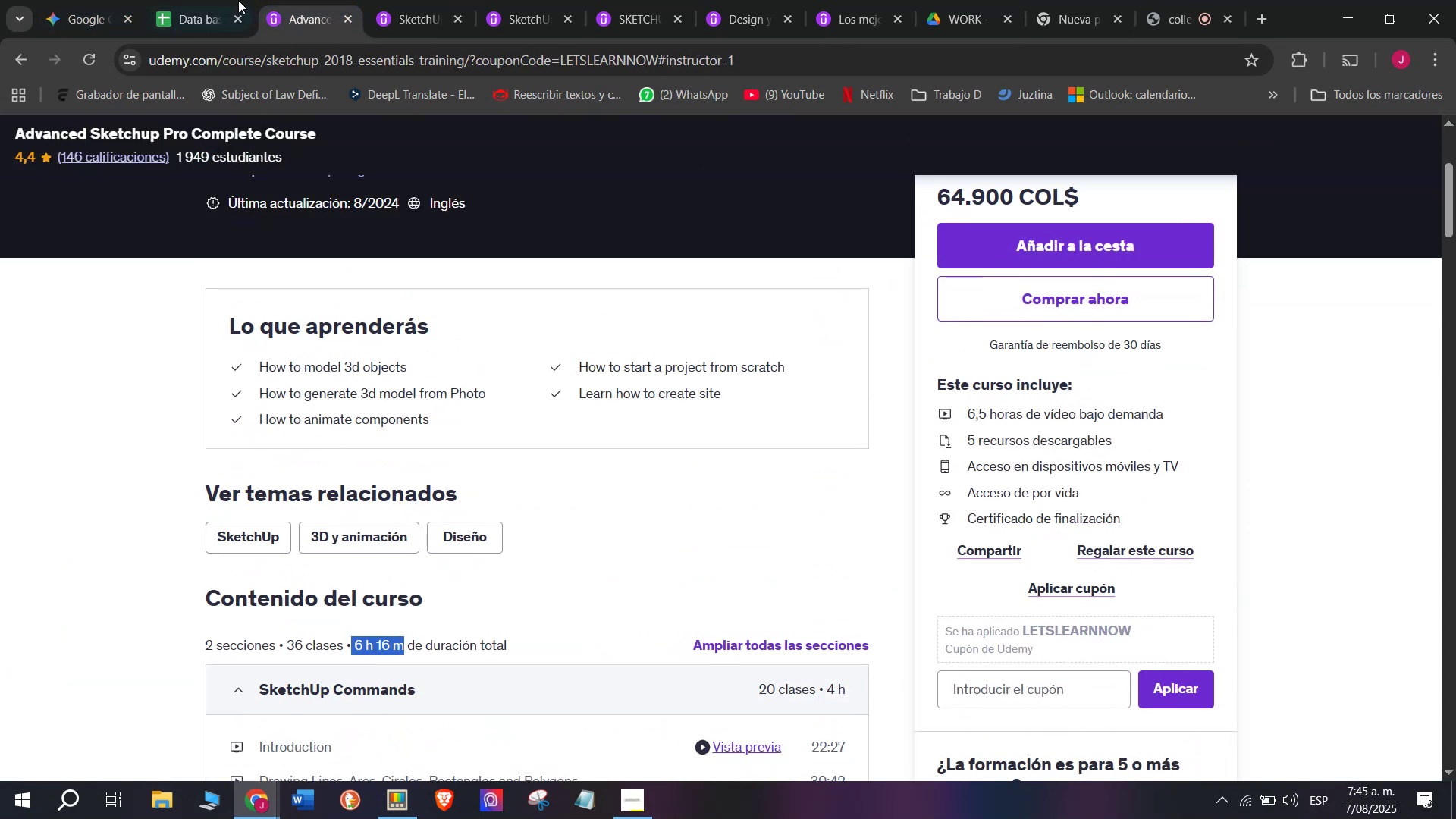 
left_click([202, 0])
 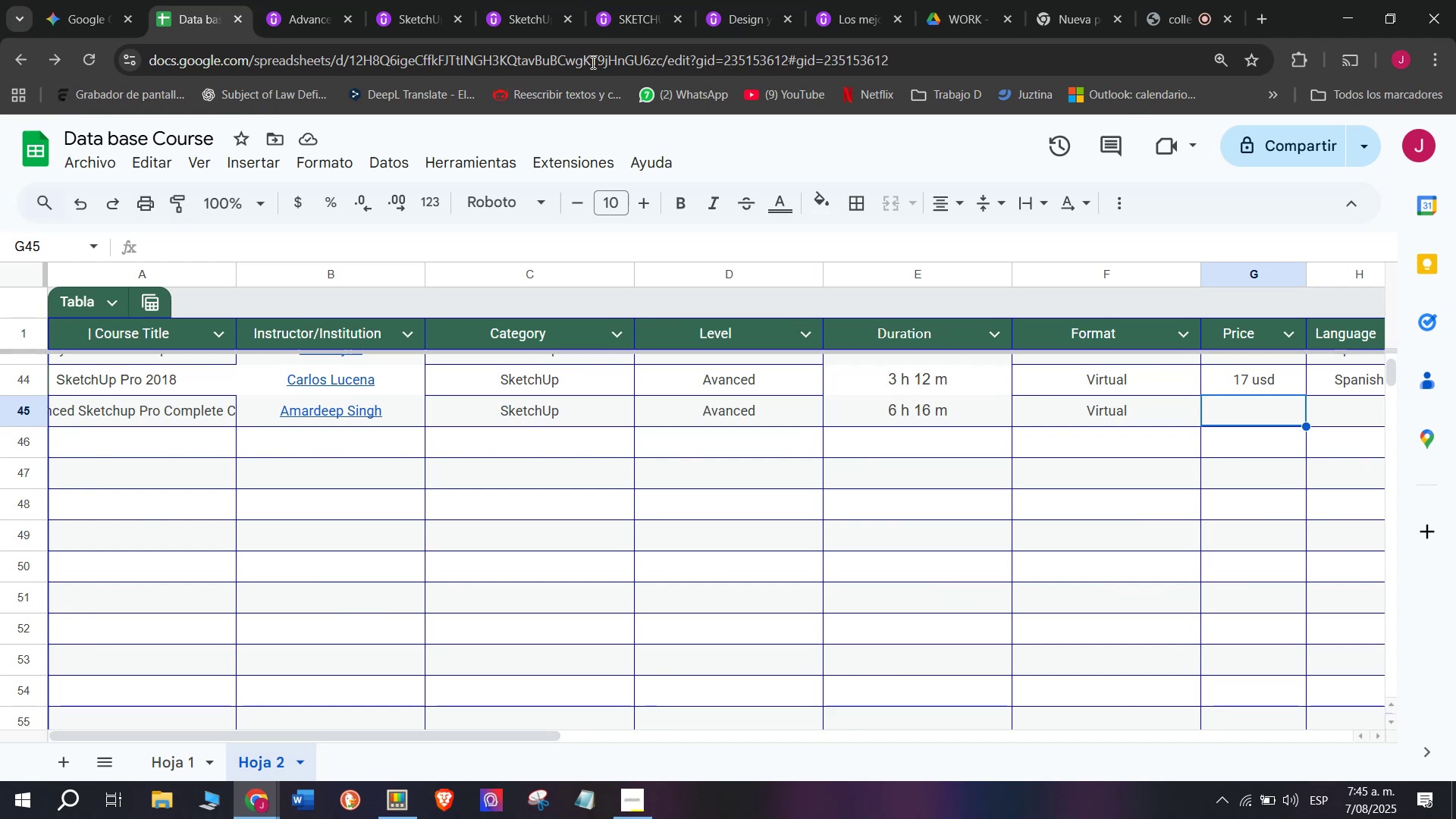 
left_click([259, 0])
 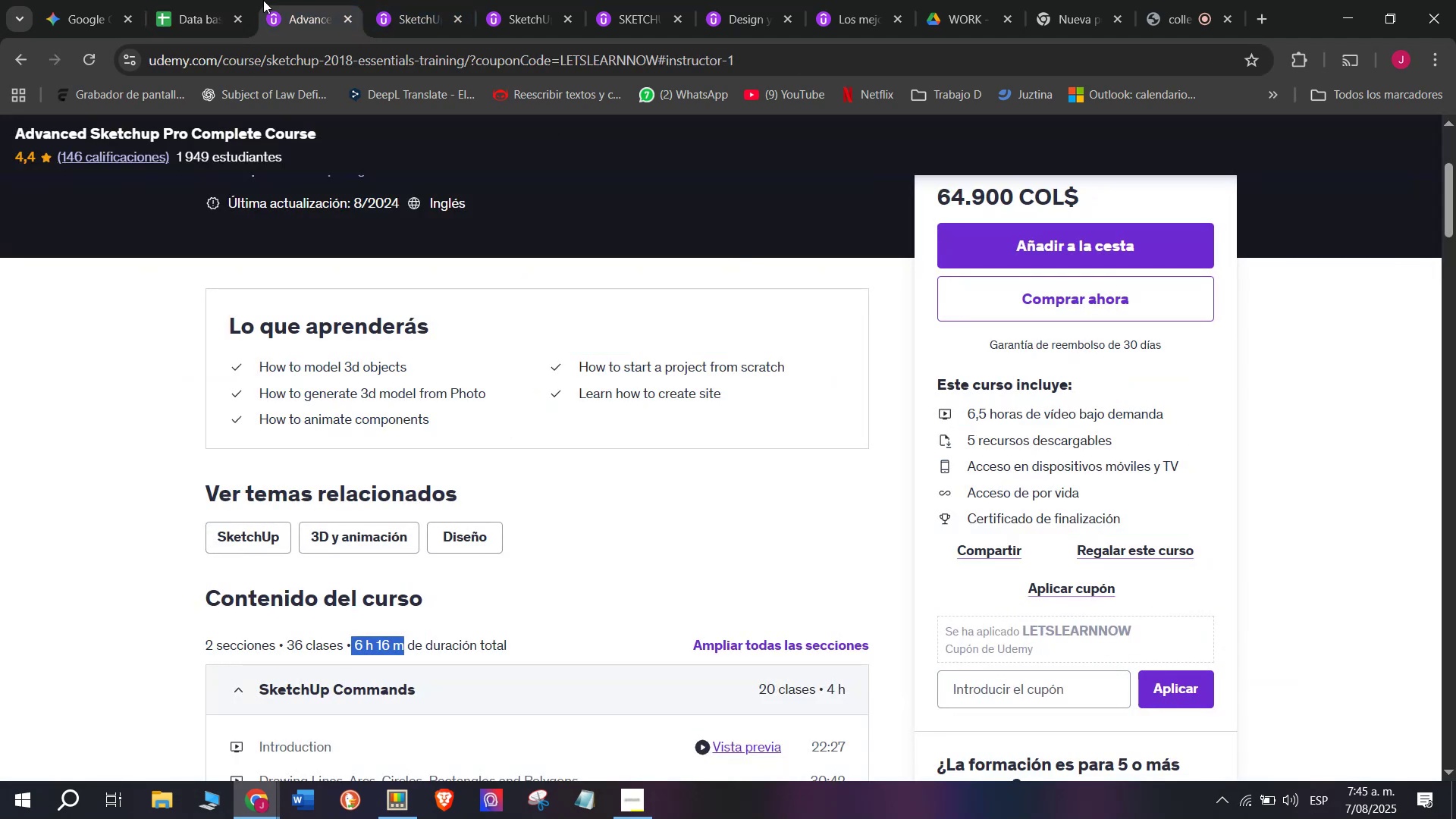 
left_click([223, 0])
 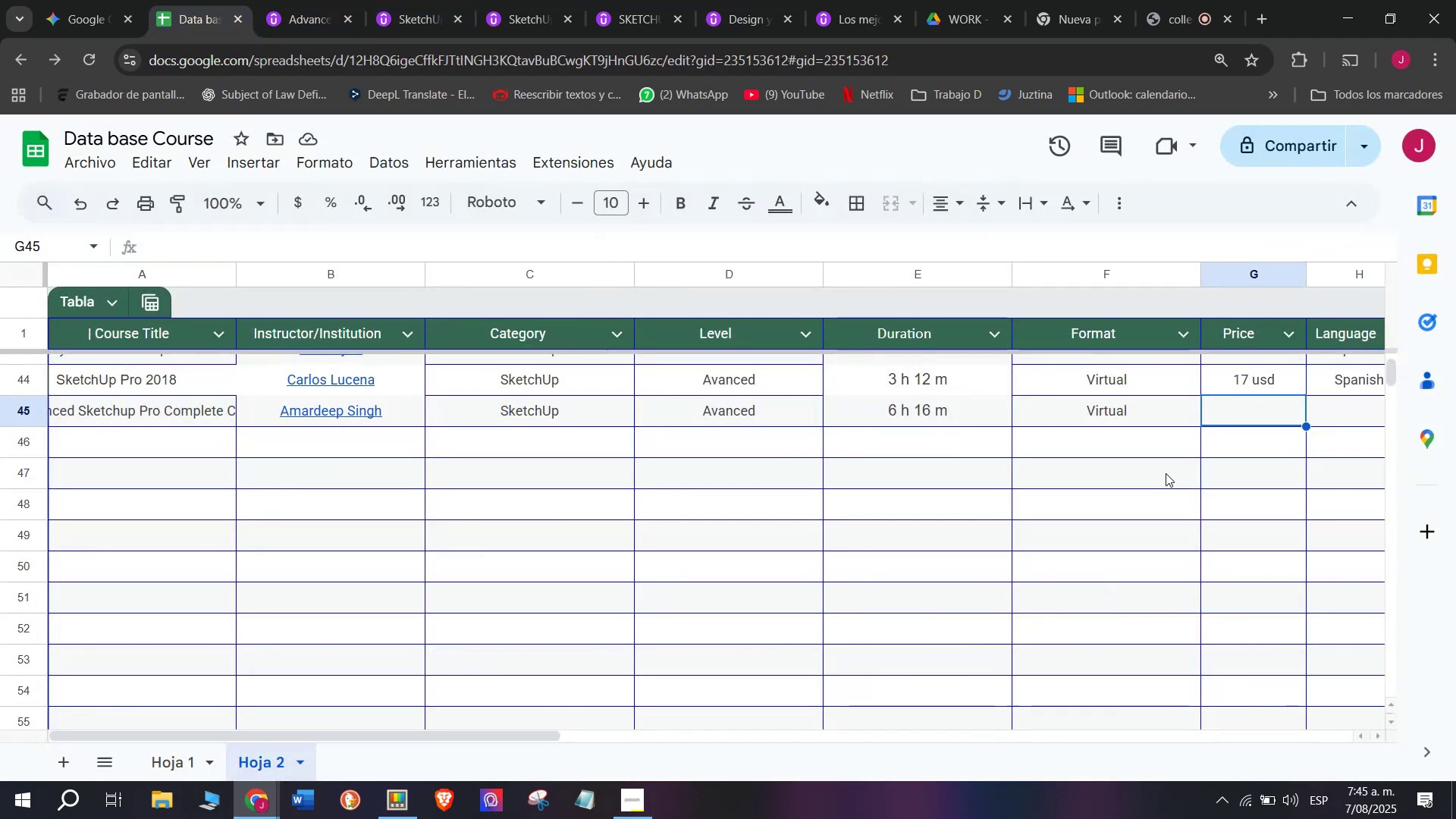 
scroll: coordinate [1169, 473], scroll_direction: up, amount: 1.0
 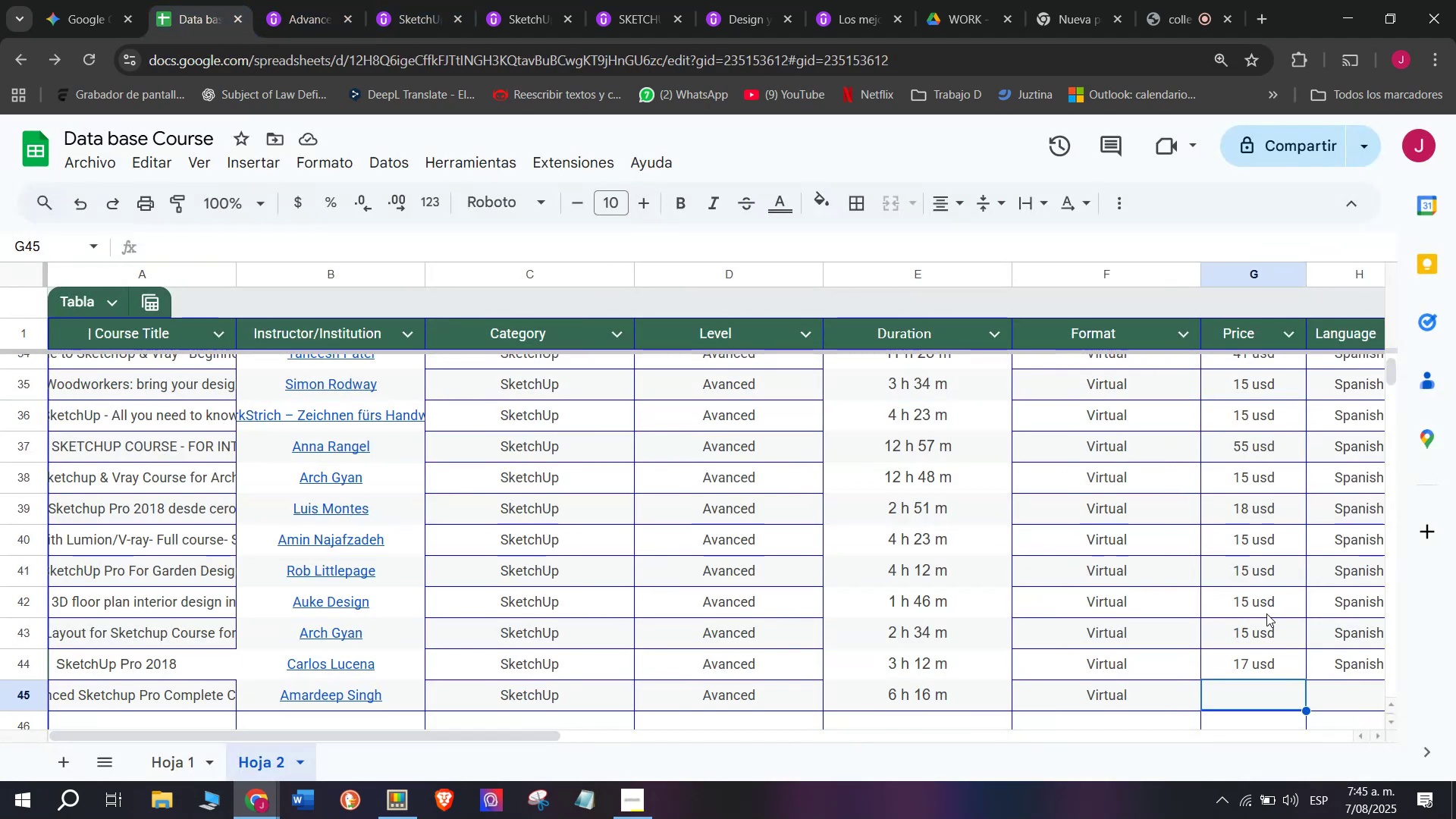 
key(Break)
 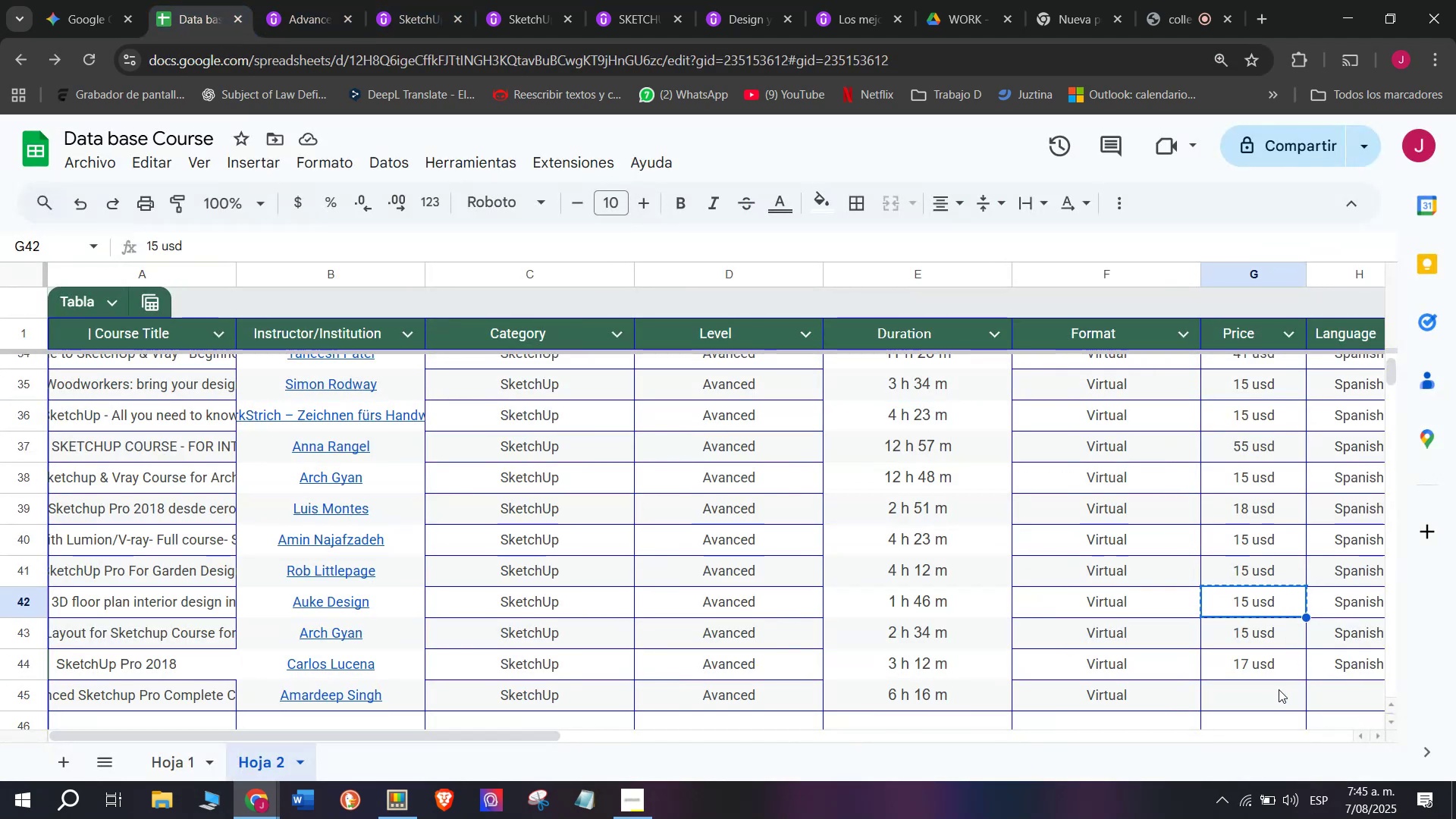 
key(Control+ControlLeft)
 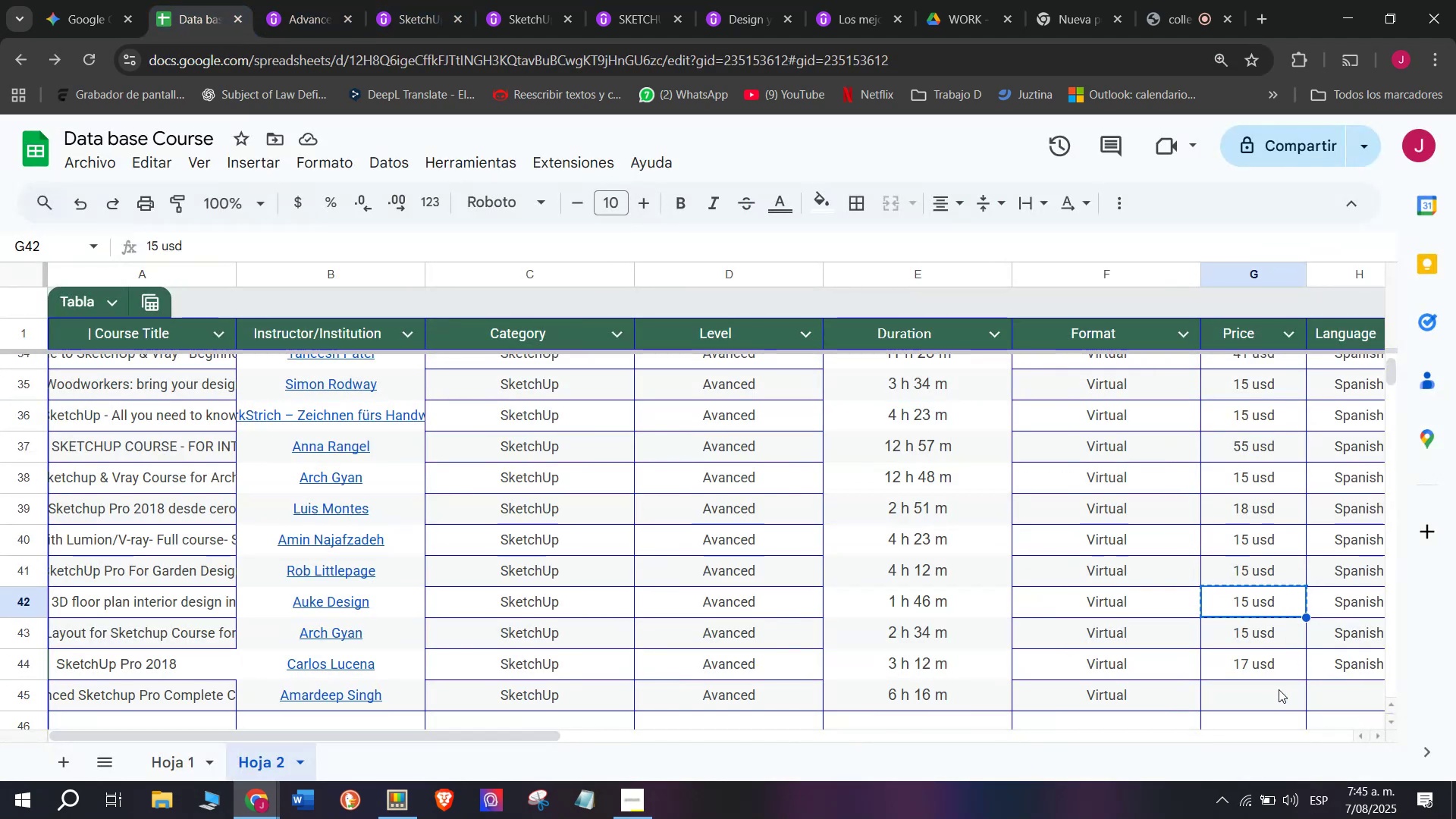 
key(Control+C)
 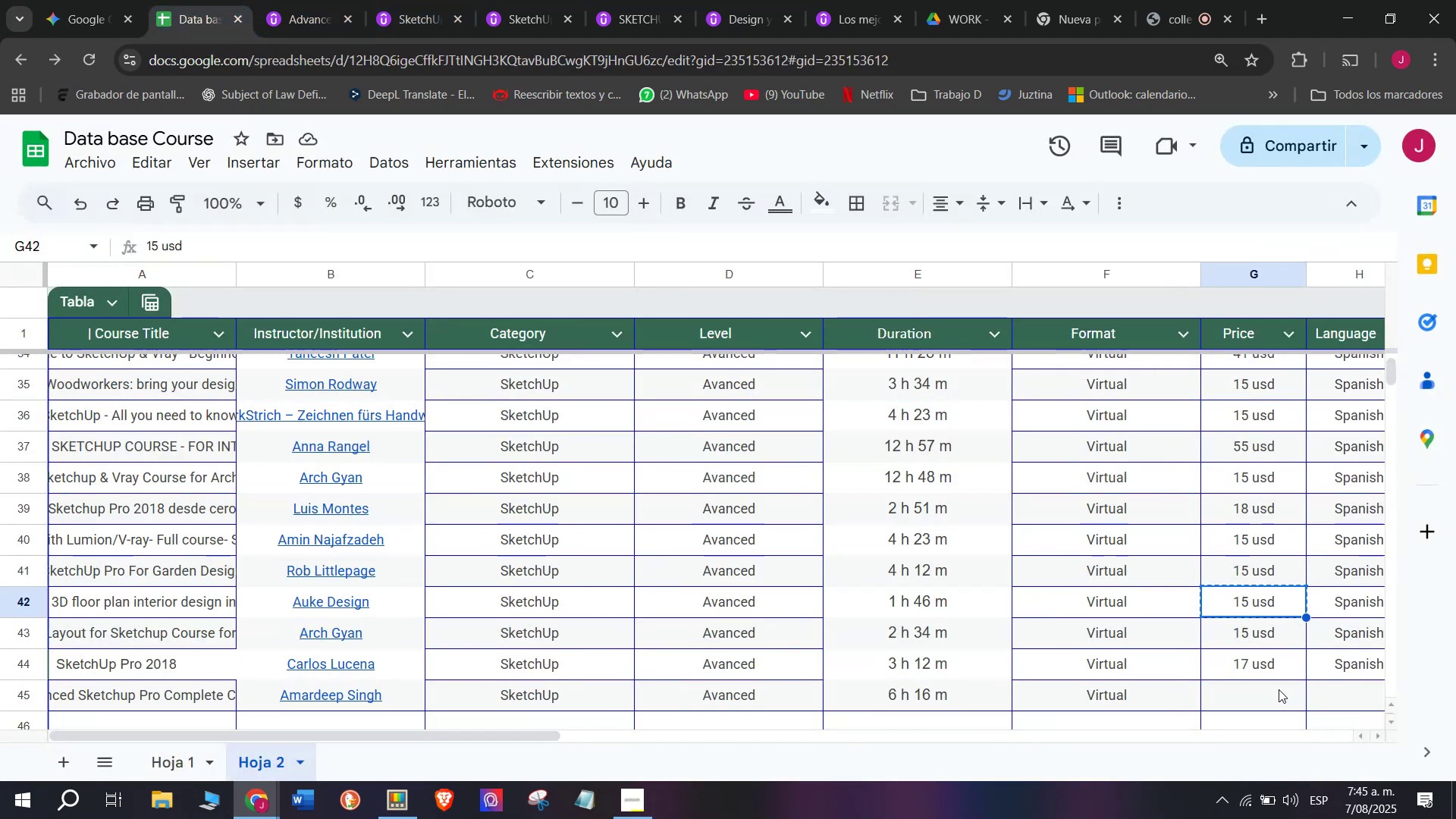 
left_click([1279, 689])
 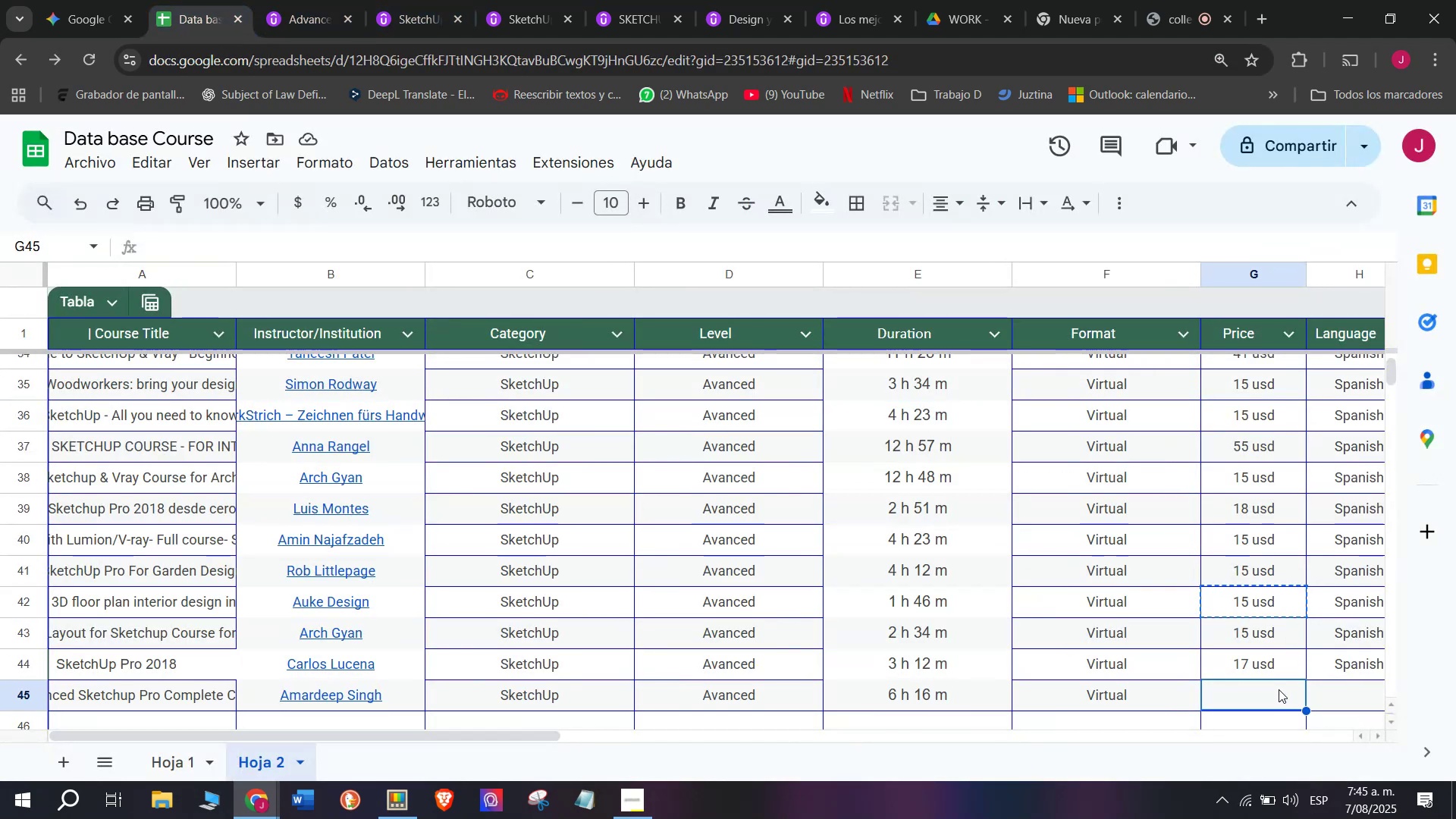 
key(Z)
 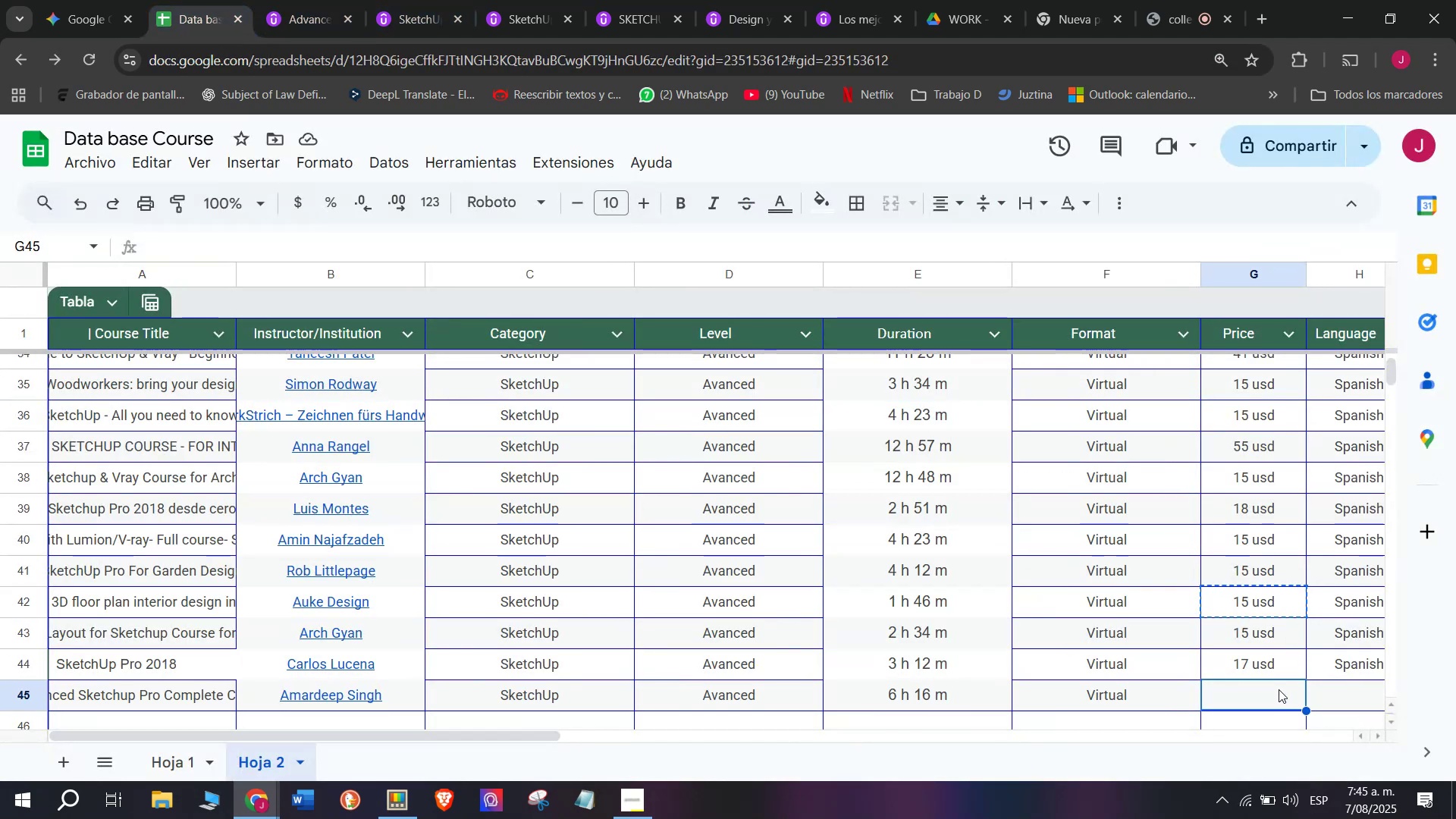 
key(Control+ControlLeft)
 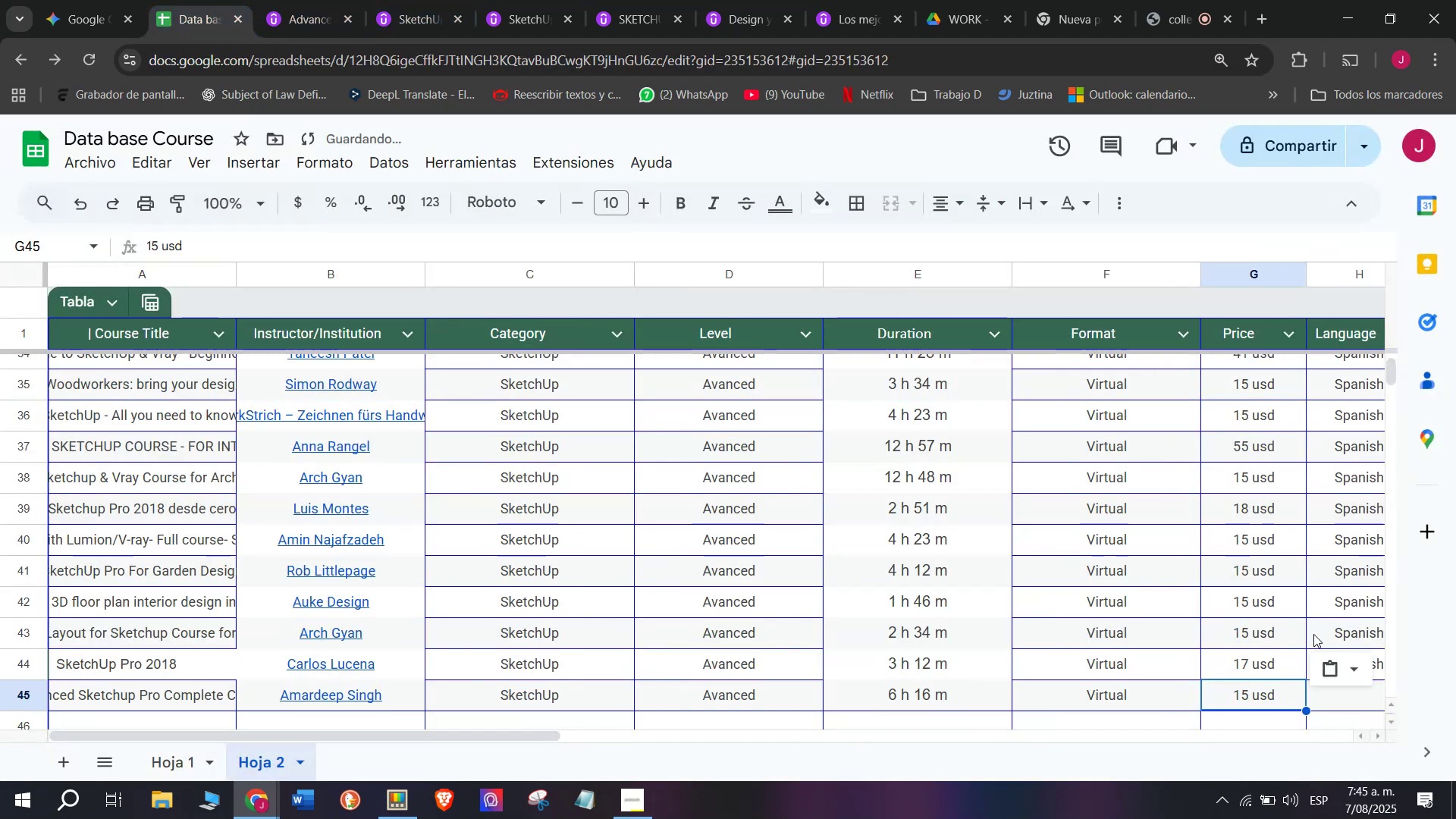 
key(Control+V)
 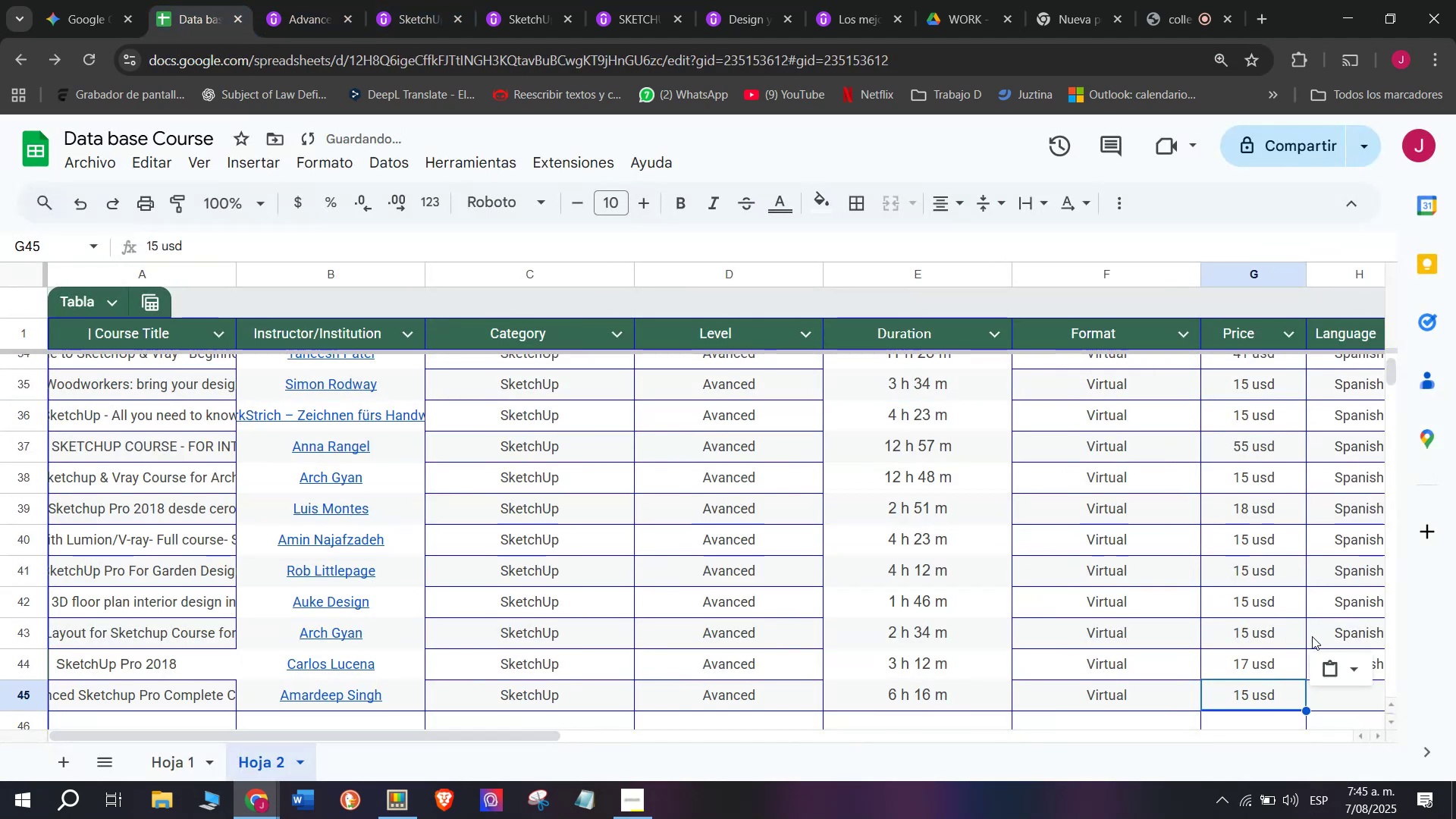 
left_click([1313, 633])
 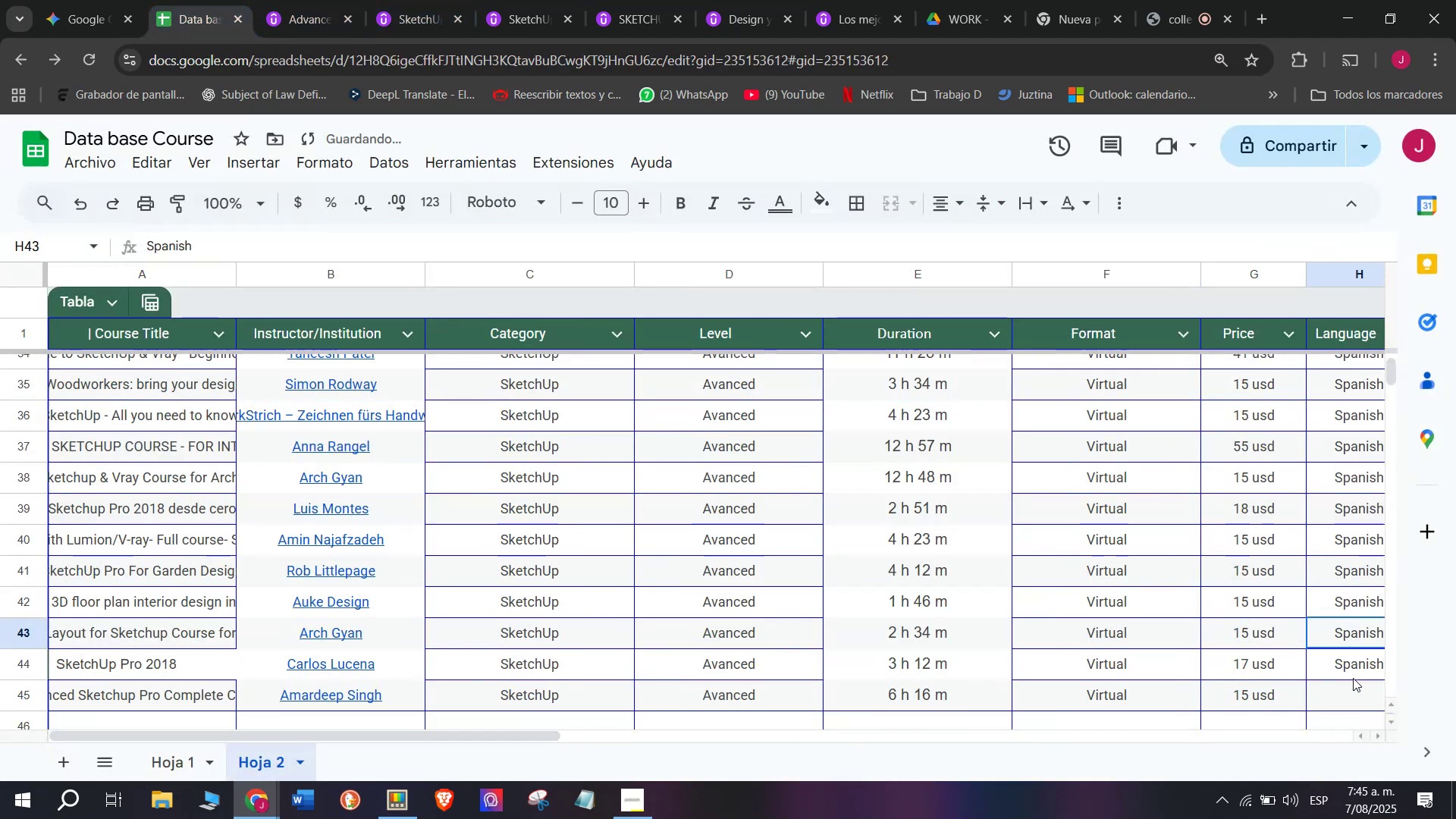 
left_click([1351, 676])
 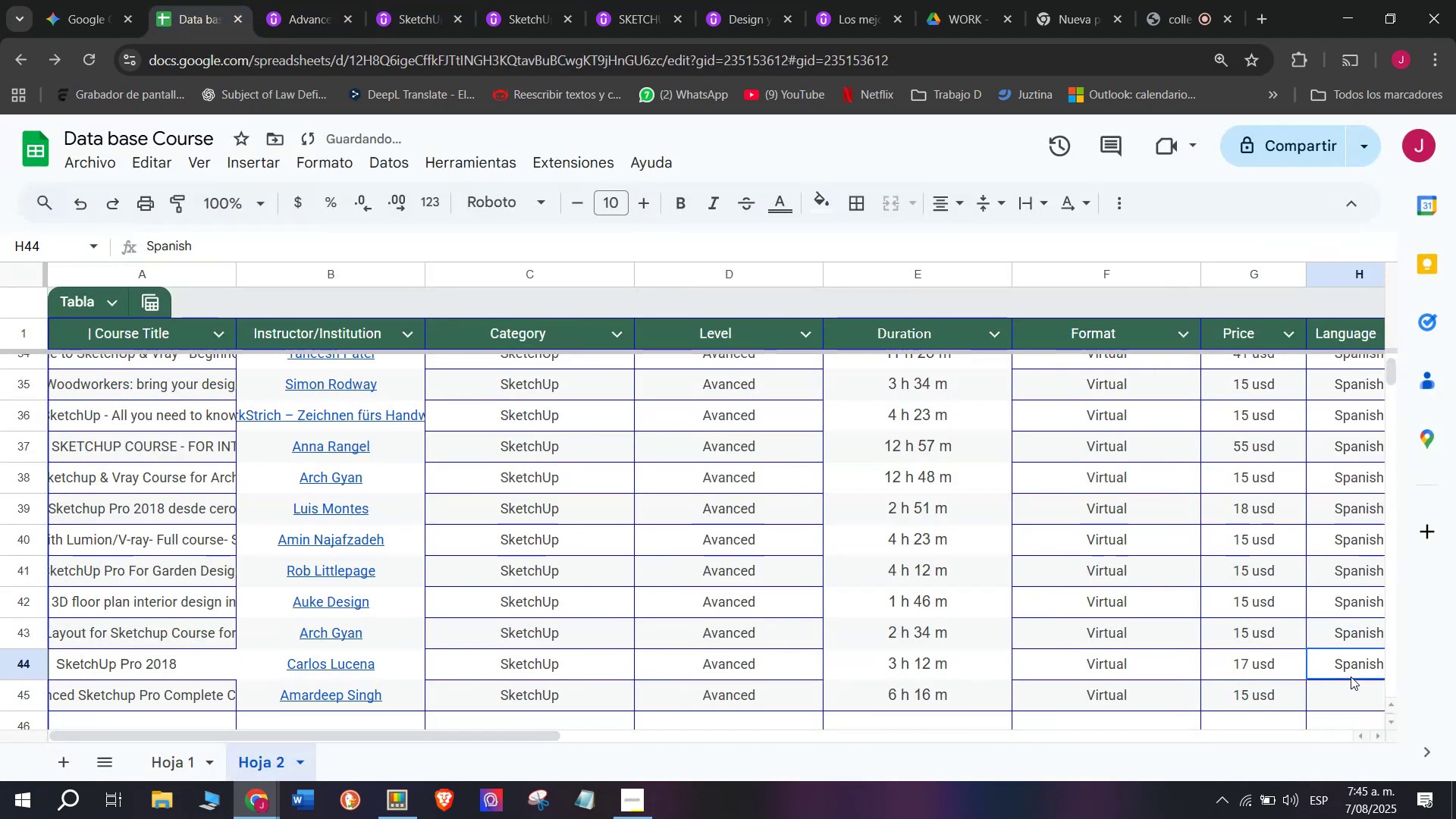 
key(Control+ControlLeft)
 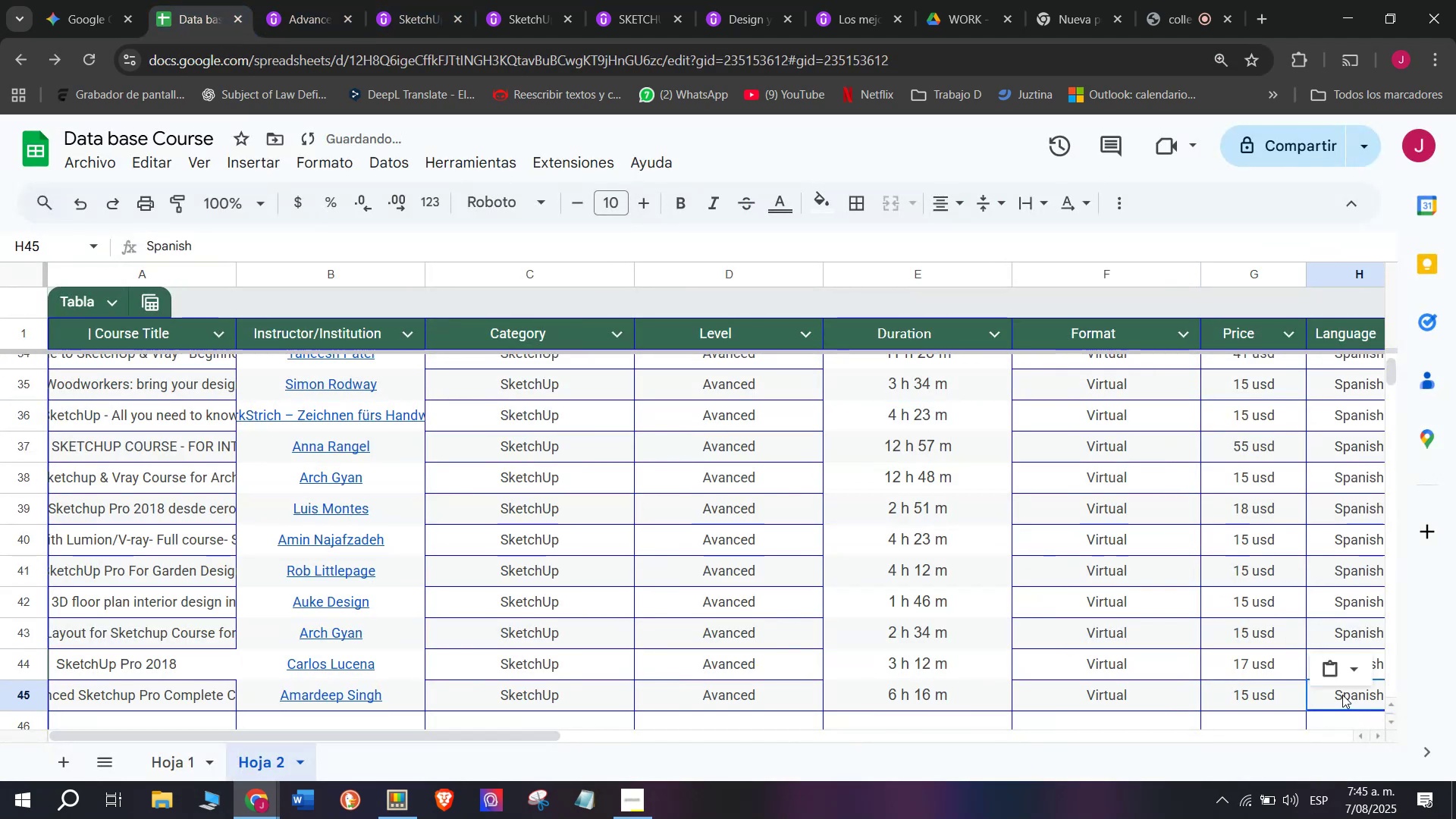 
key(Break)
 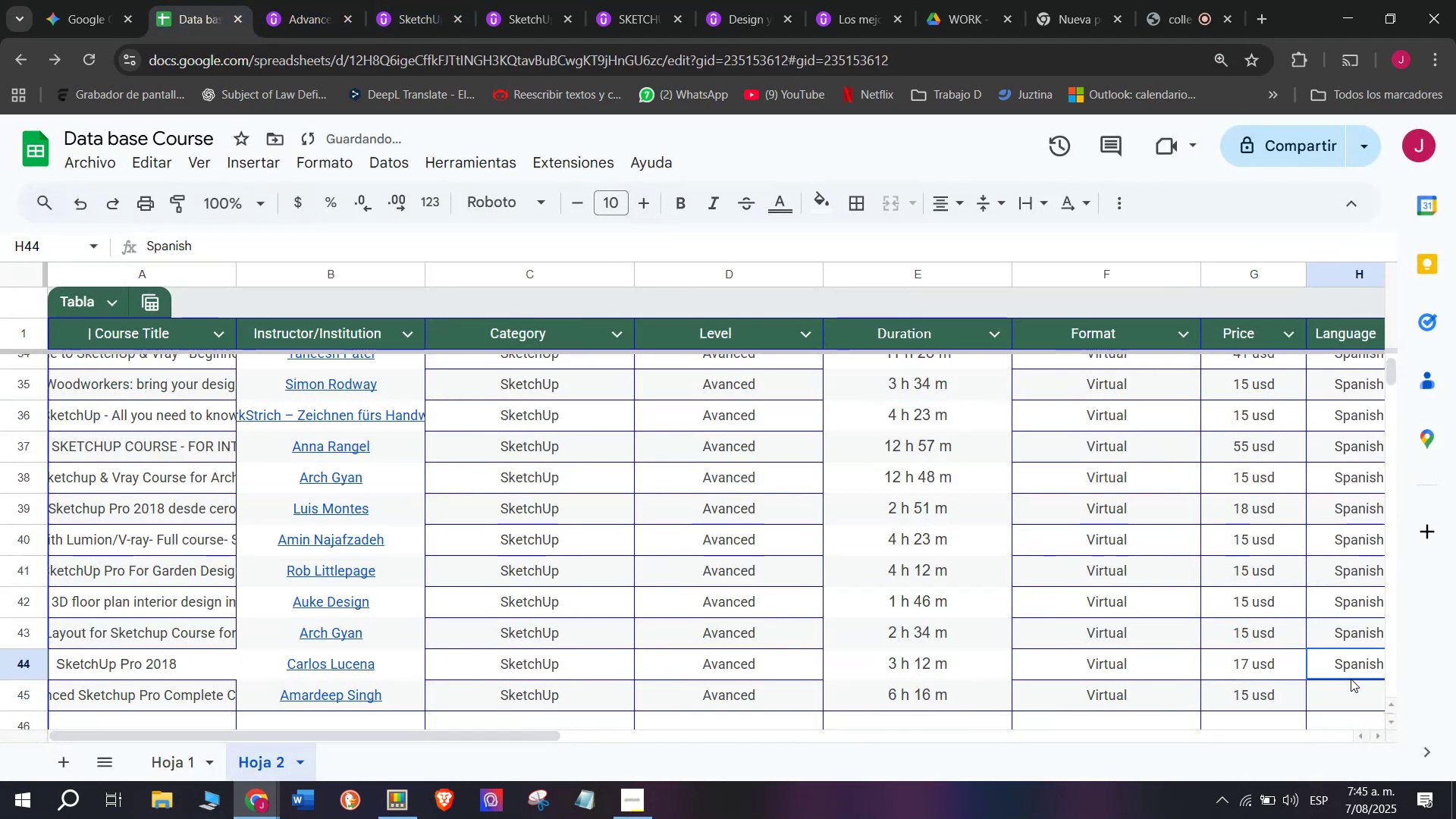 
key(Control+C)
 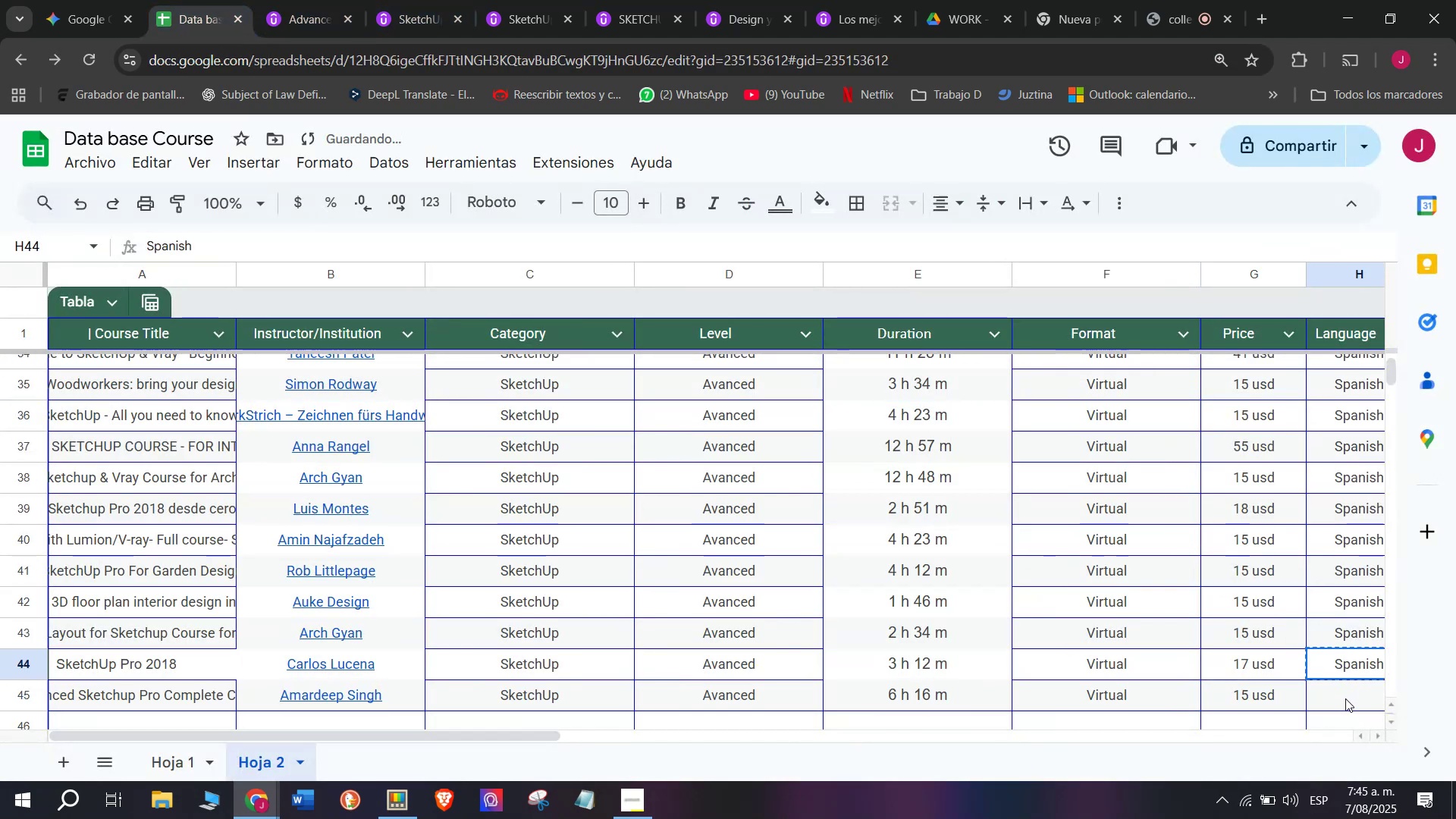 
key(Z)
 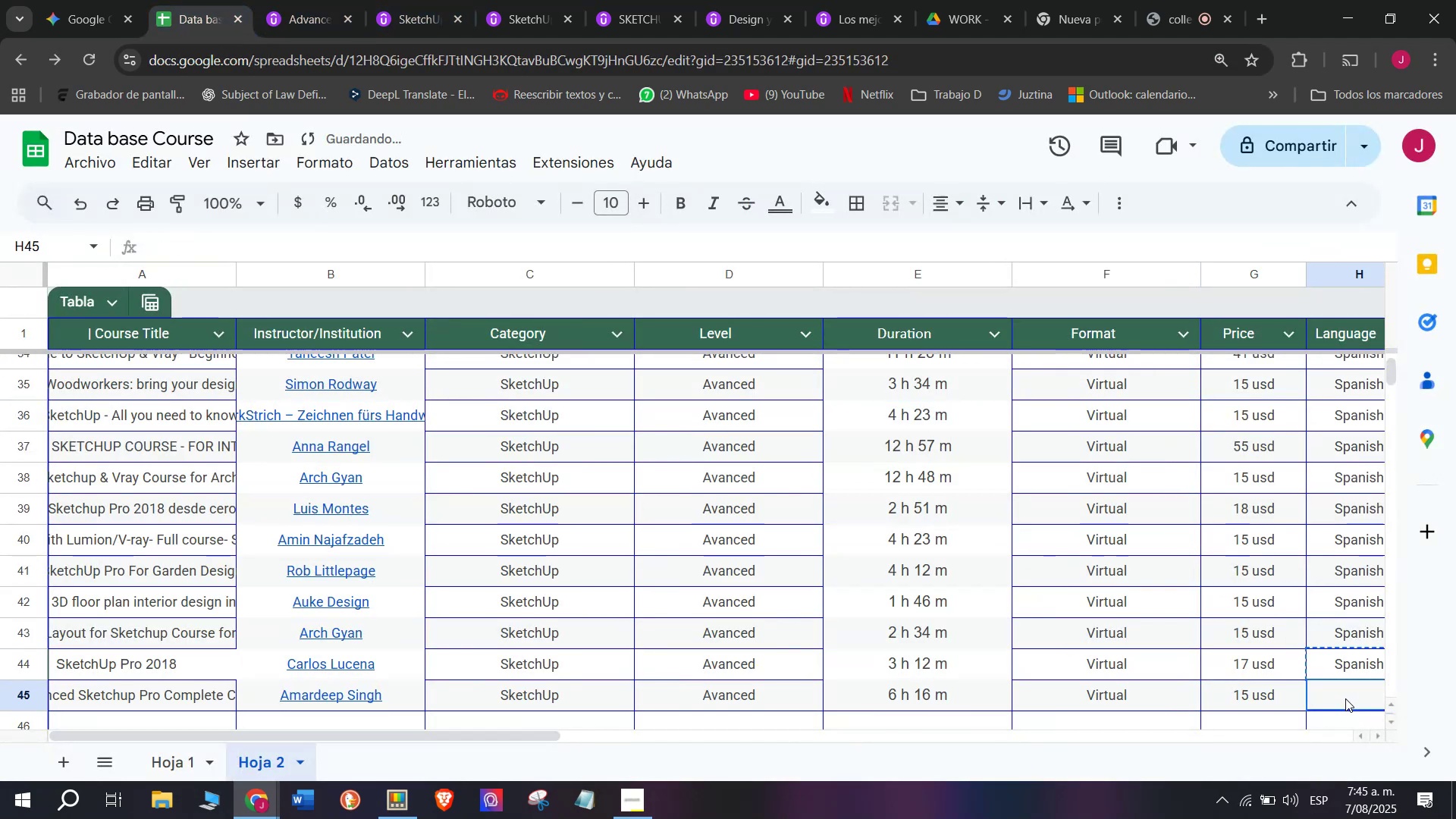 
key(Control+ControlLeft)
 